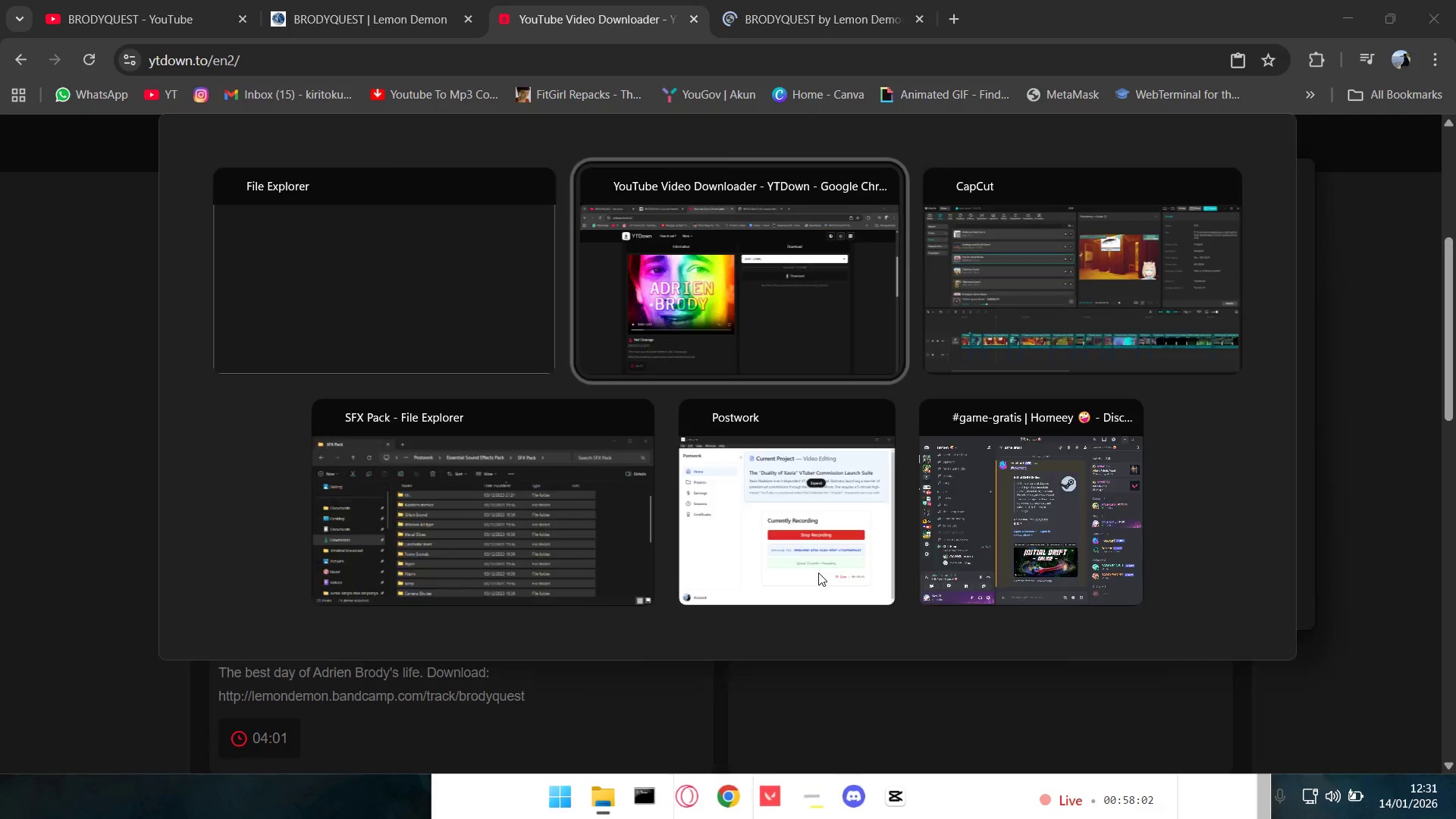 
key(Alt+Tab)
 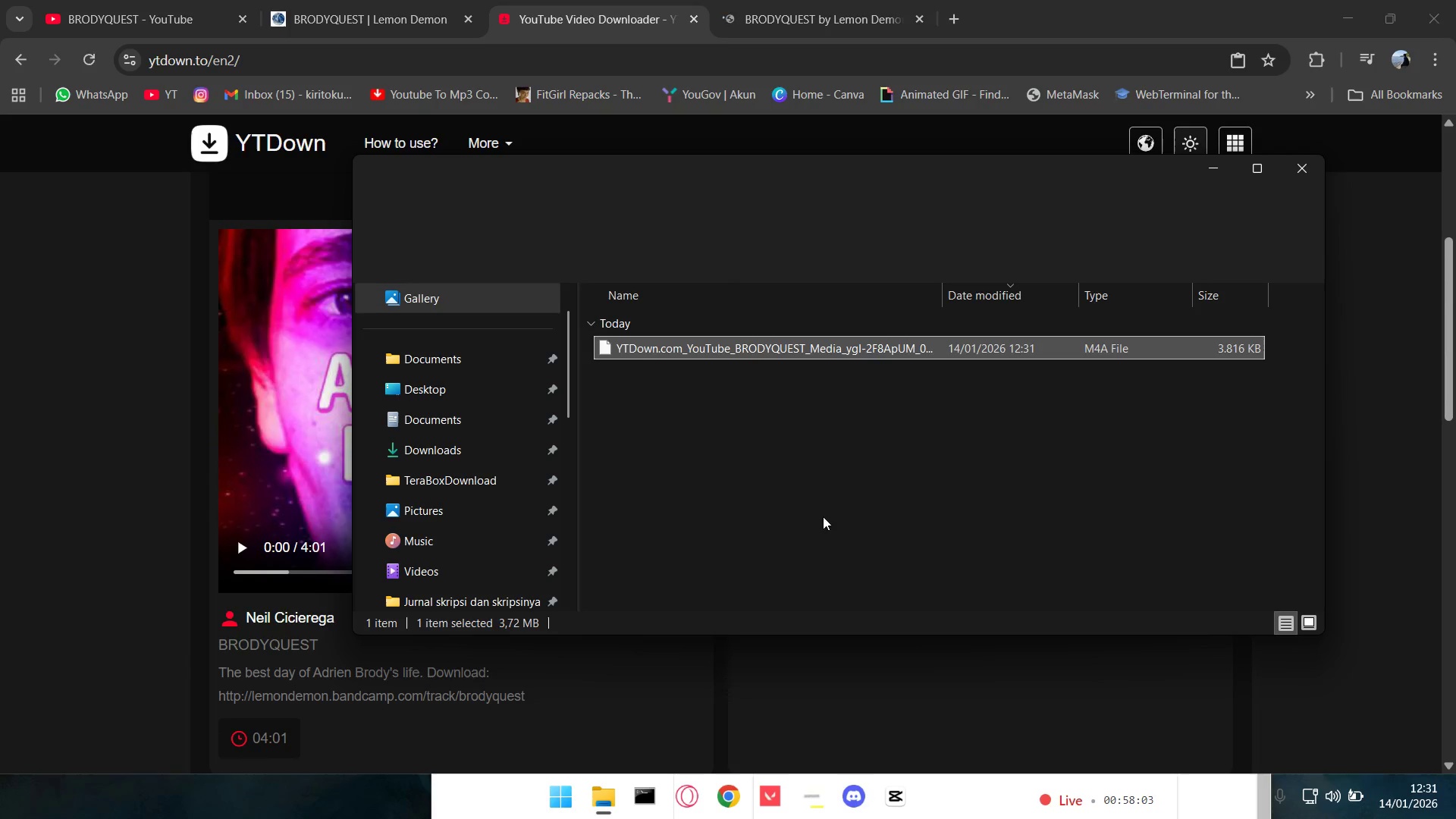 
key(Alt+Tab)
 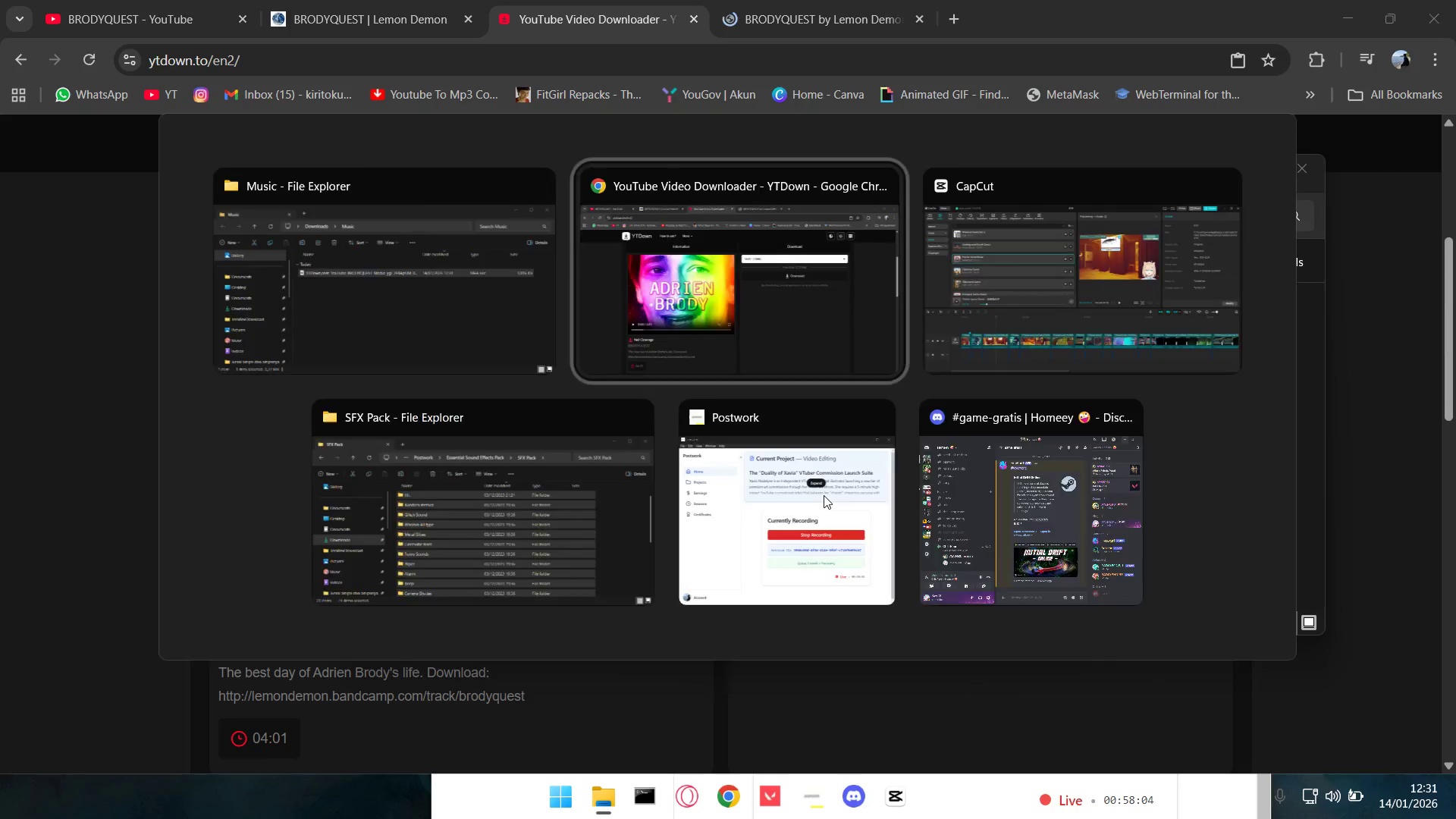 
key(Alt+Tab)
 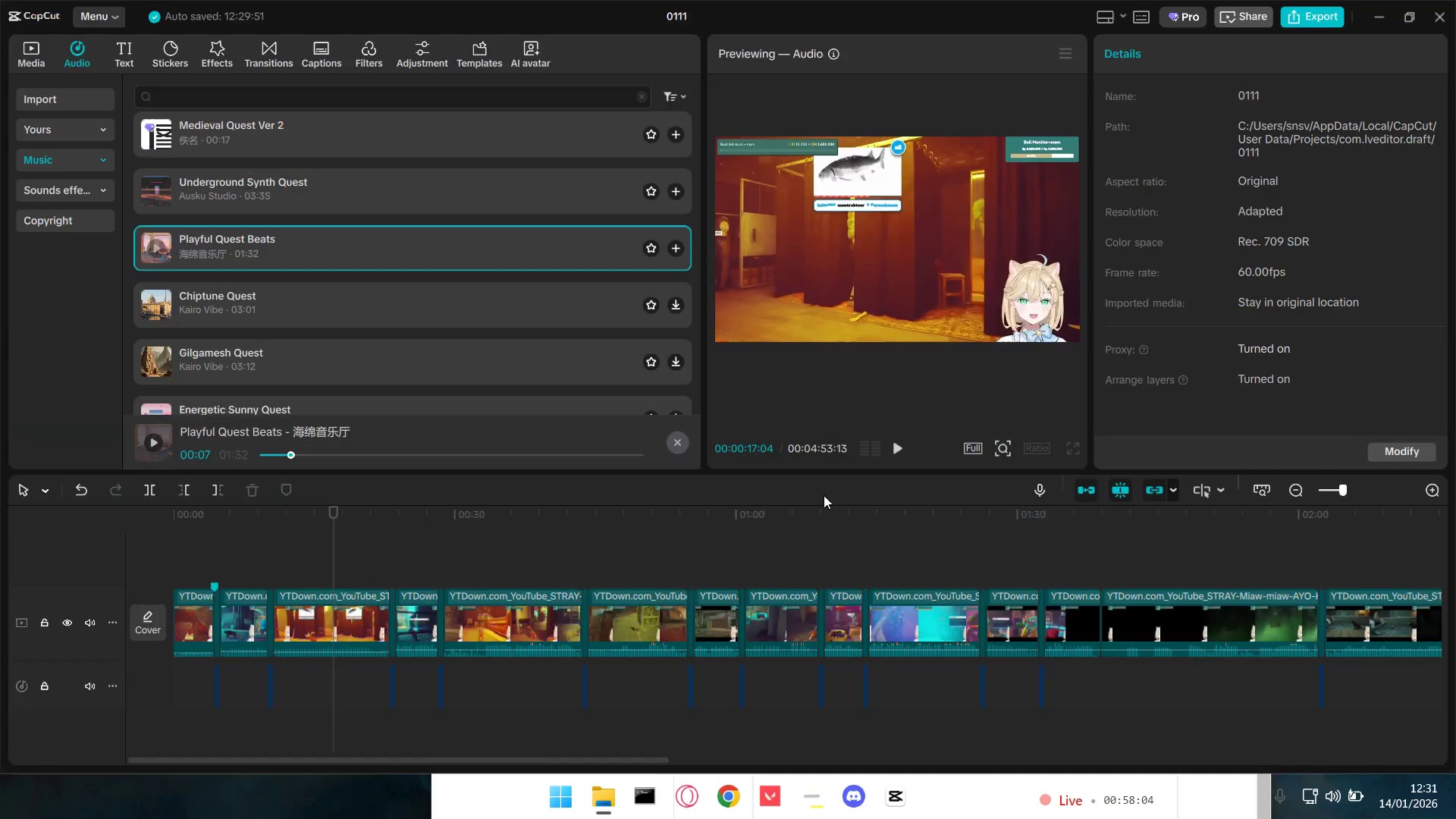 
key(Alt+Tab)
 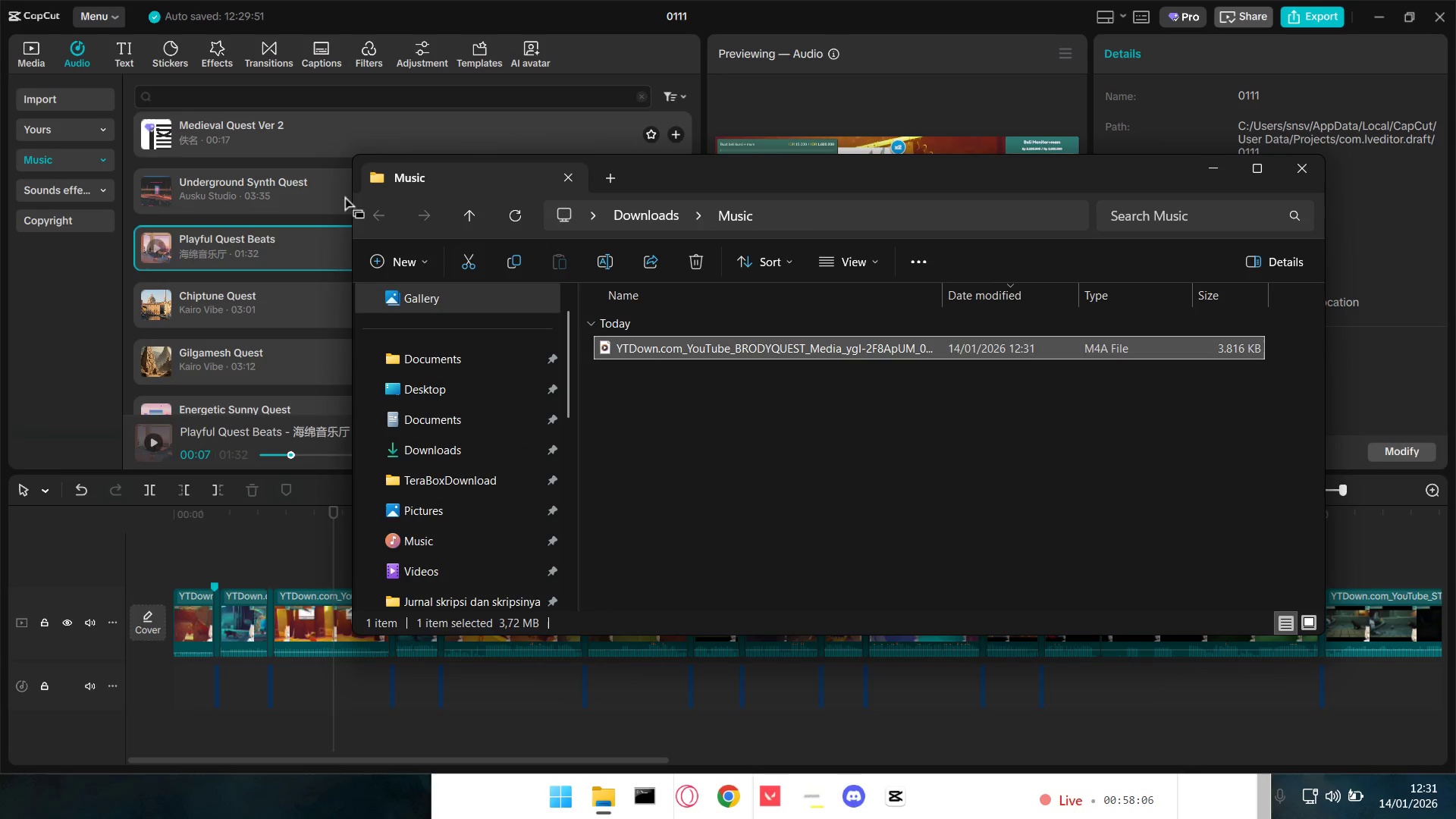 
left_click([34, 49])
 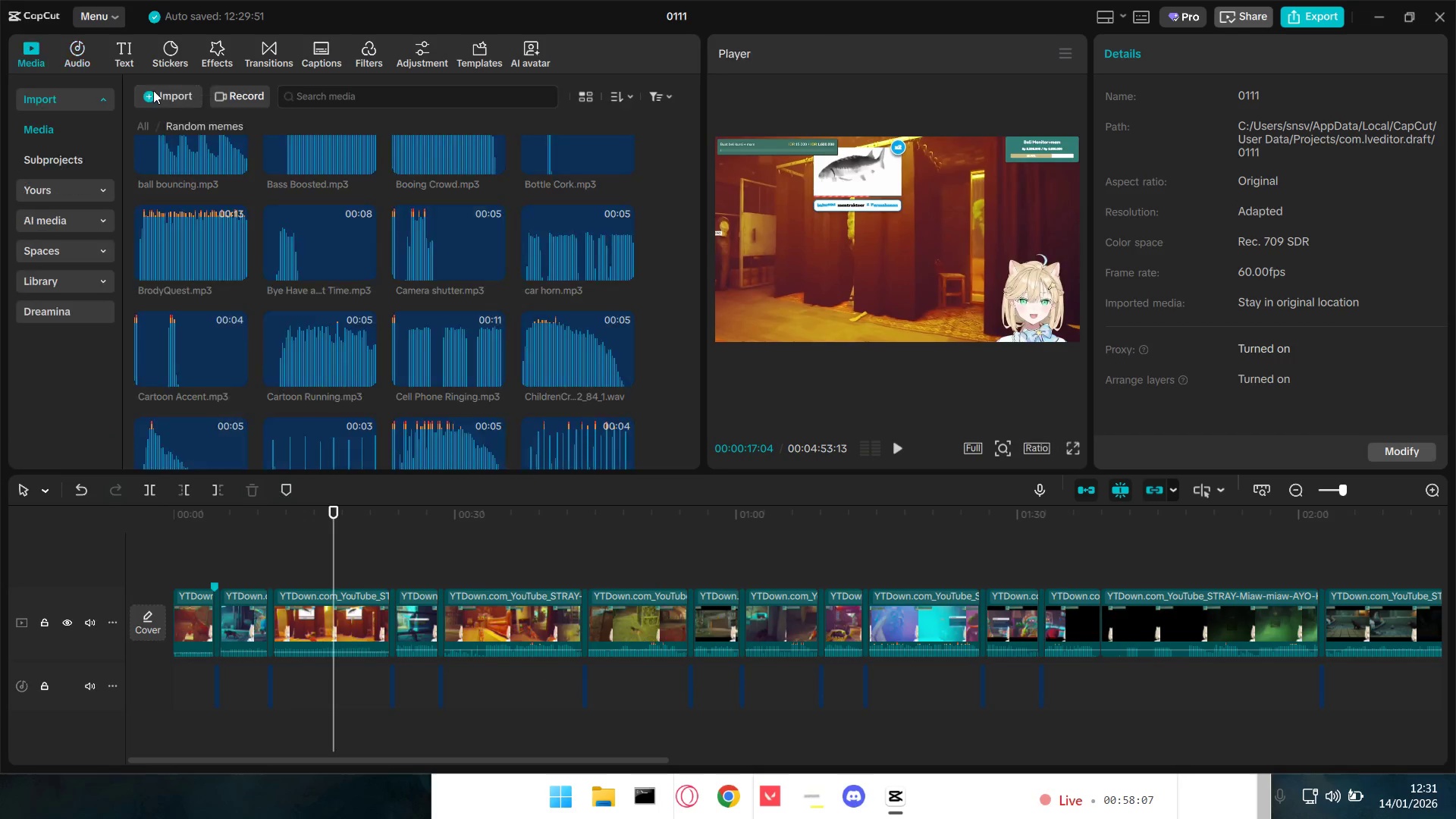 
key(Alt+AltLeft)
 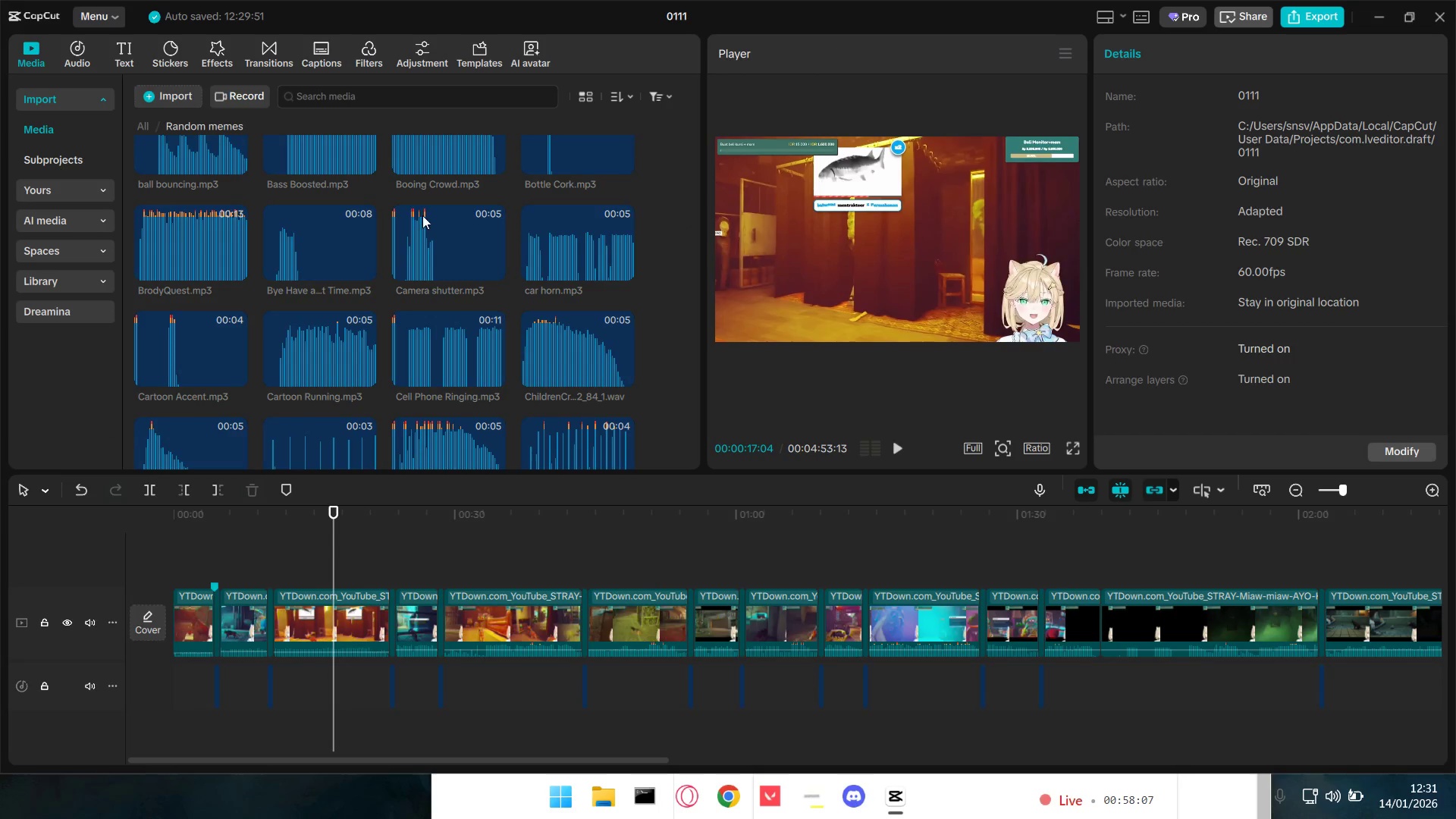 
key(Alt+Tab)
 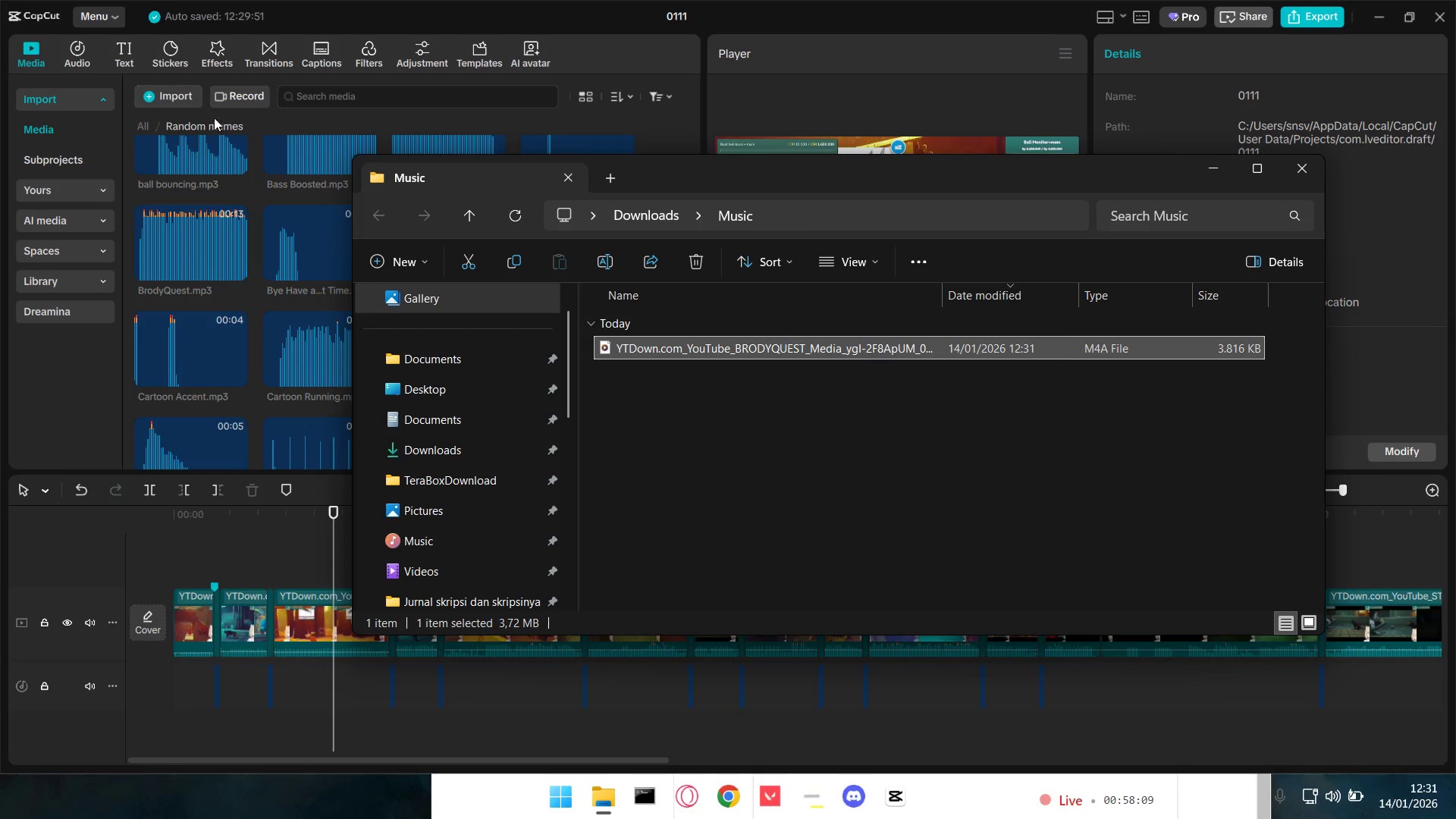 
left_click([142, 128])
 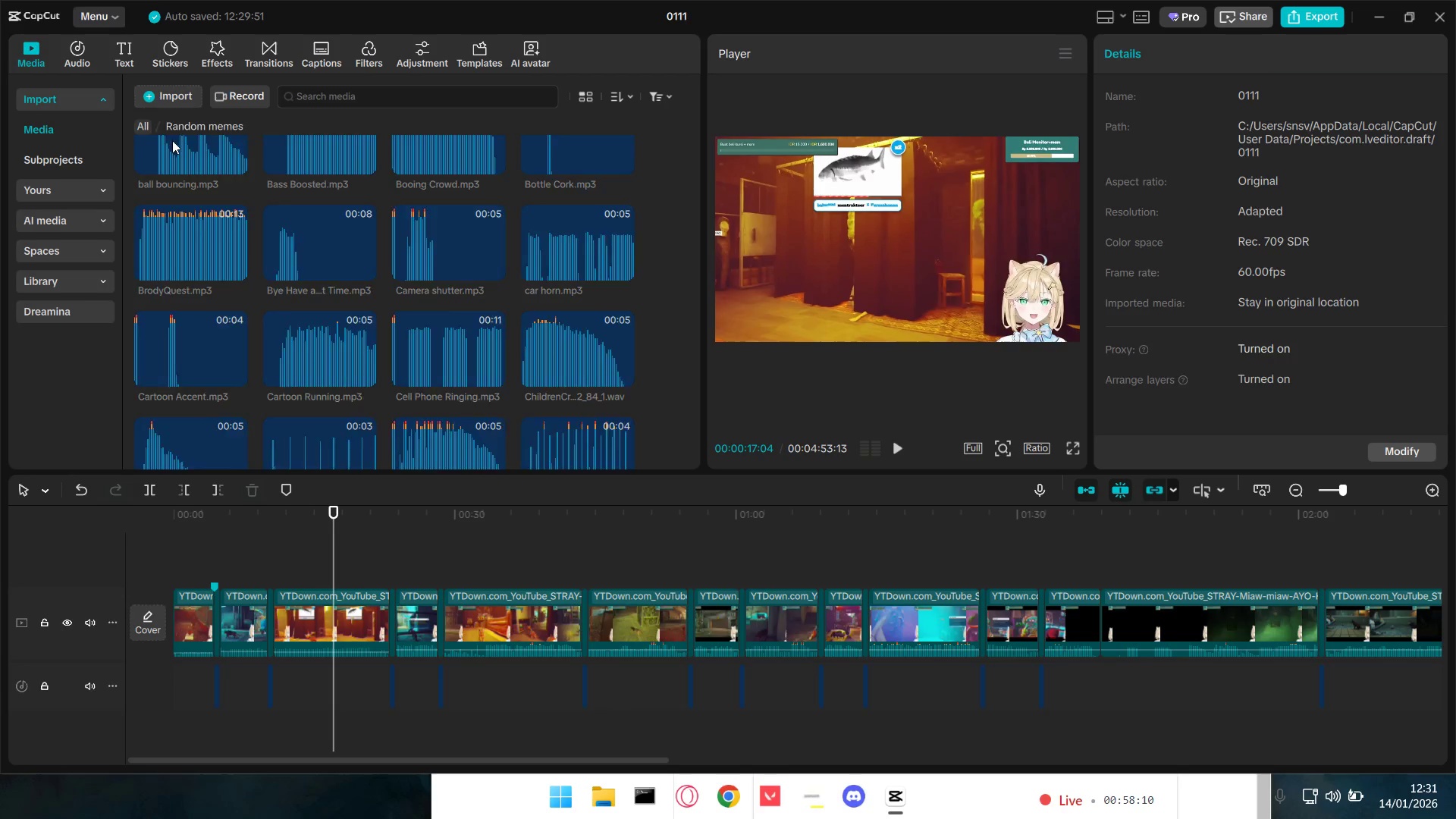 
key(Alt+AltLeft)
 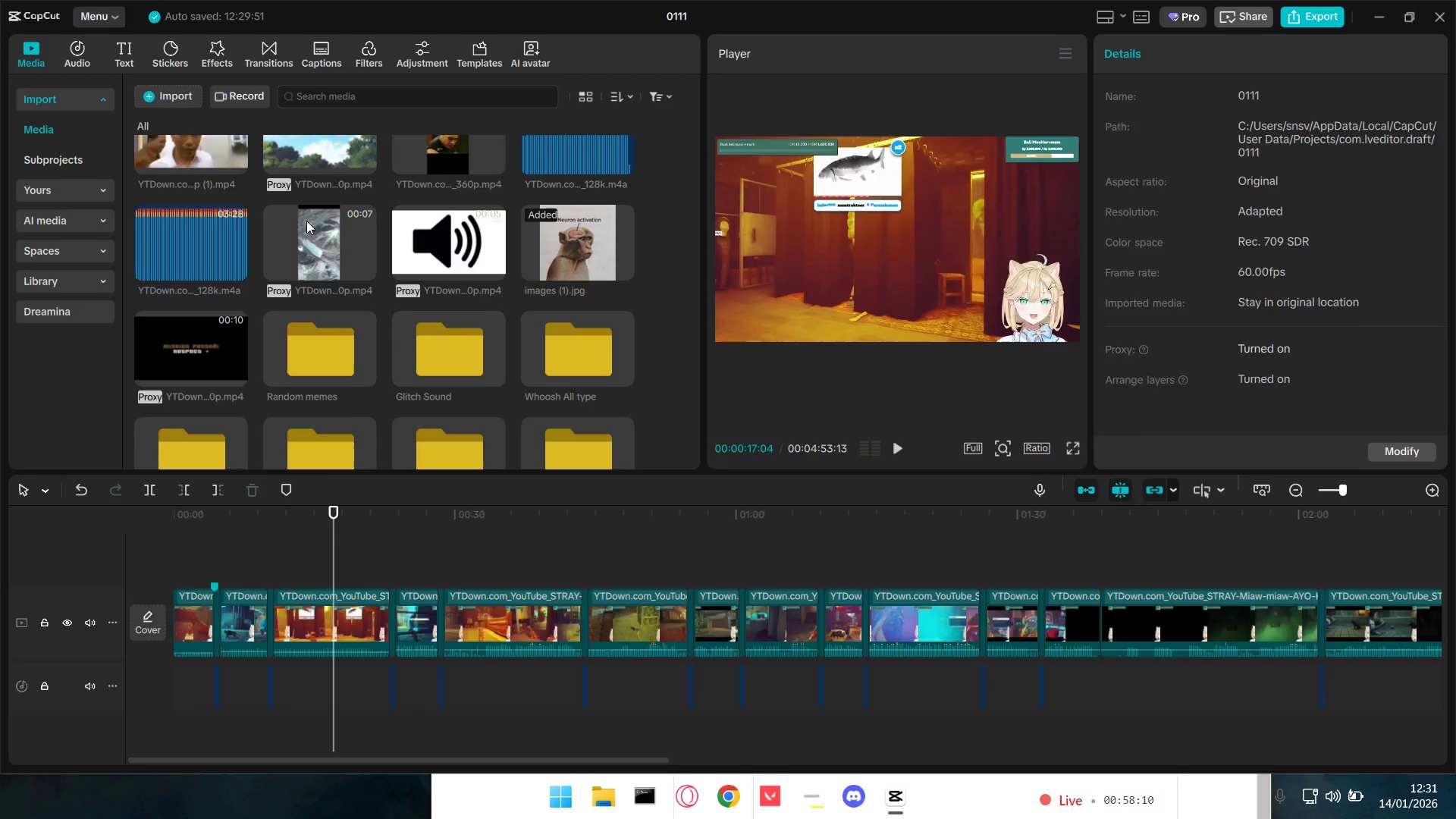 
key(Alt+Tab)
 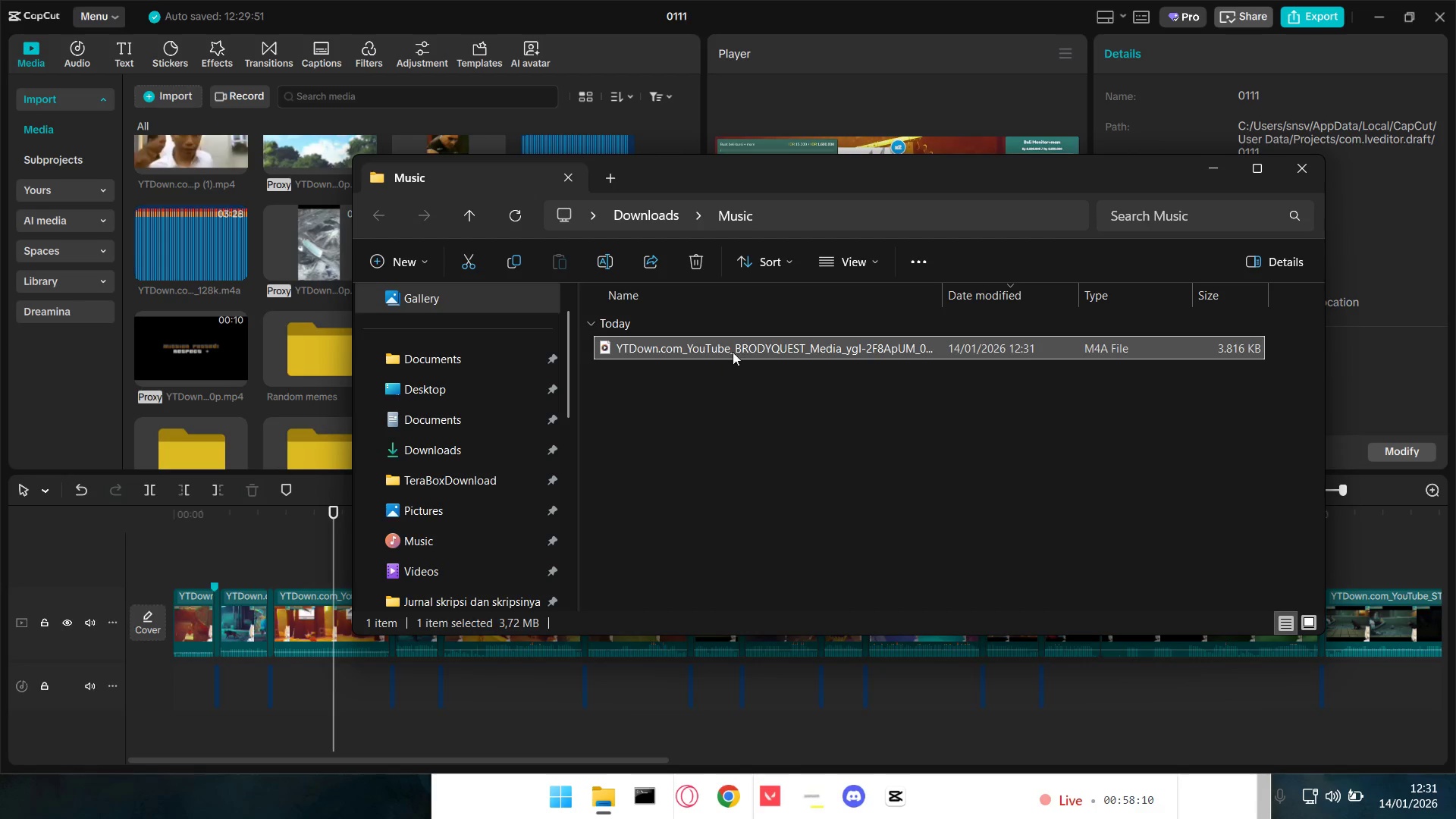 
left_click_drag(start_coordinate=[711, 349], to_coordinate=[270, 275])
 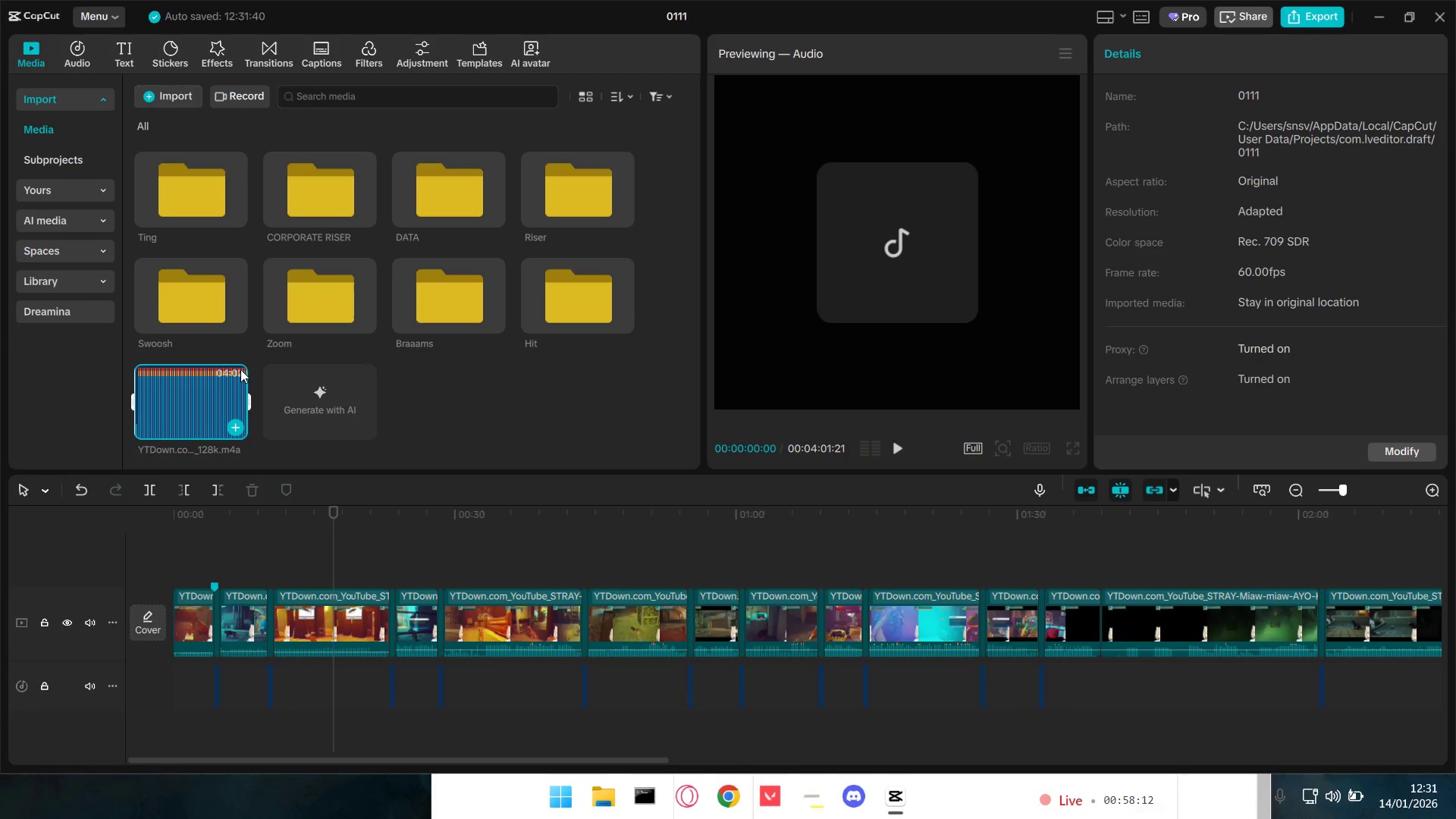 
left_click_drag(start_coordinate=[184, 422], to_coordinate=[162, 744])
 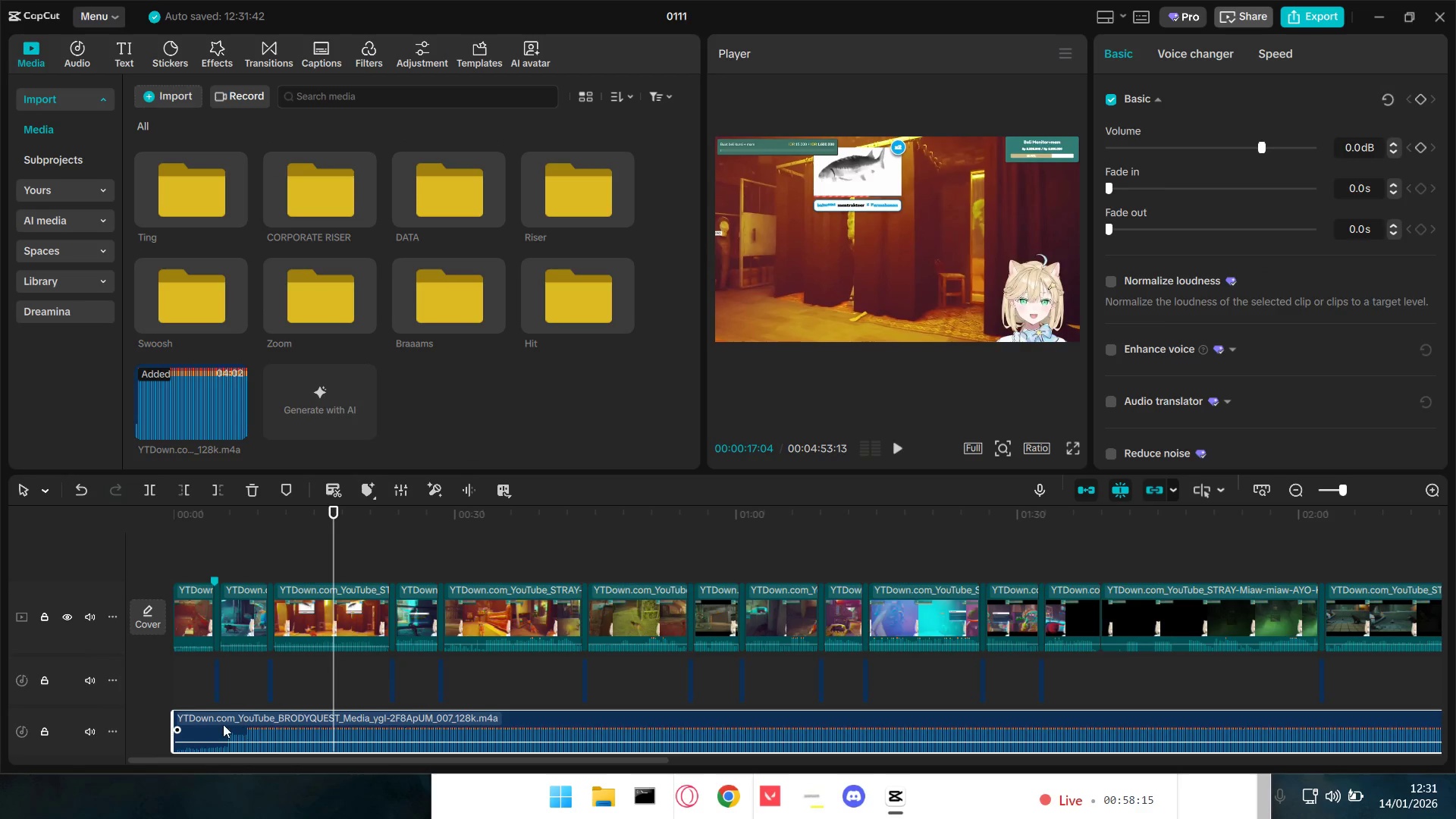 
key(Space)
 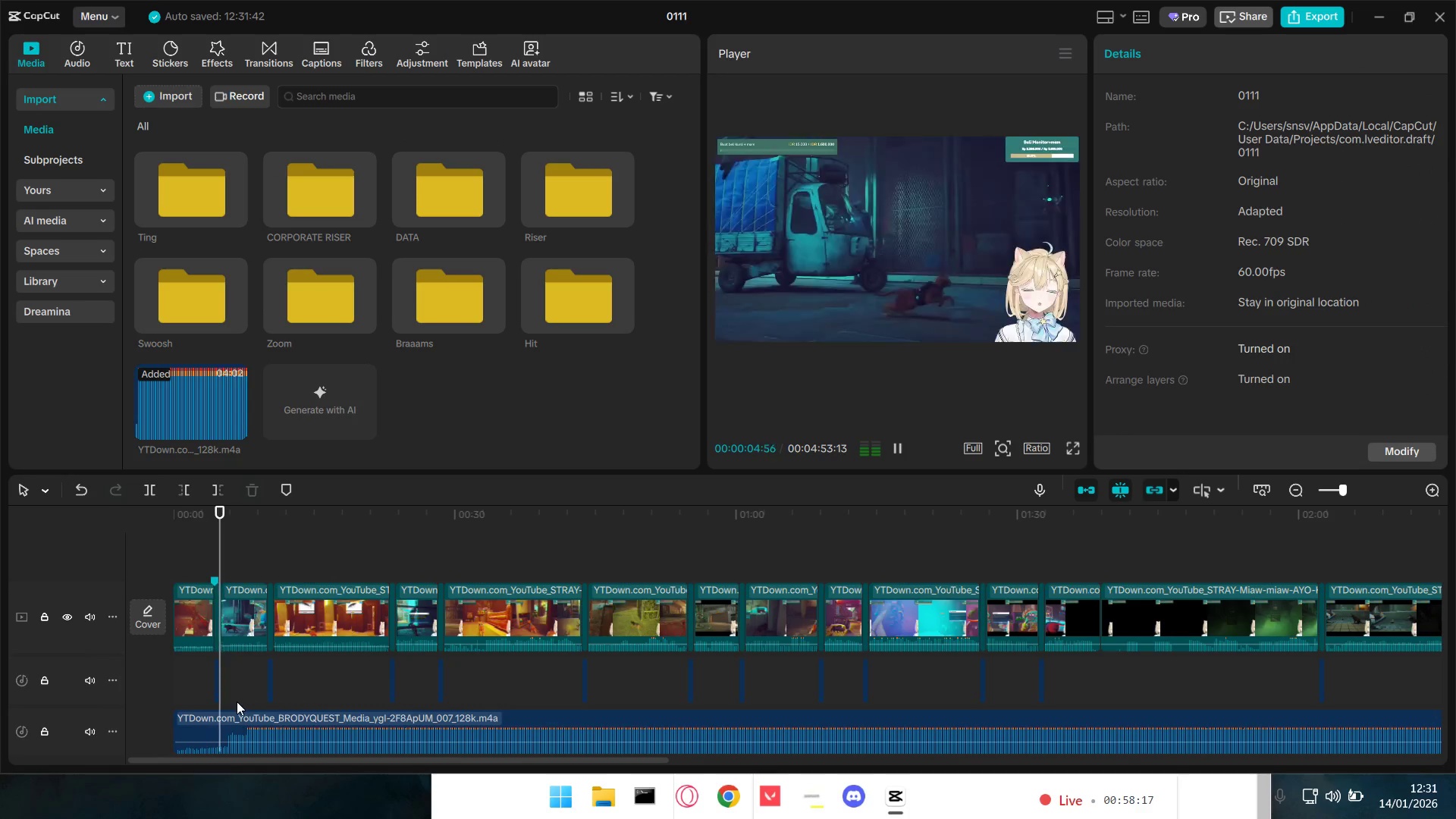 
key(Space)
 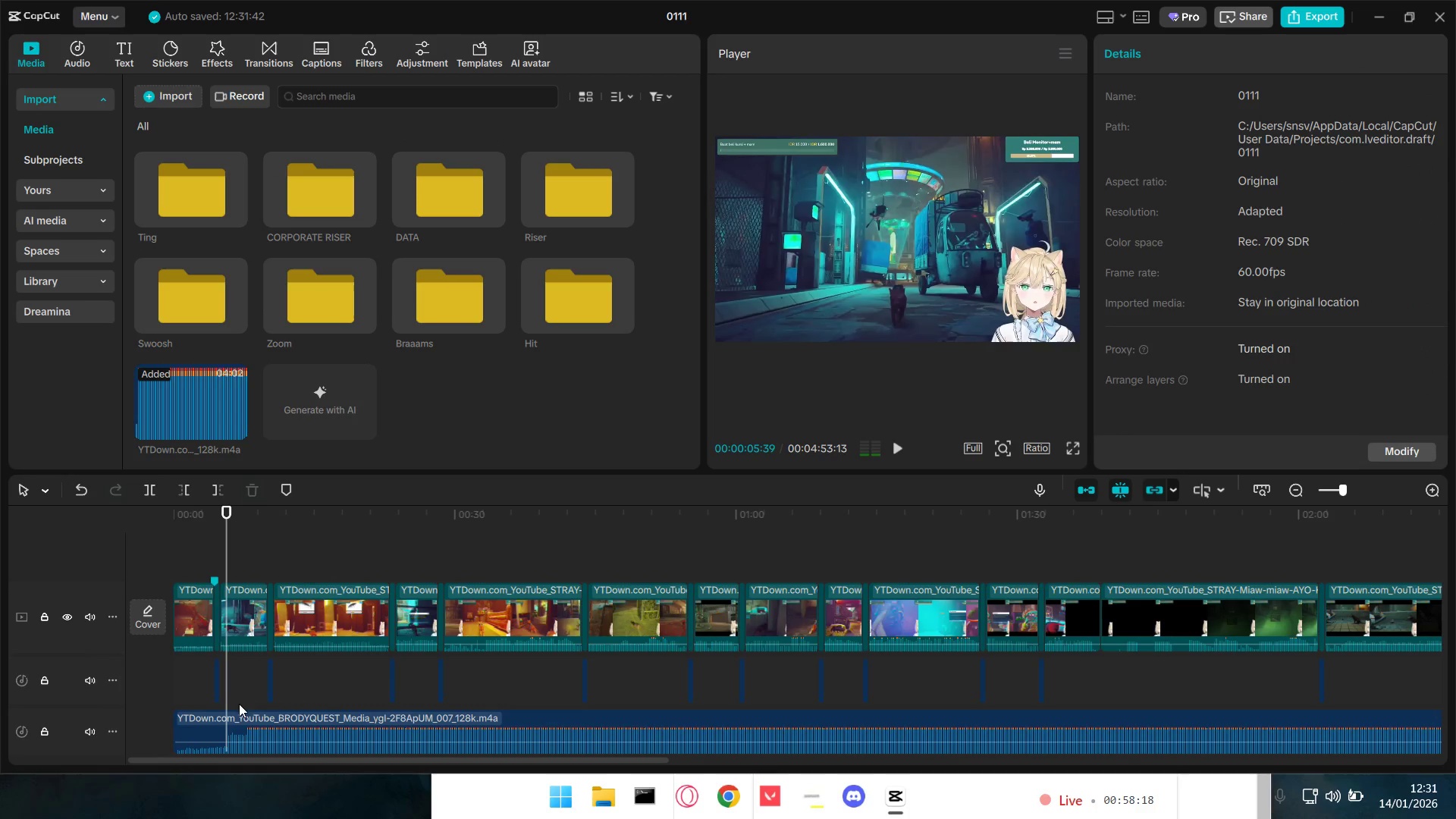 
key(Q)
 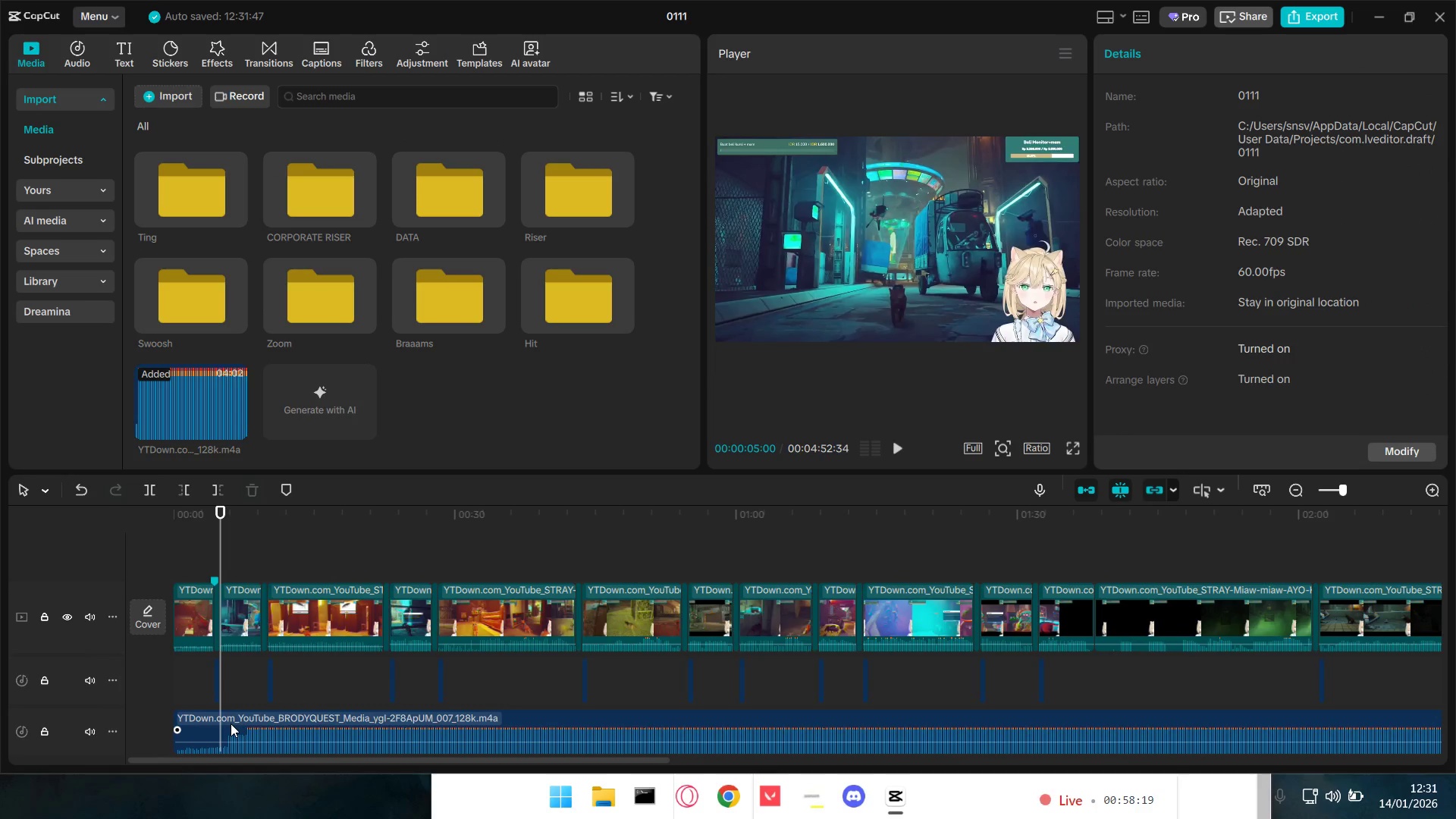 
key(Control+Z)
 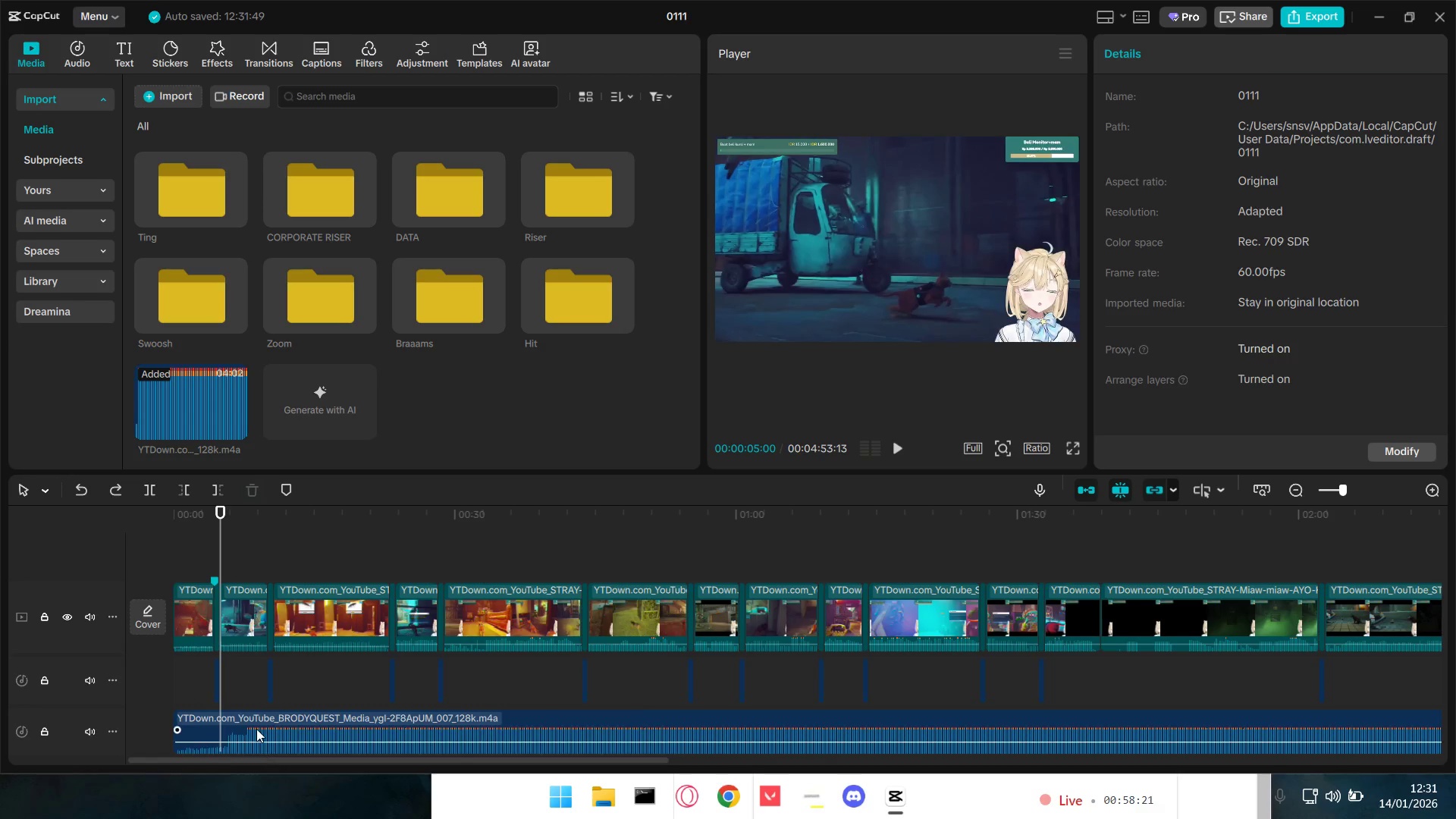 
left_click([256, 720])
 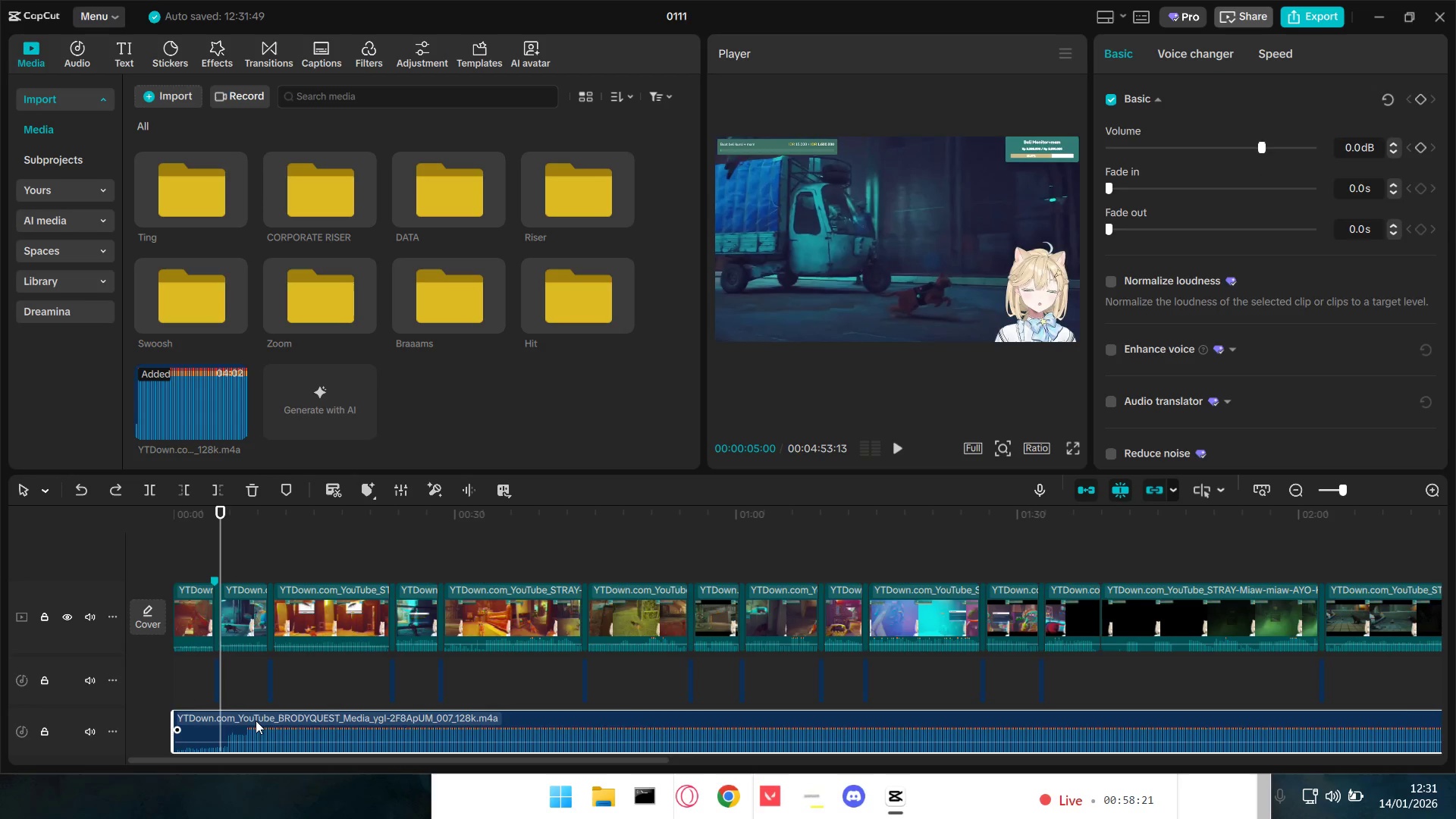 
key(Q)
 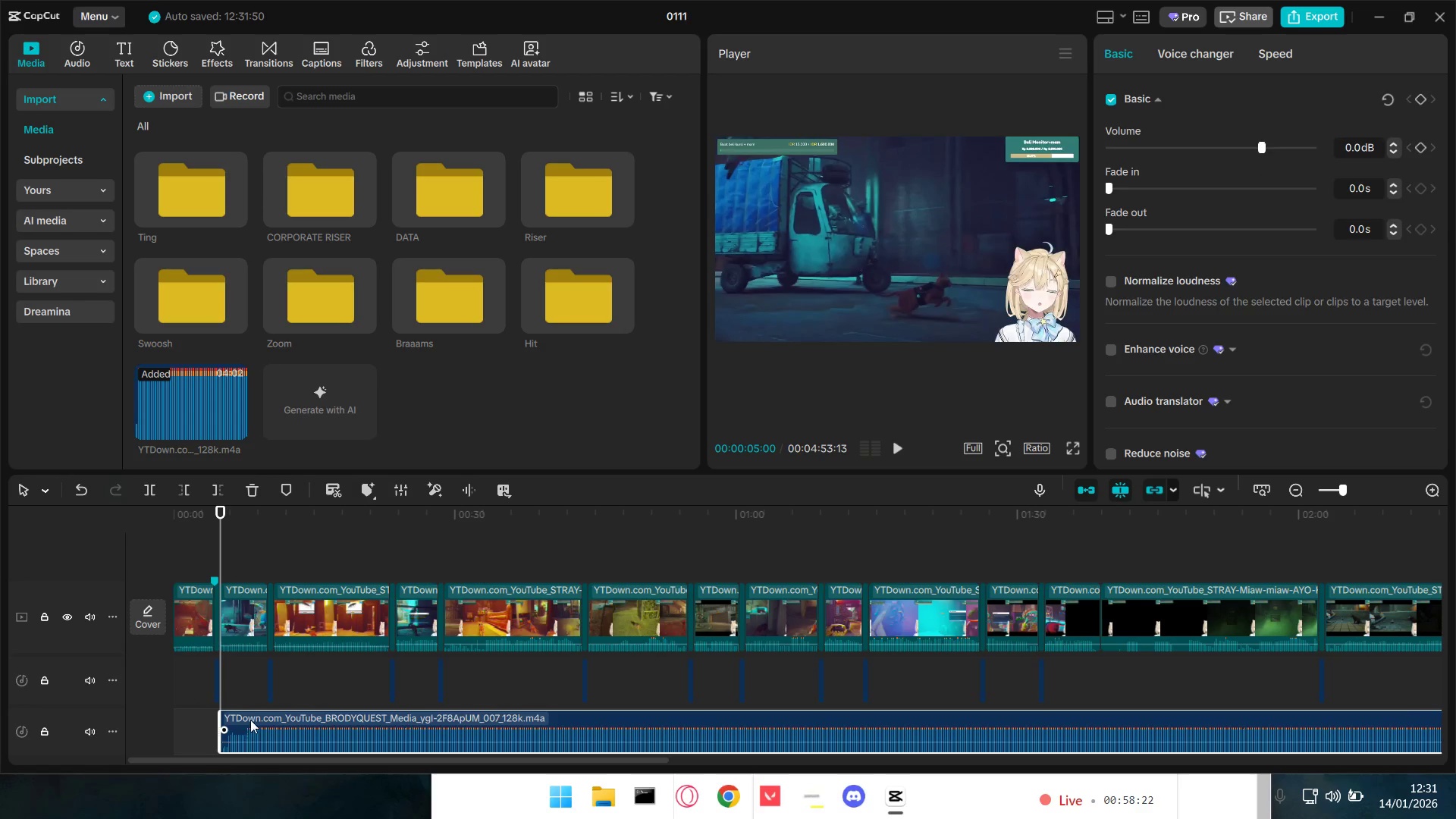 
left_click_drag(start_coordinate=[252, 718], to_coordinate=[195, 723])
 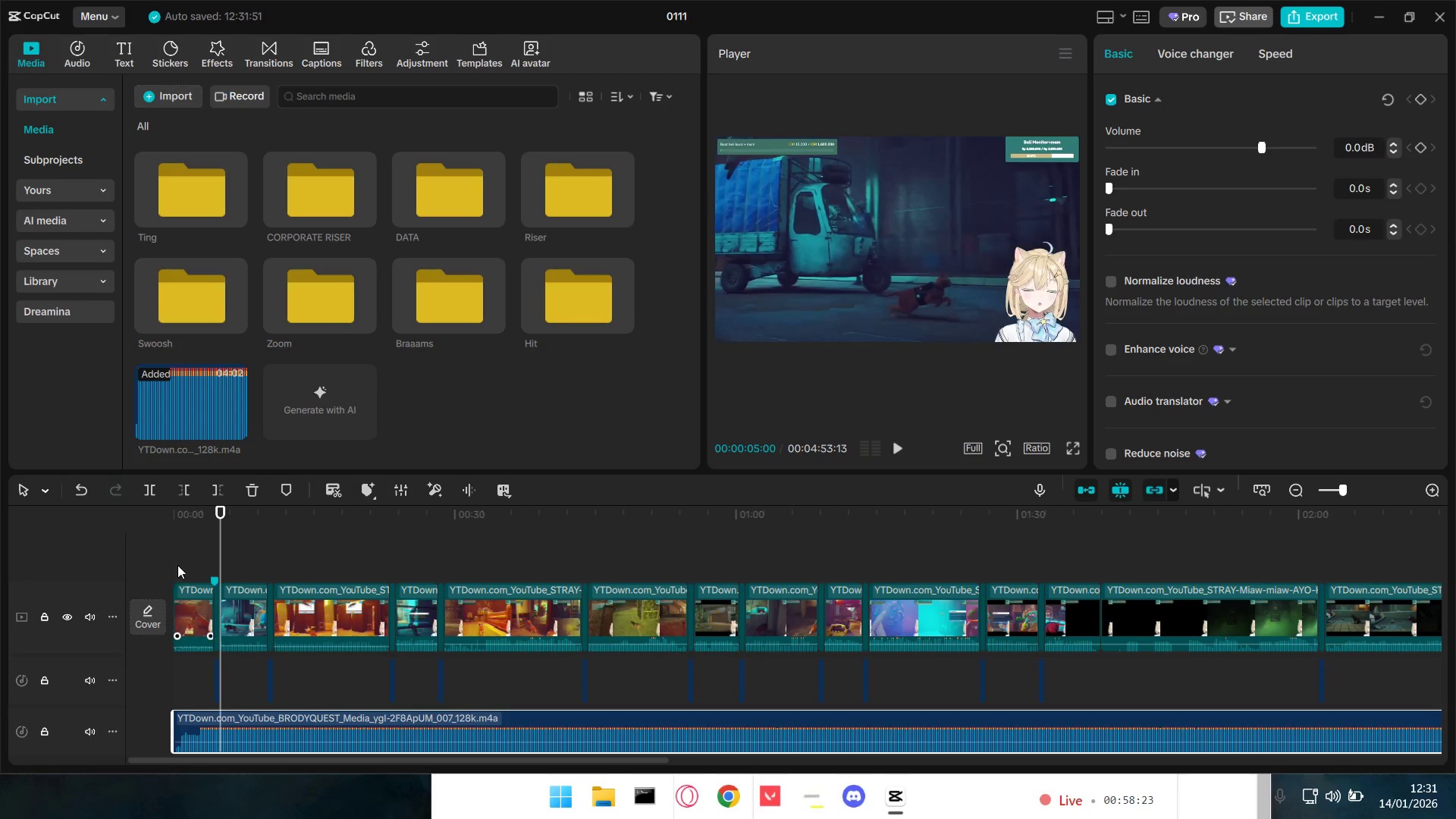 
left_click([176, 543])
 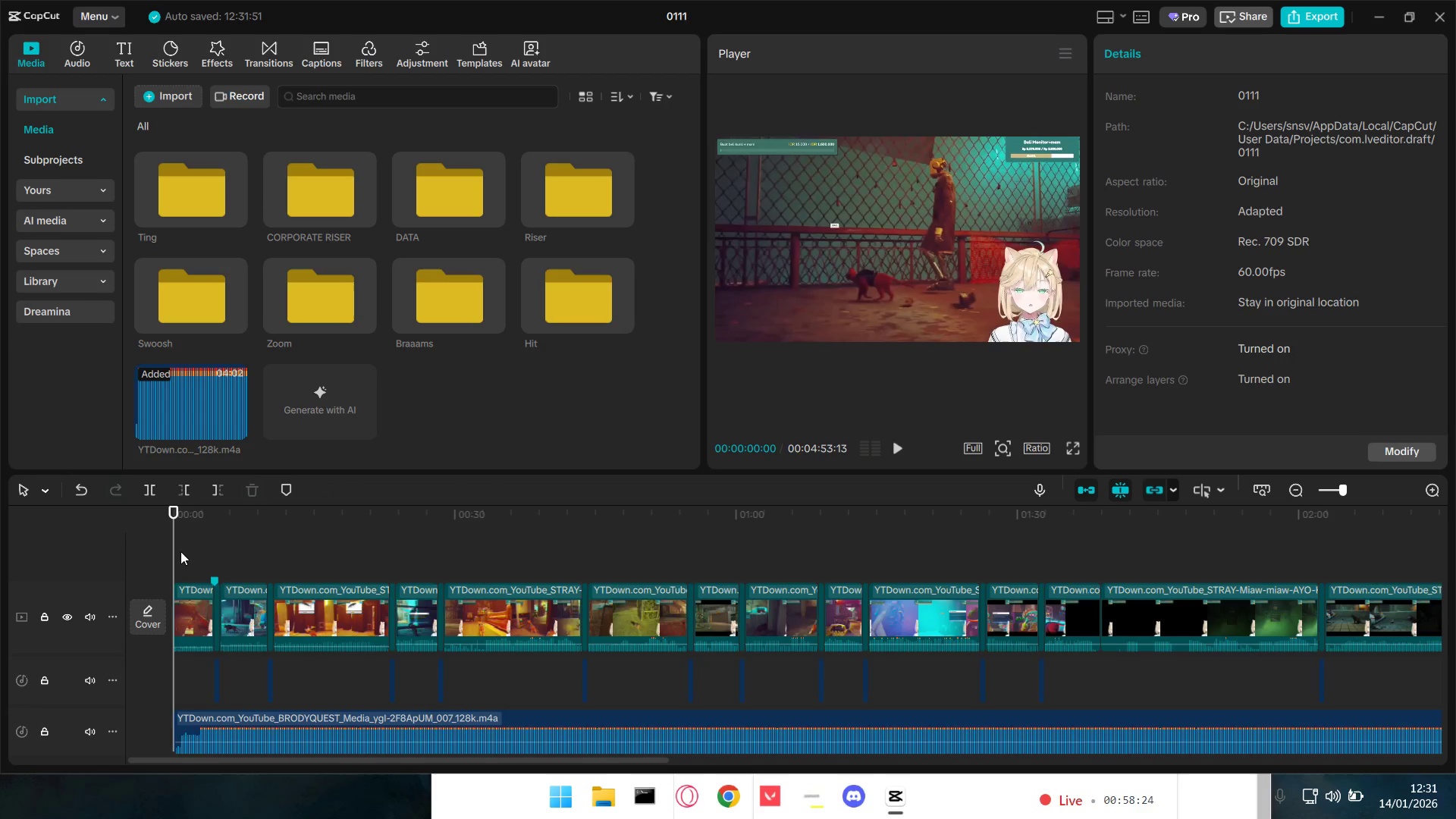 
left_click_drag(start_coordinate=[179, 551], to_coordinate=[173, 551])
 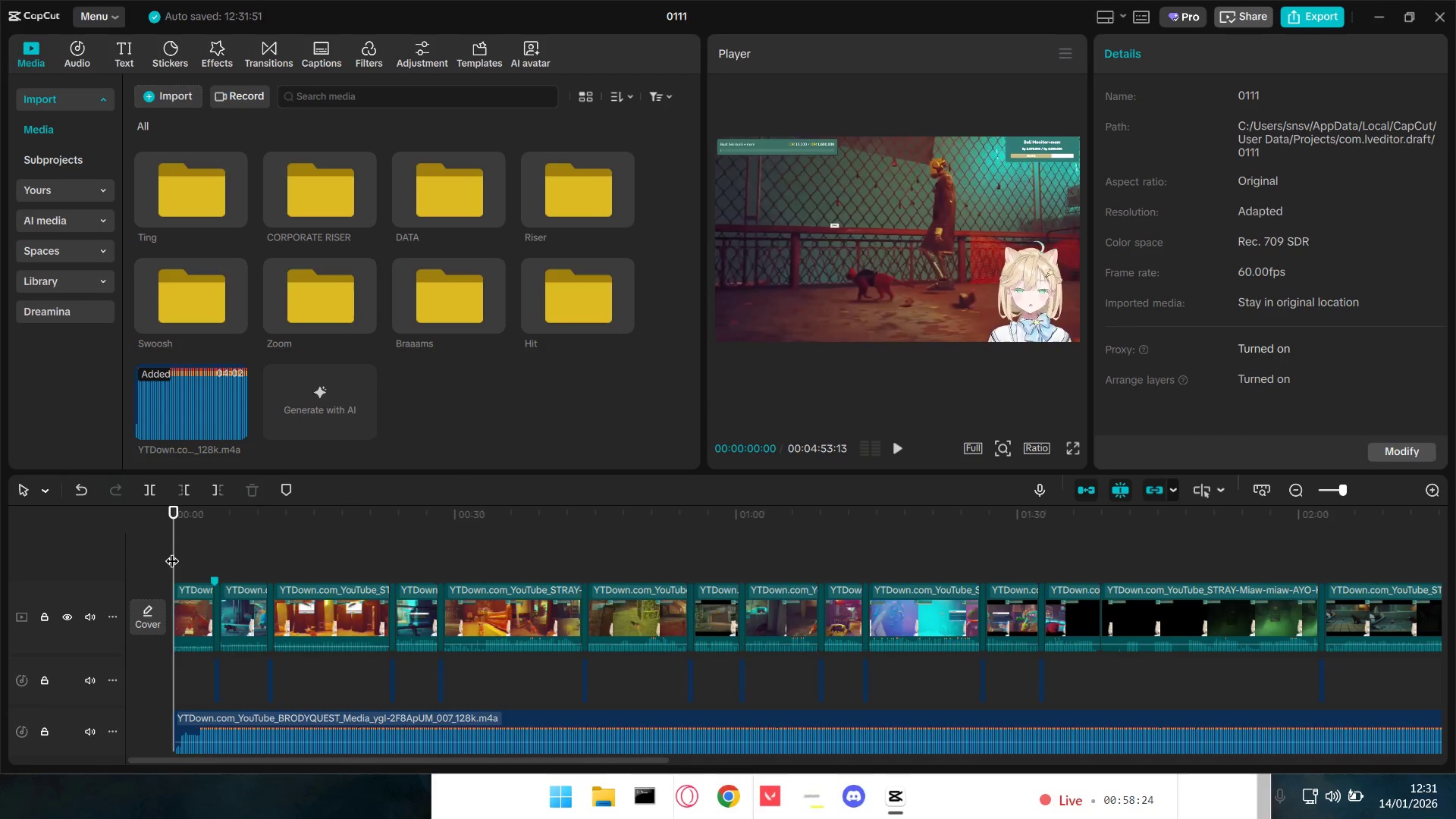 
key(Space)
 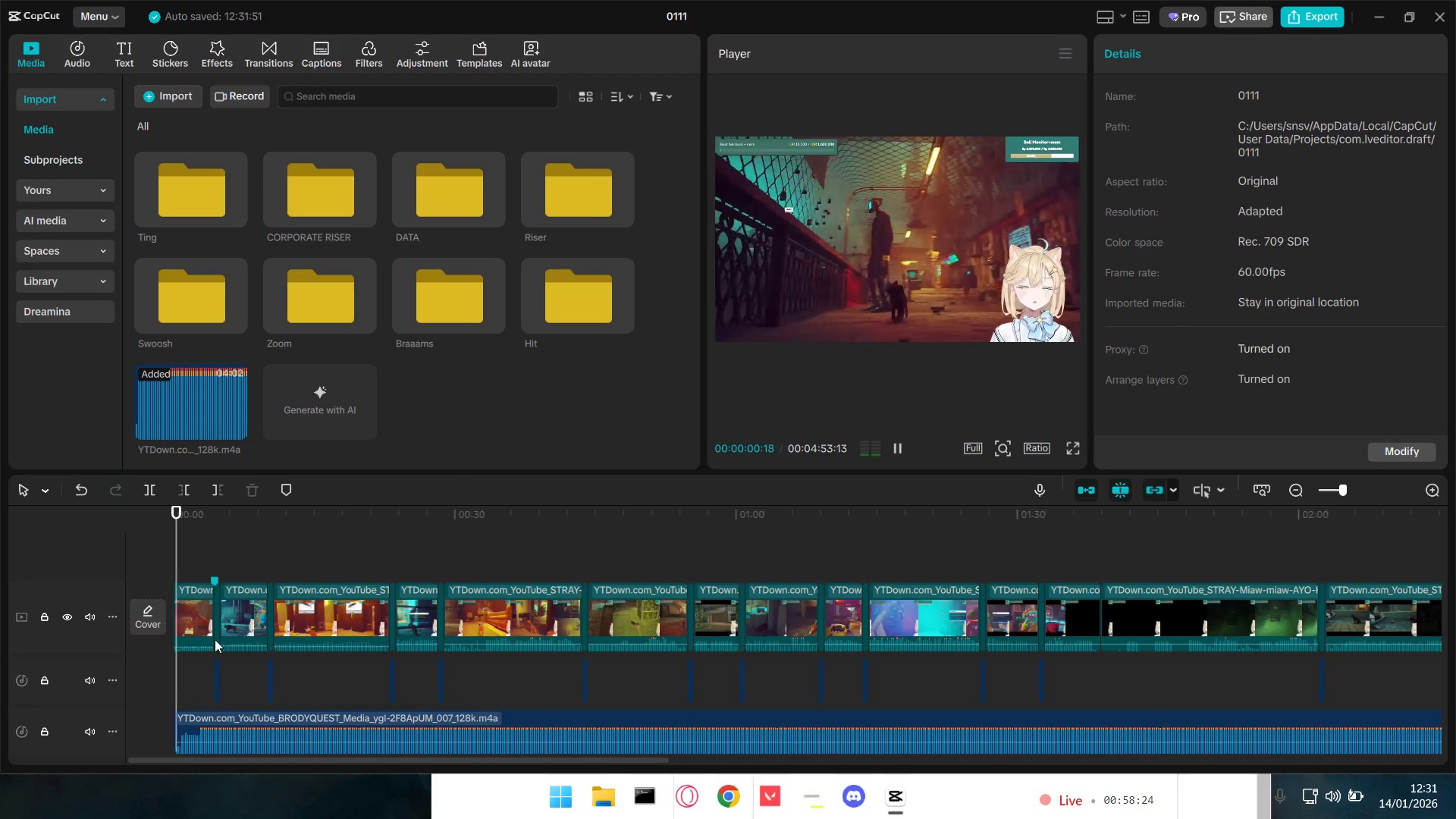 
key(Space)
 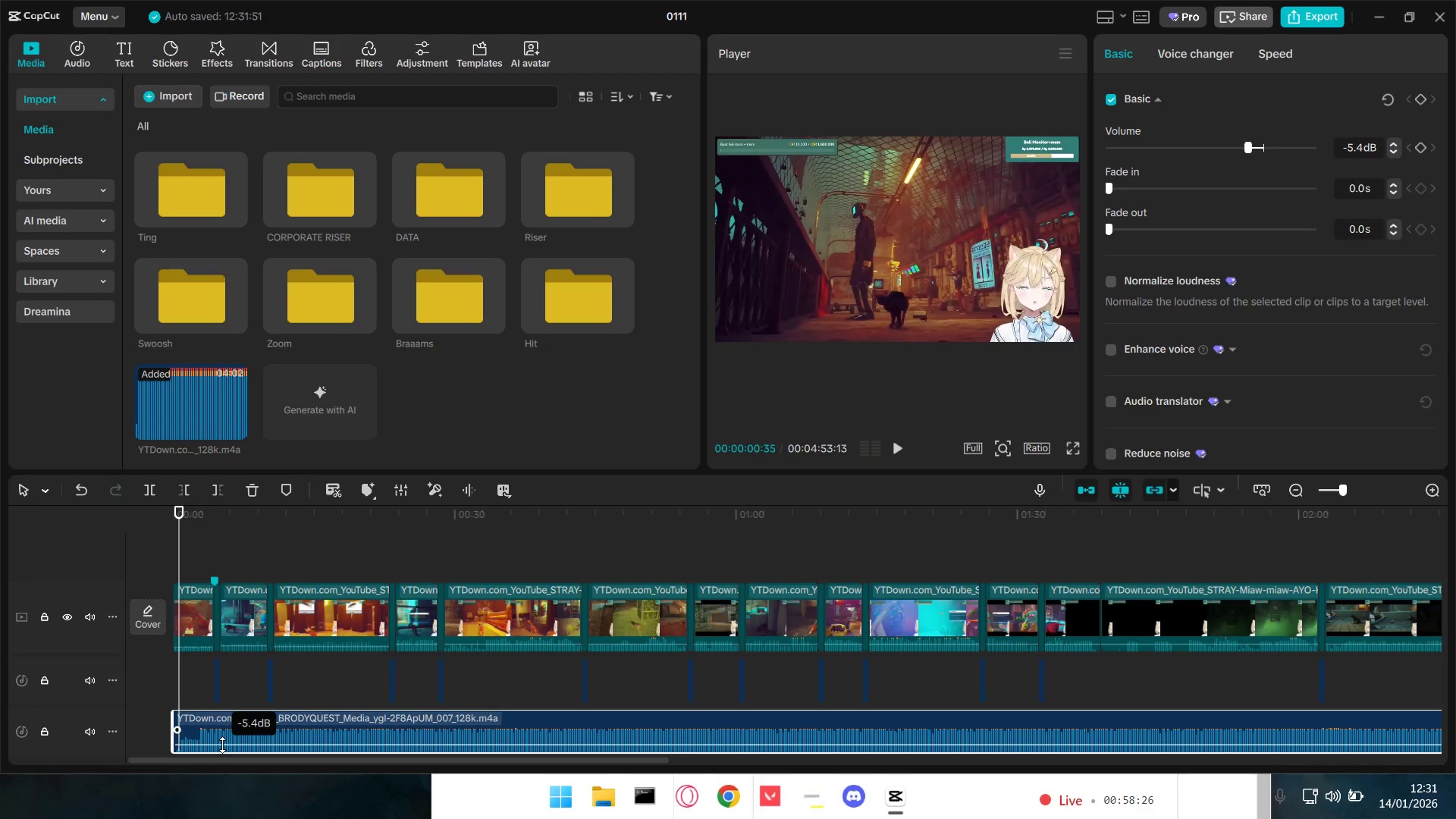 
key(Space)
 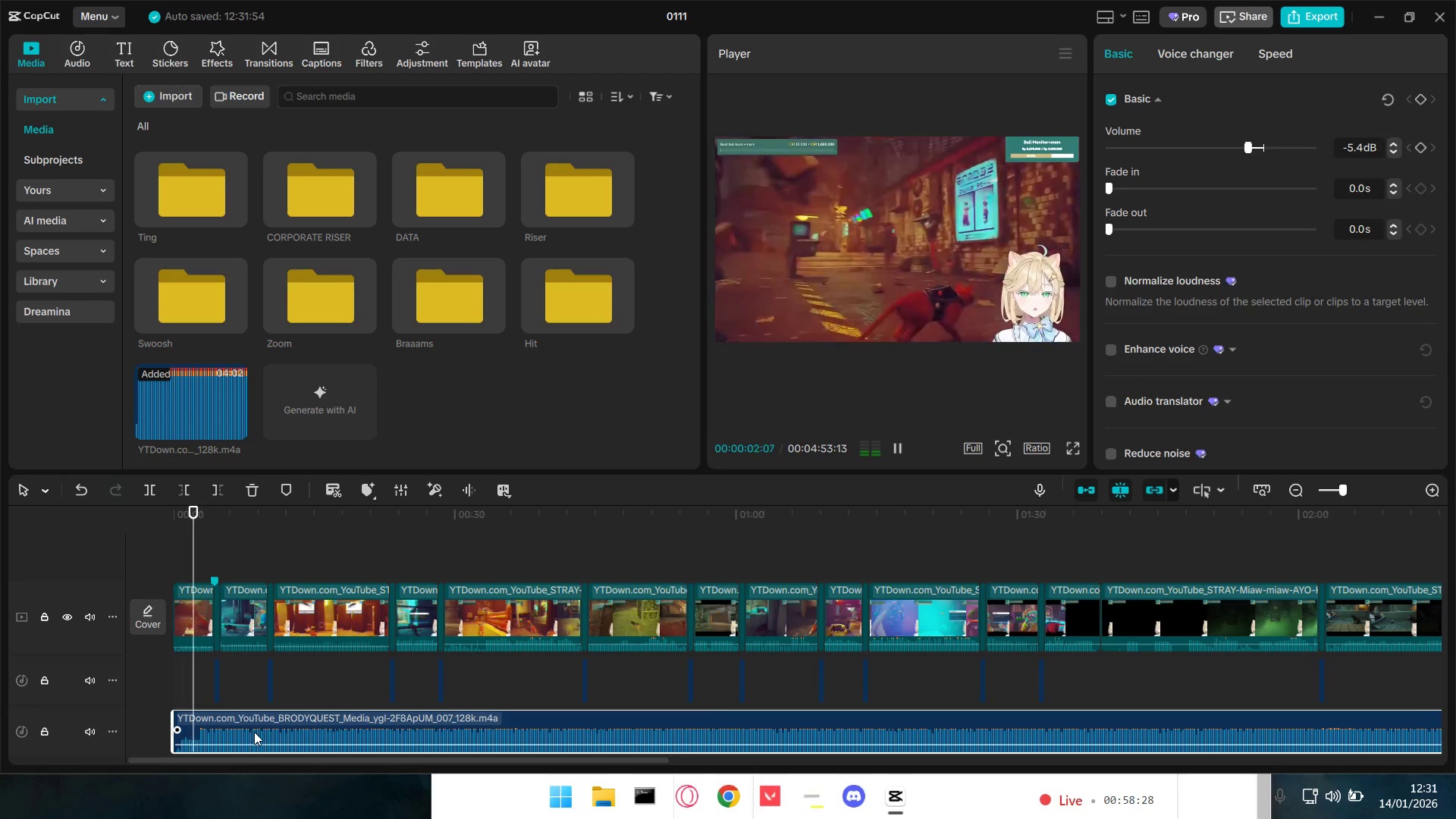 
key(Space)
 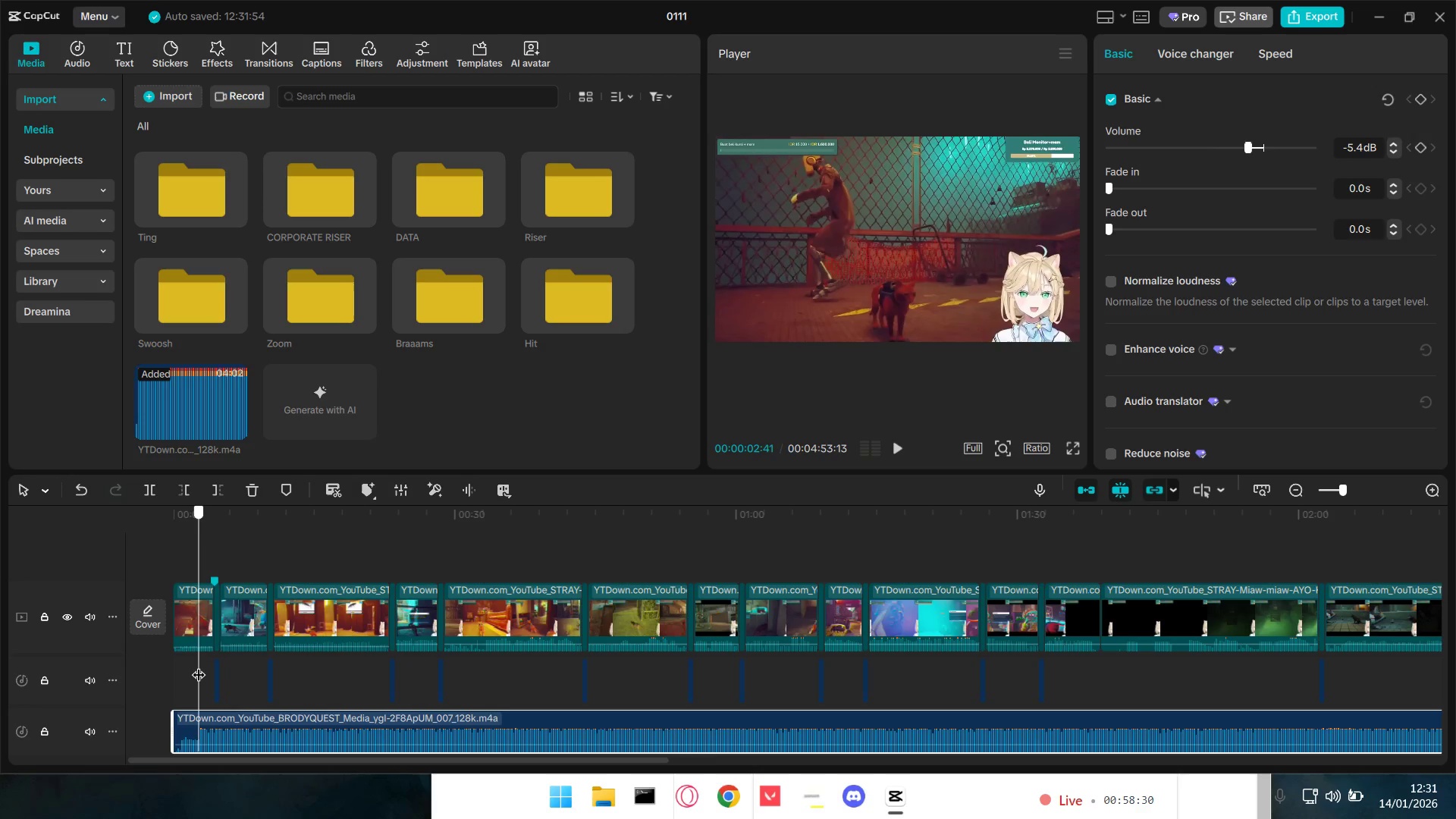 
left_click([212, 723])
 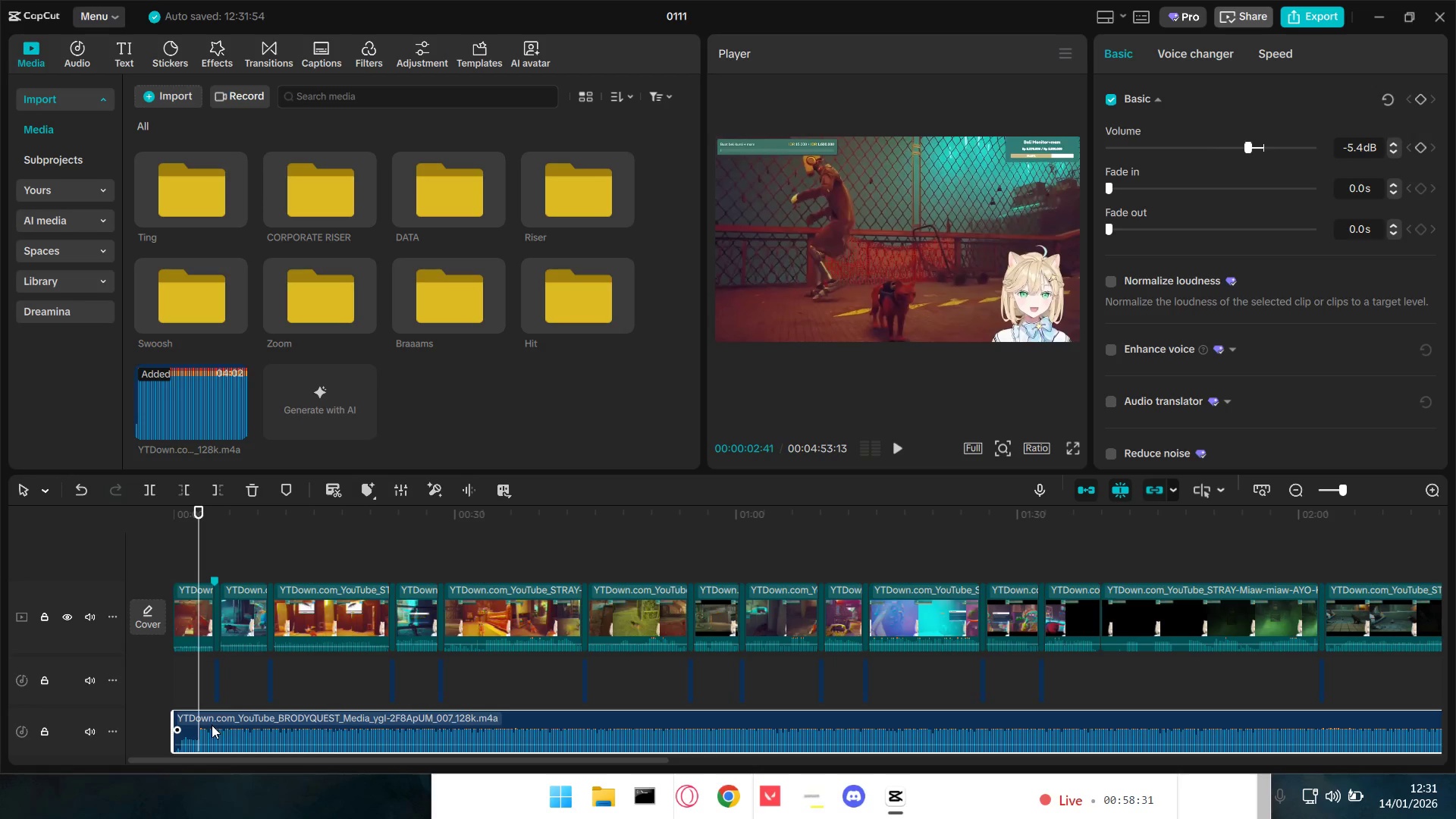 
key(Q)
 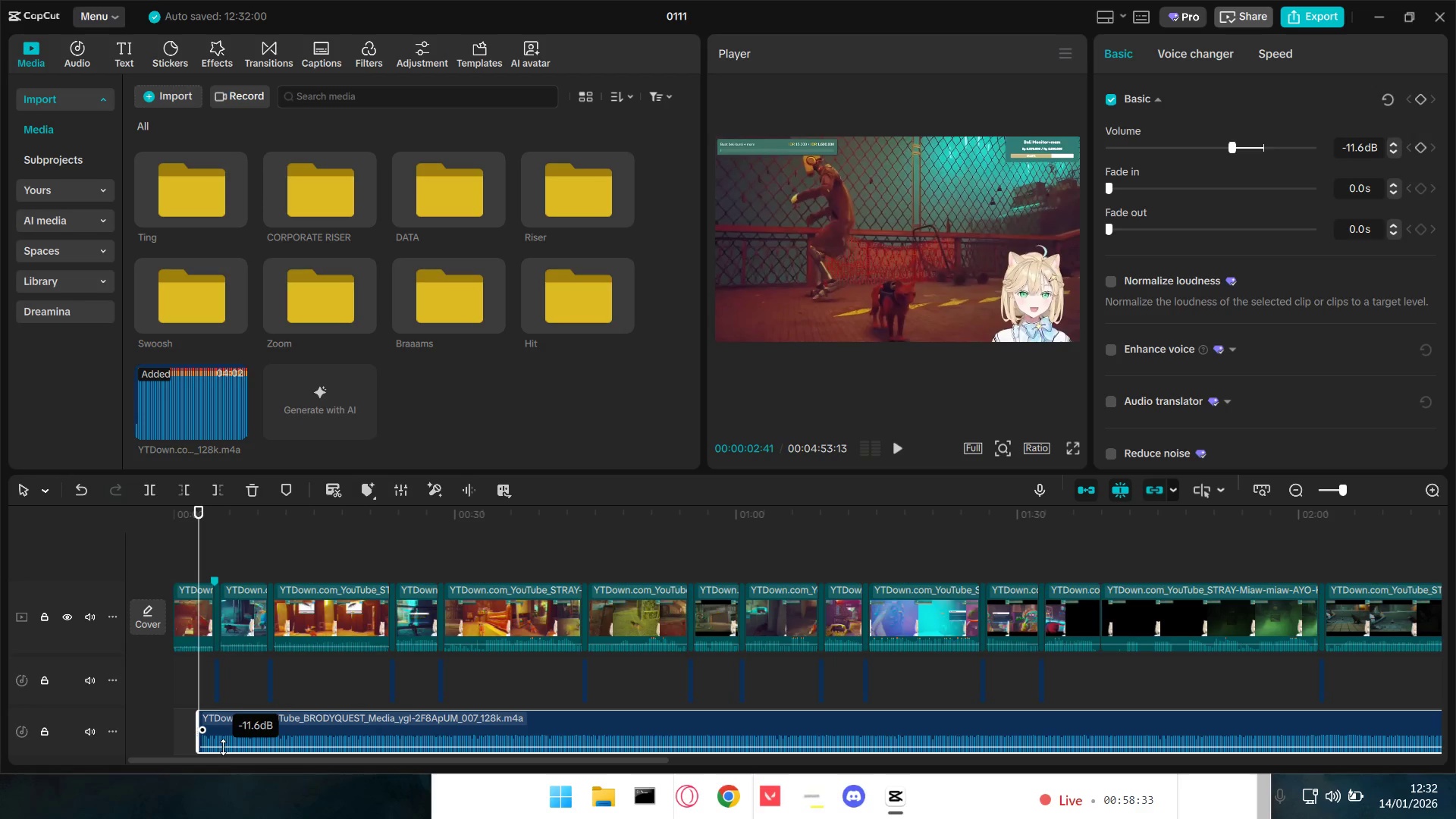 
left_click_drag(start_coordinate=[246, 718], to_coordinate=[218, 723])
 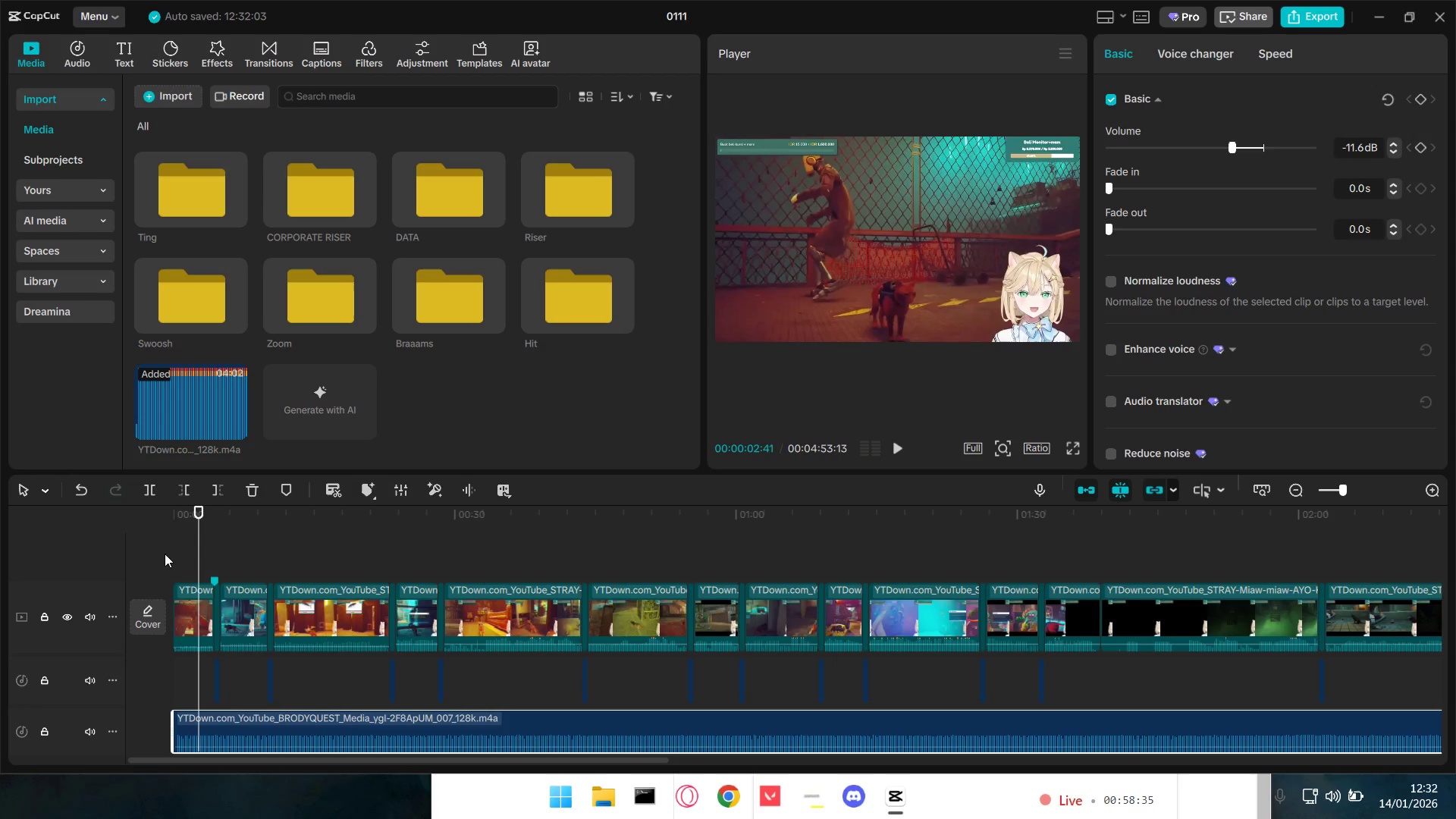 
double_click([173, 556])
 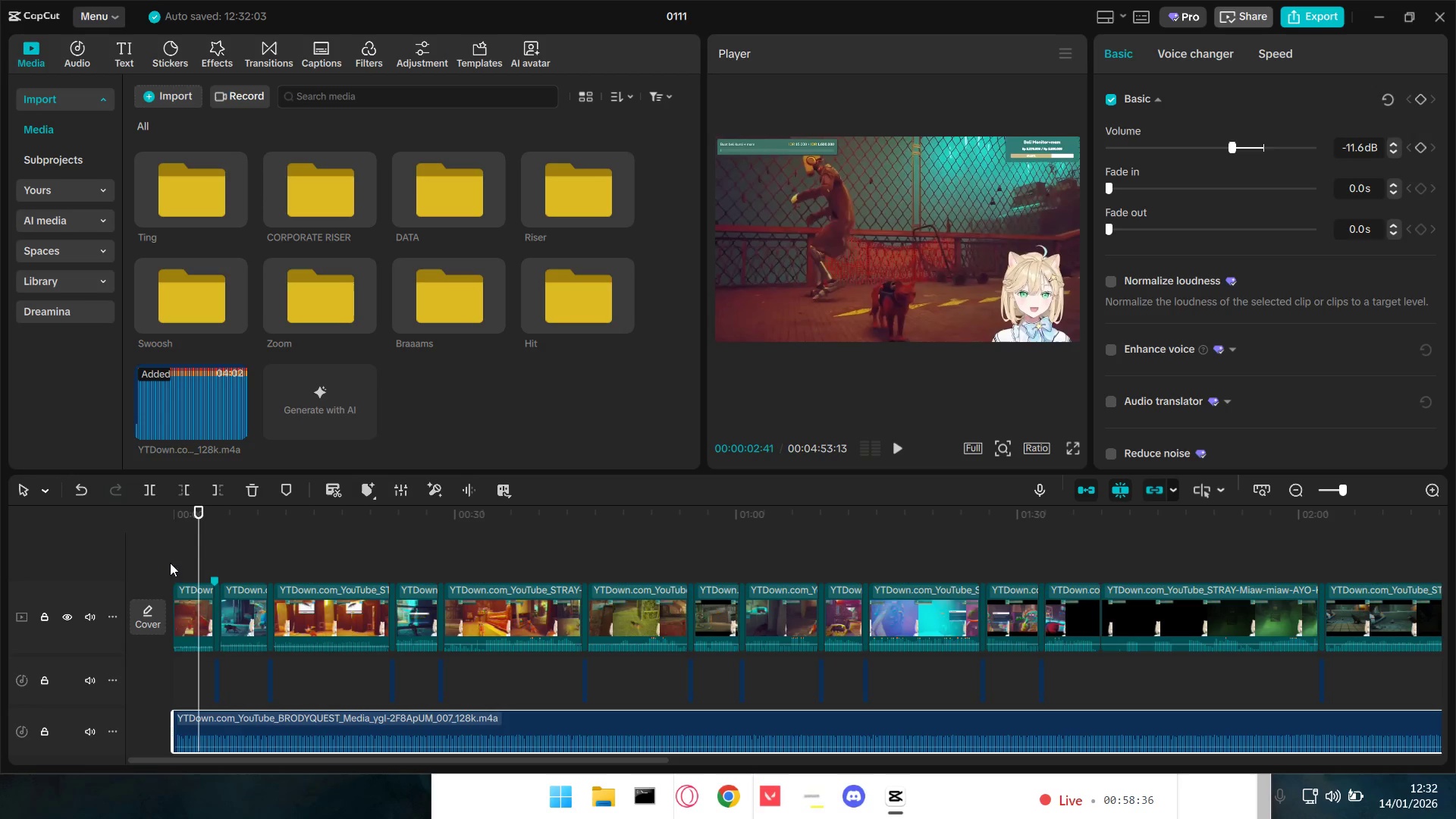 
triple_click([184, 566])
 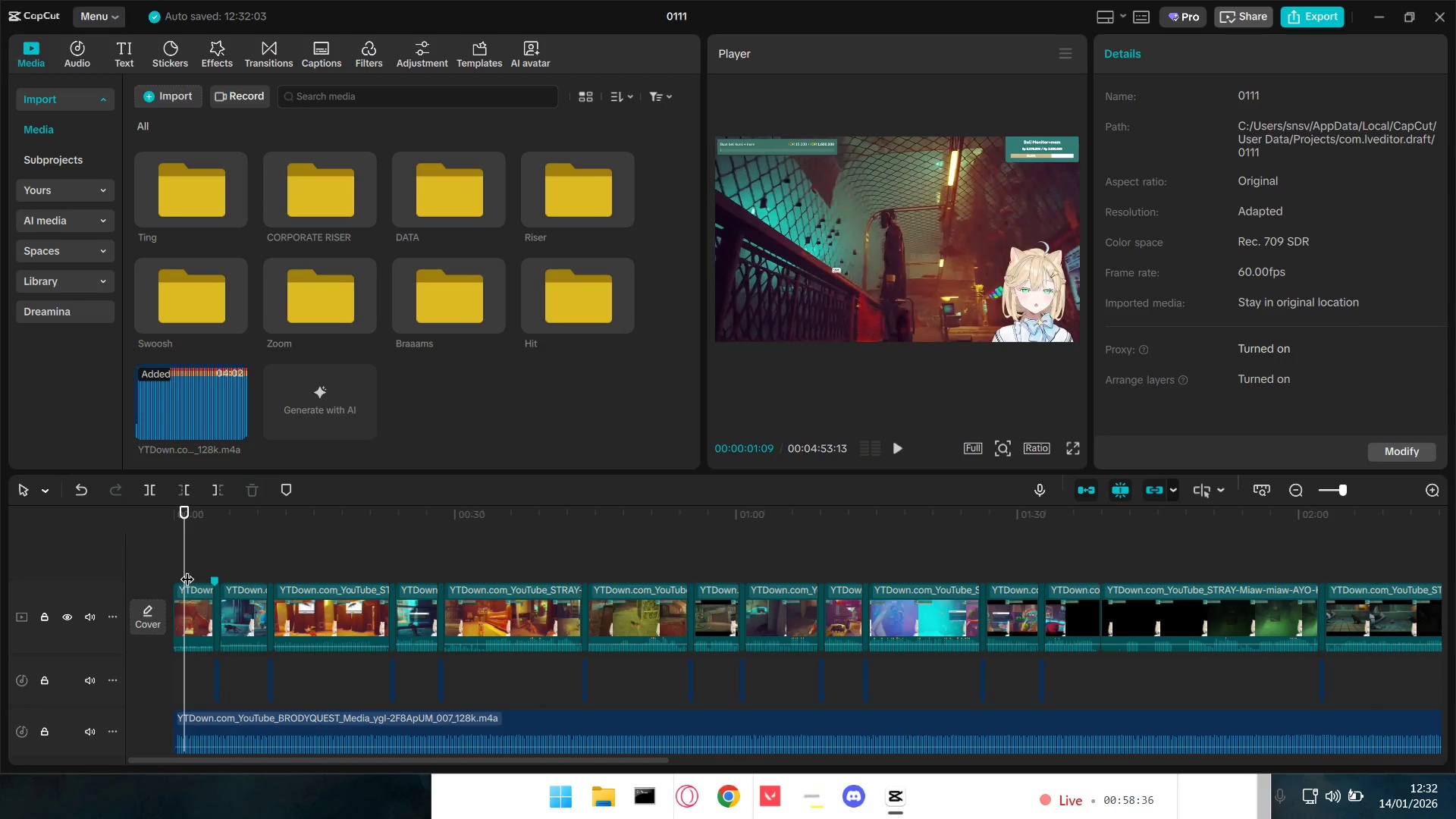 
left_click_drag(start_coordinate=[187, 569], to_coordinate=[131, 564])
 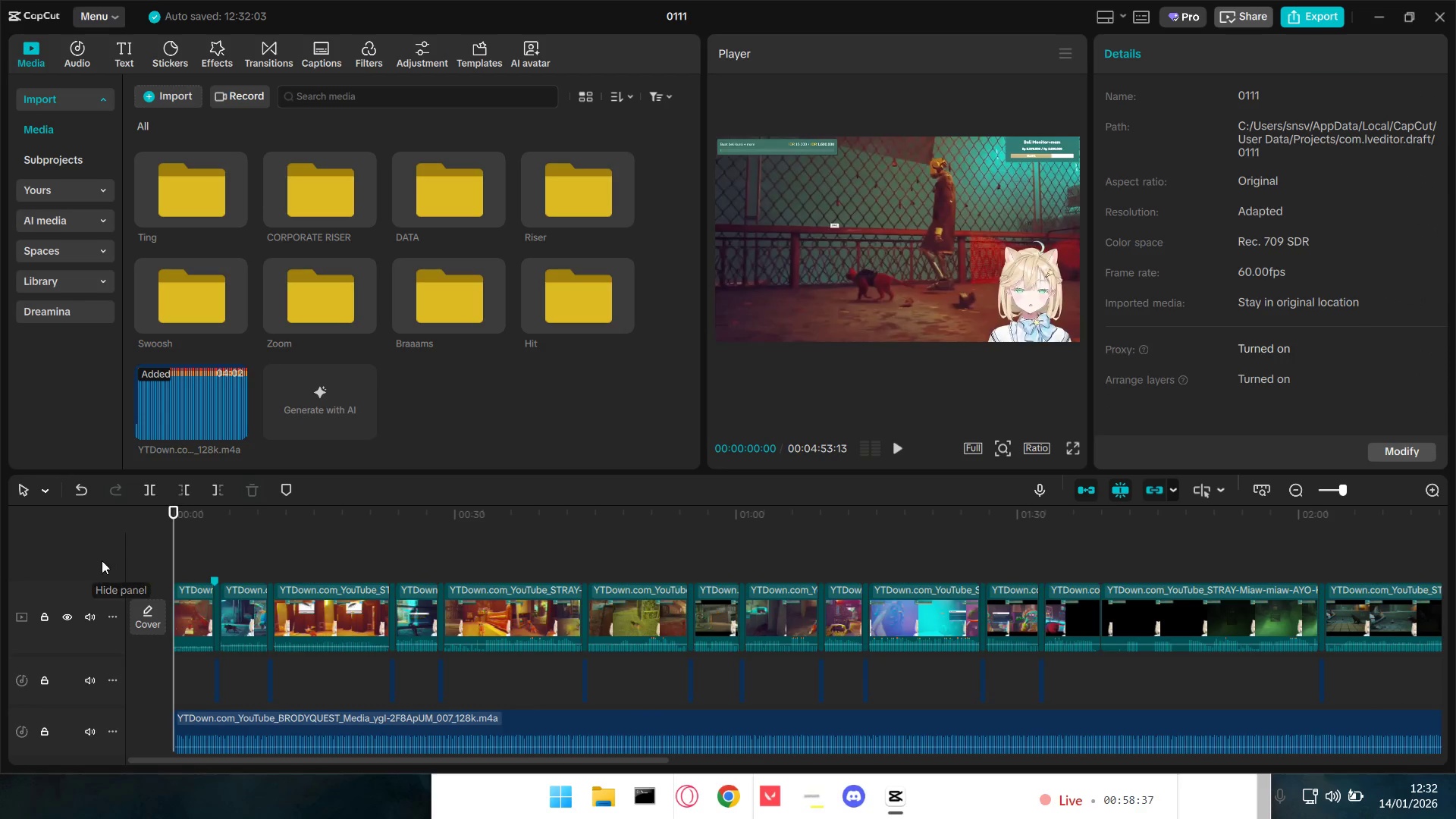 
key(Space)
 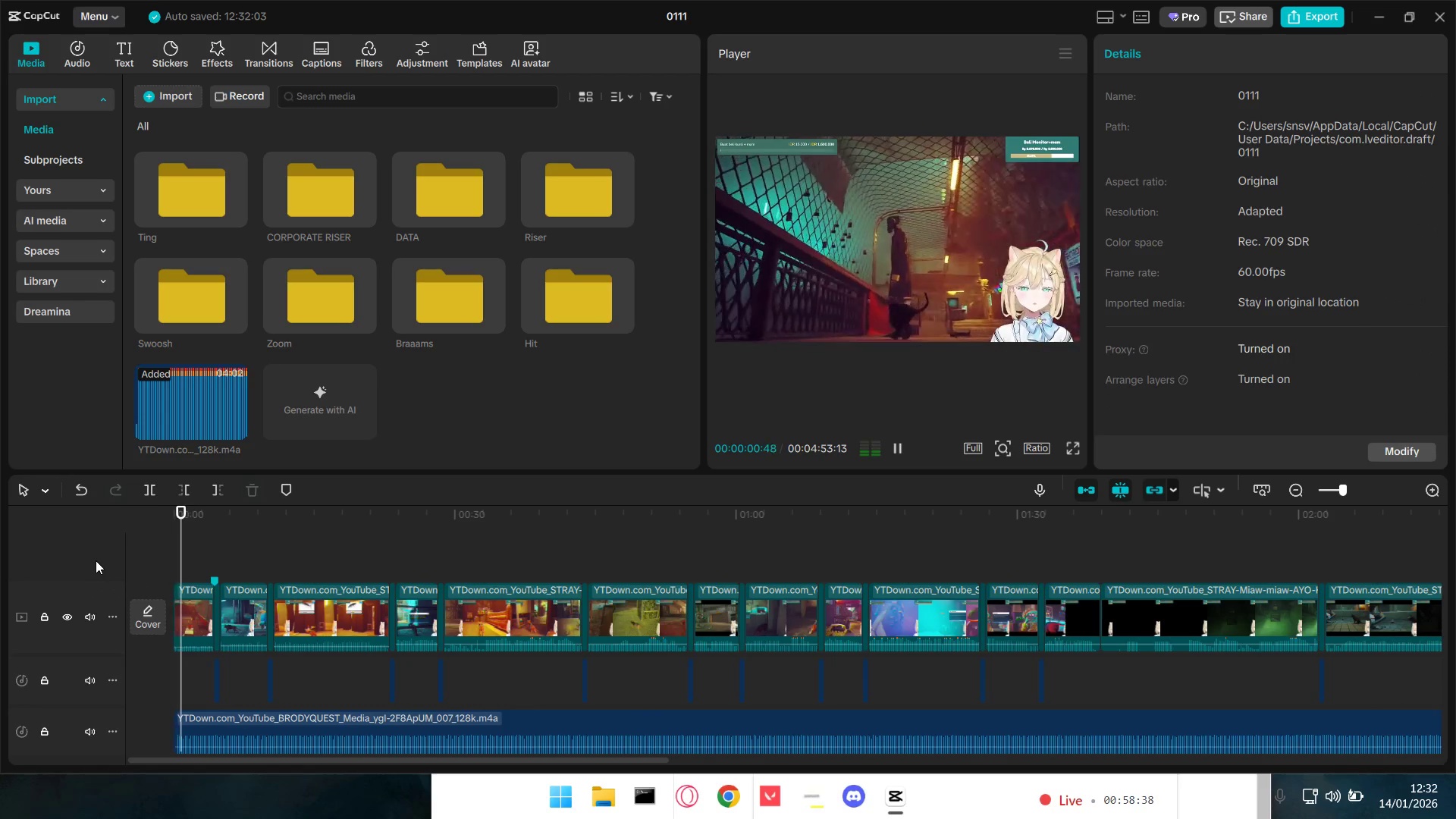 
key(Space)
 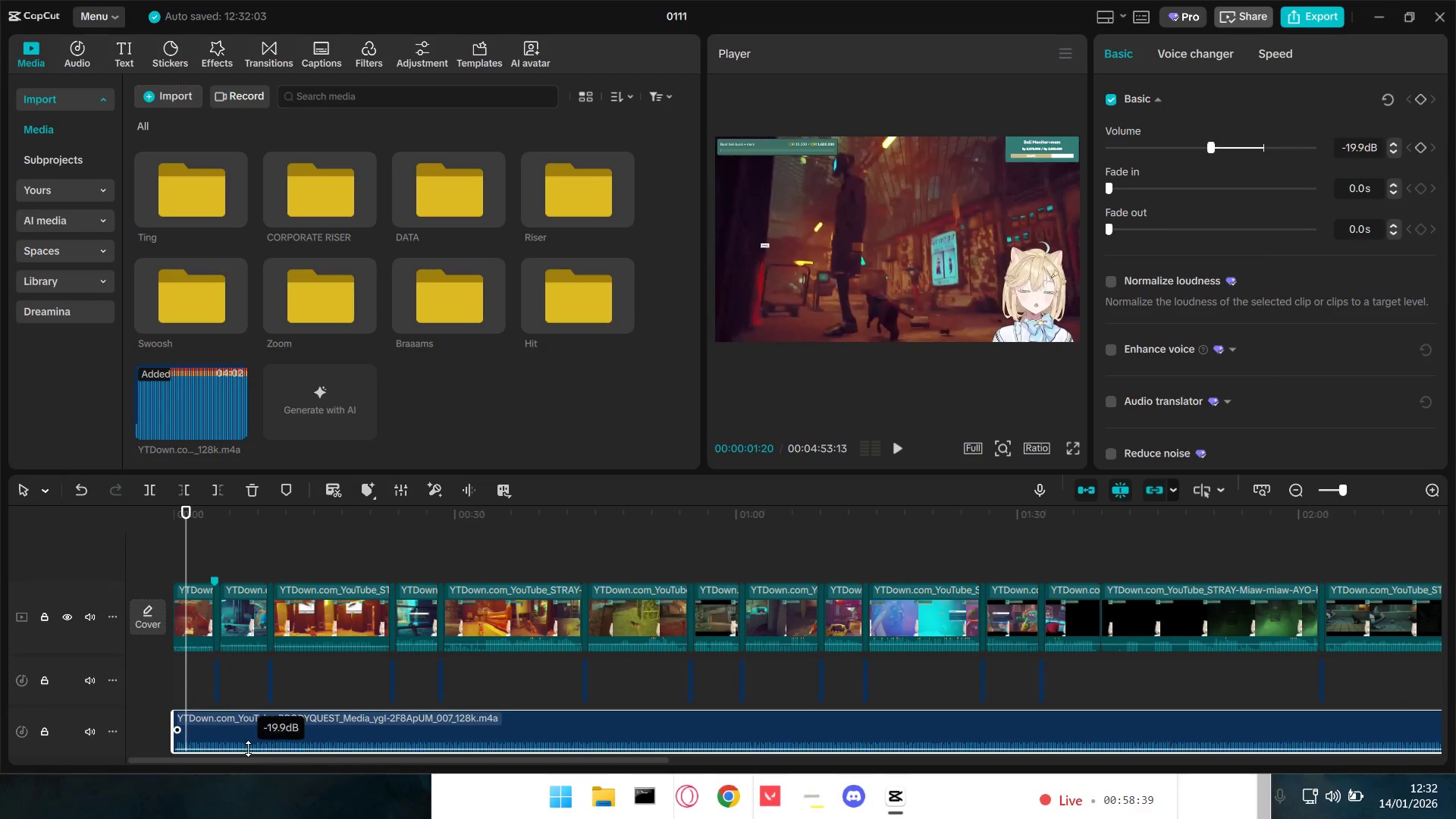 
key(Space)
 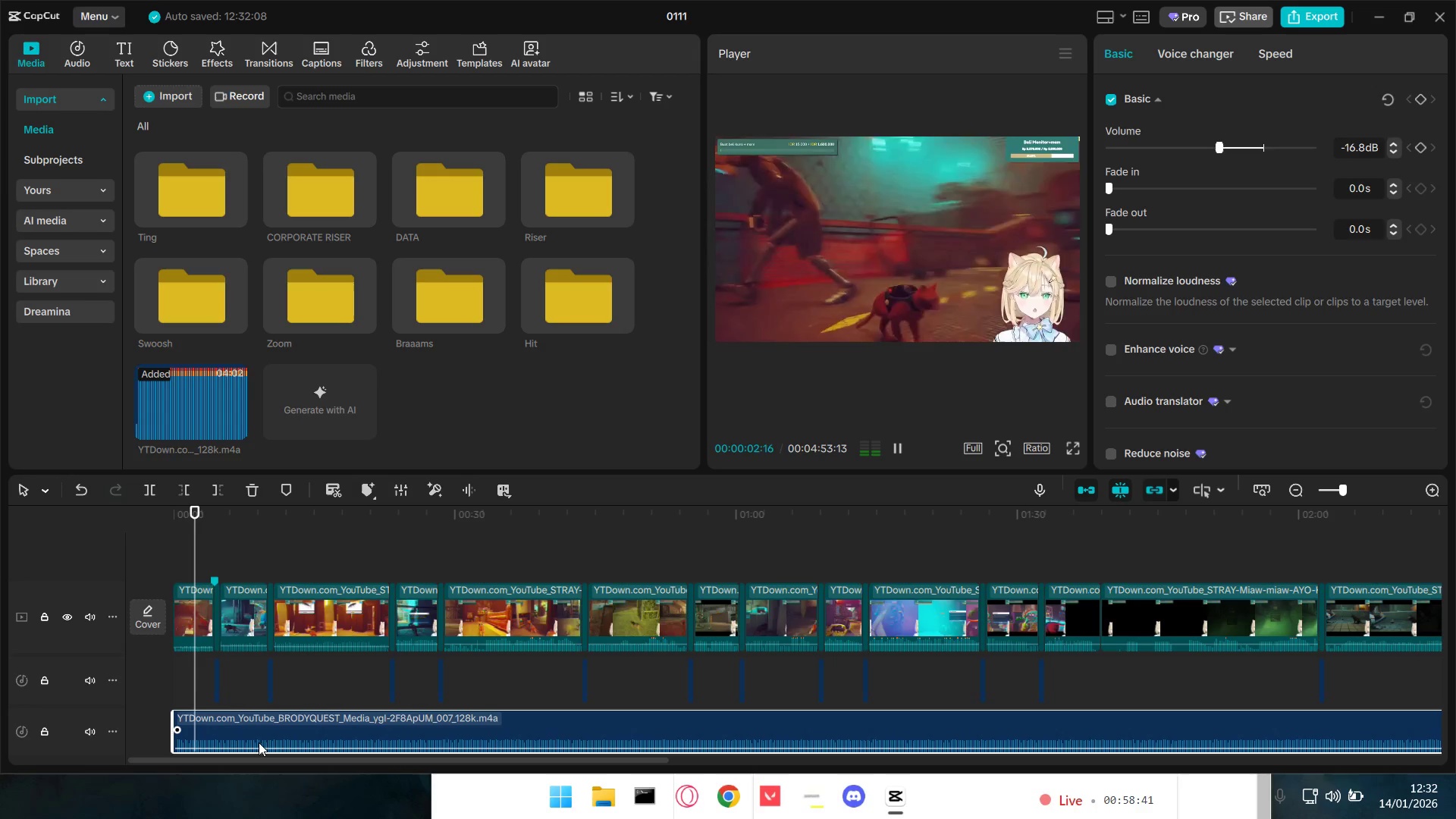 
key(Space)
 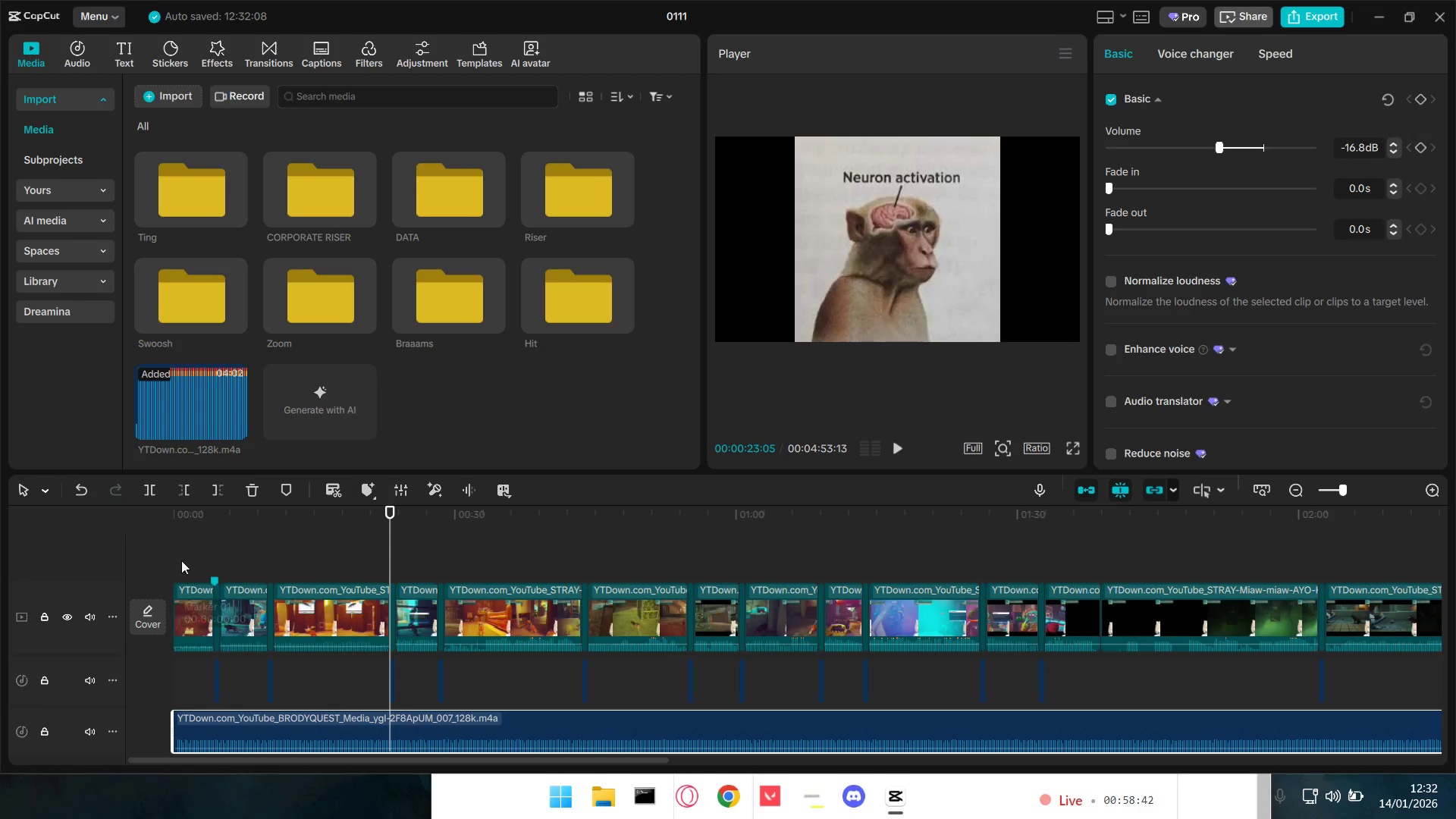 
left_click_drag(start_coordinate=[172, 539], to_coordinate=[187, 582])
 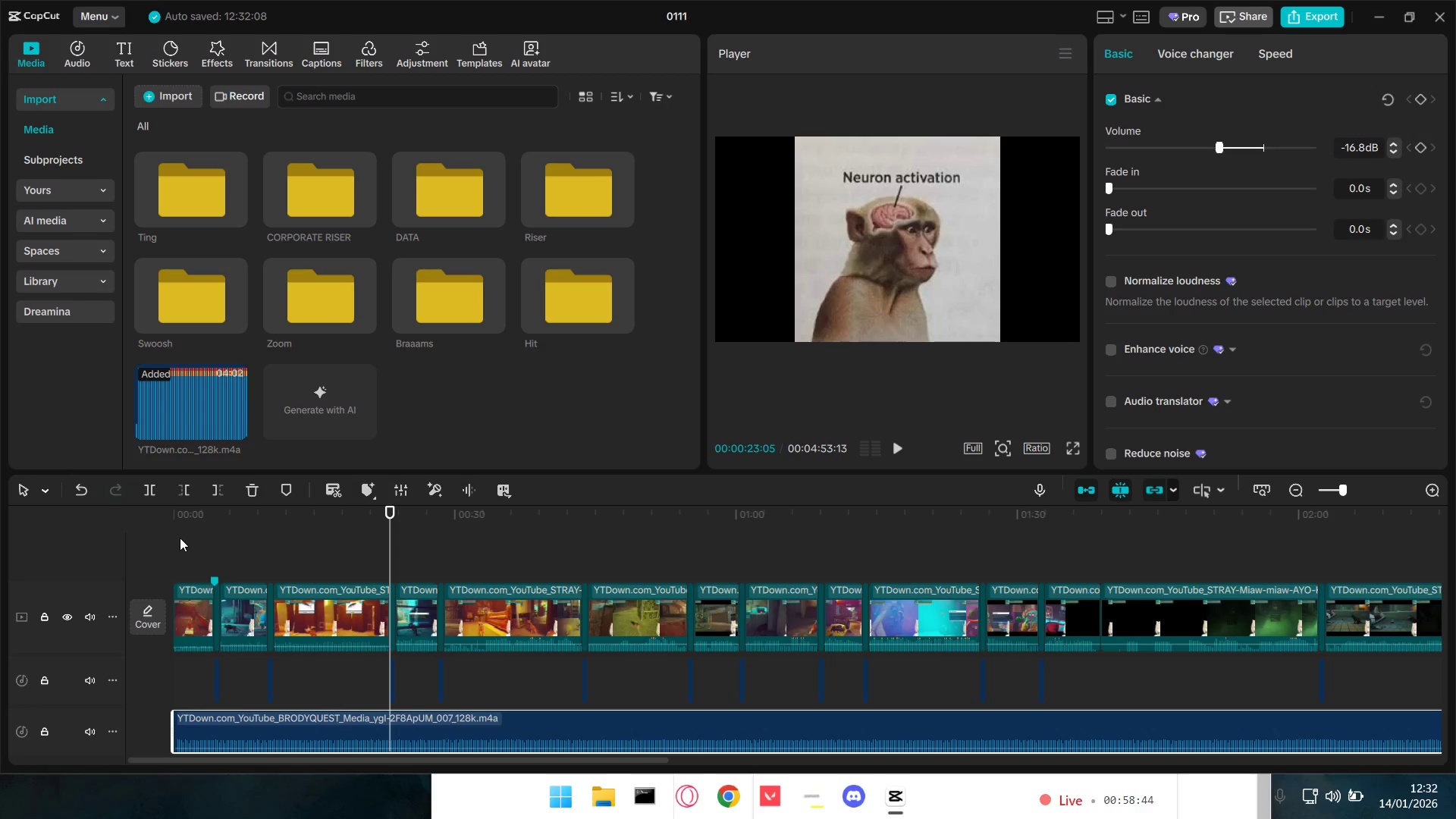 
left_click_drag(start_coordinate=[180, 538], to_coordinate=[1086, 642])
 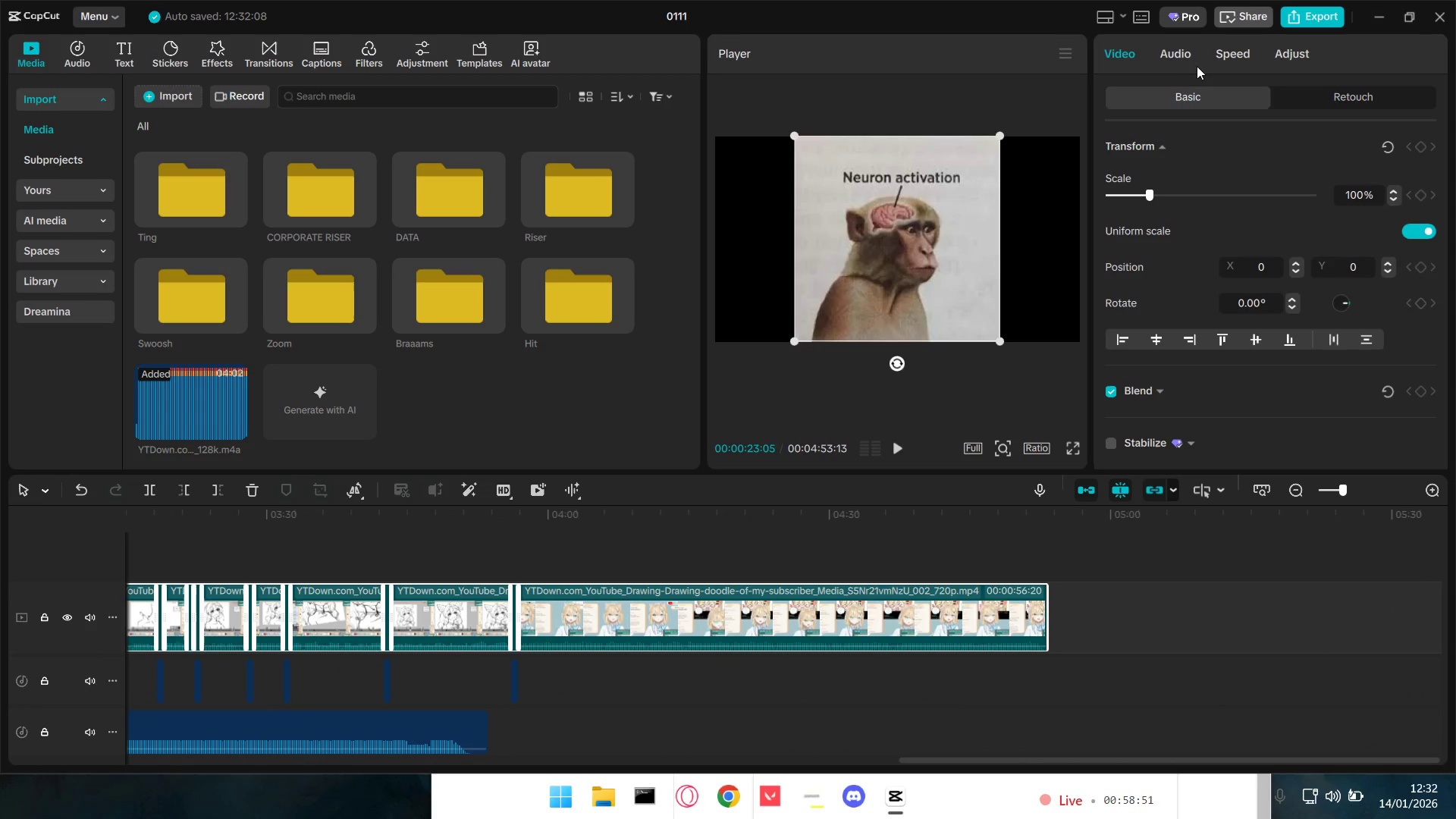 
left_click([1181, 56])
 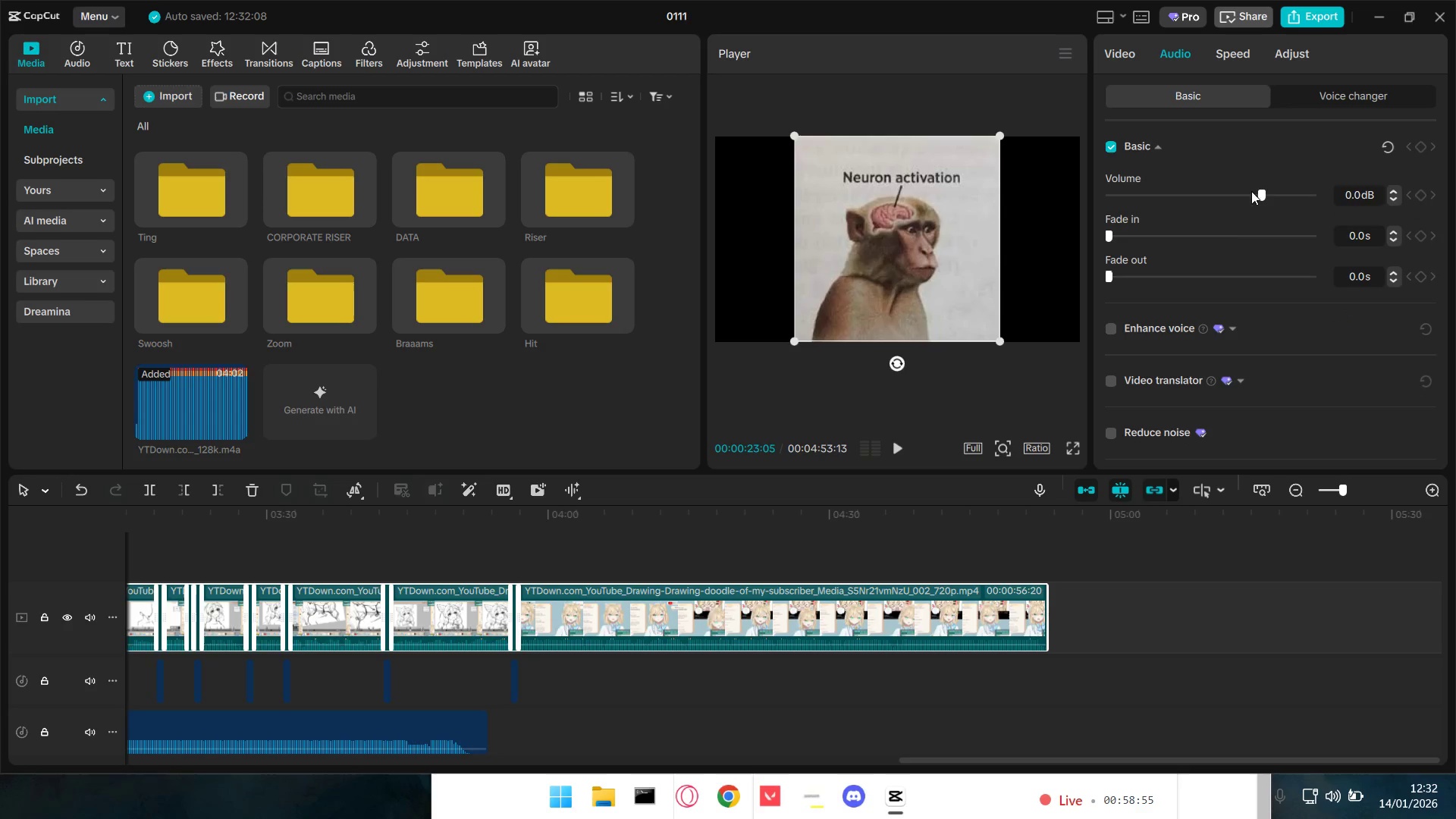 
wait(5.33)
 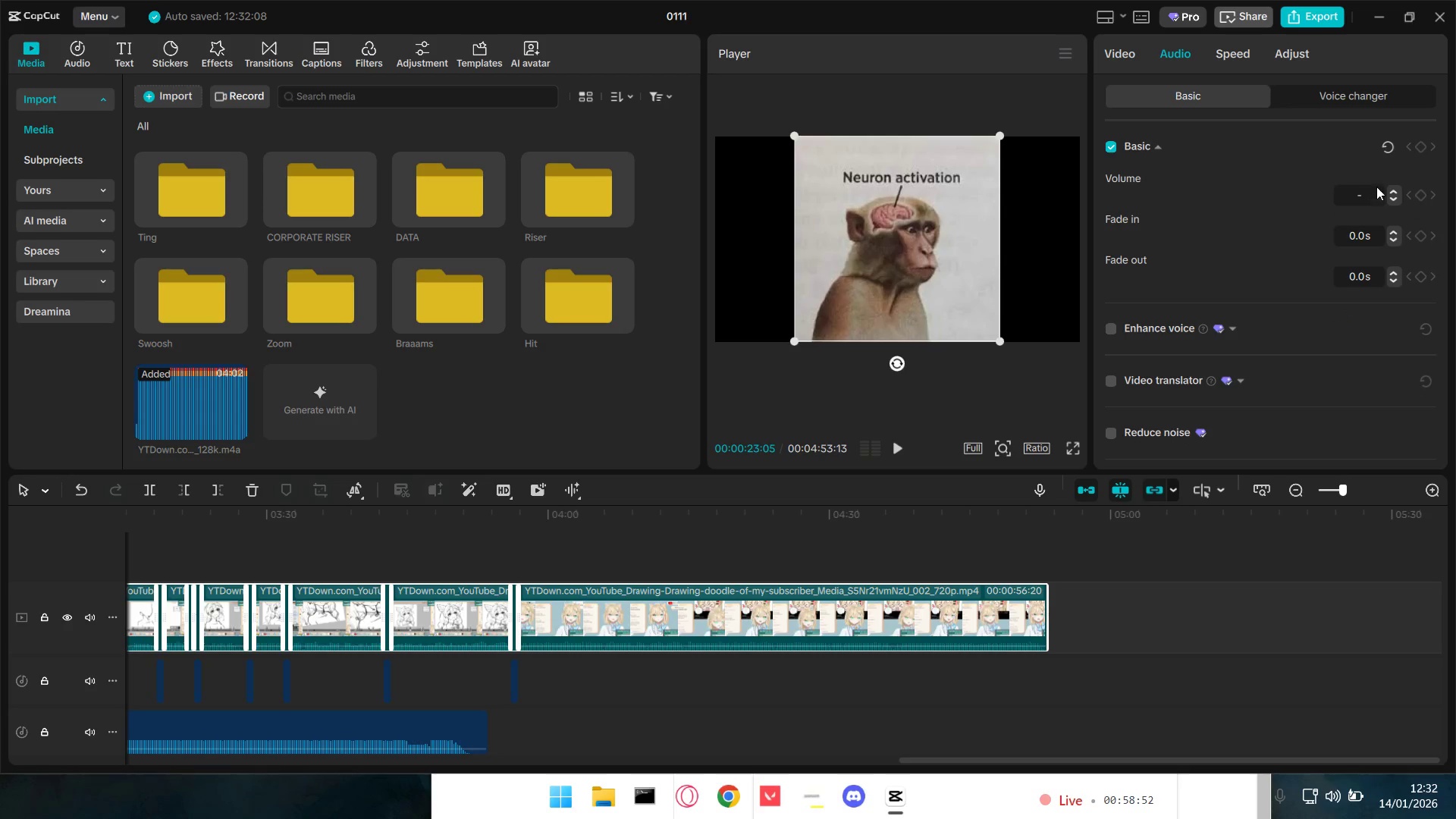 
left_click([256, 549])
 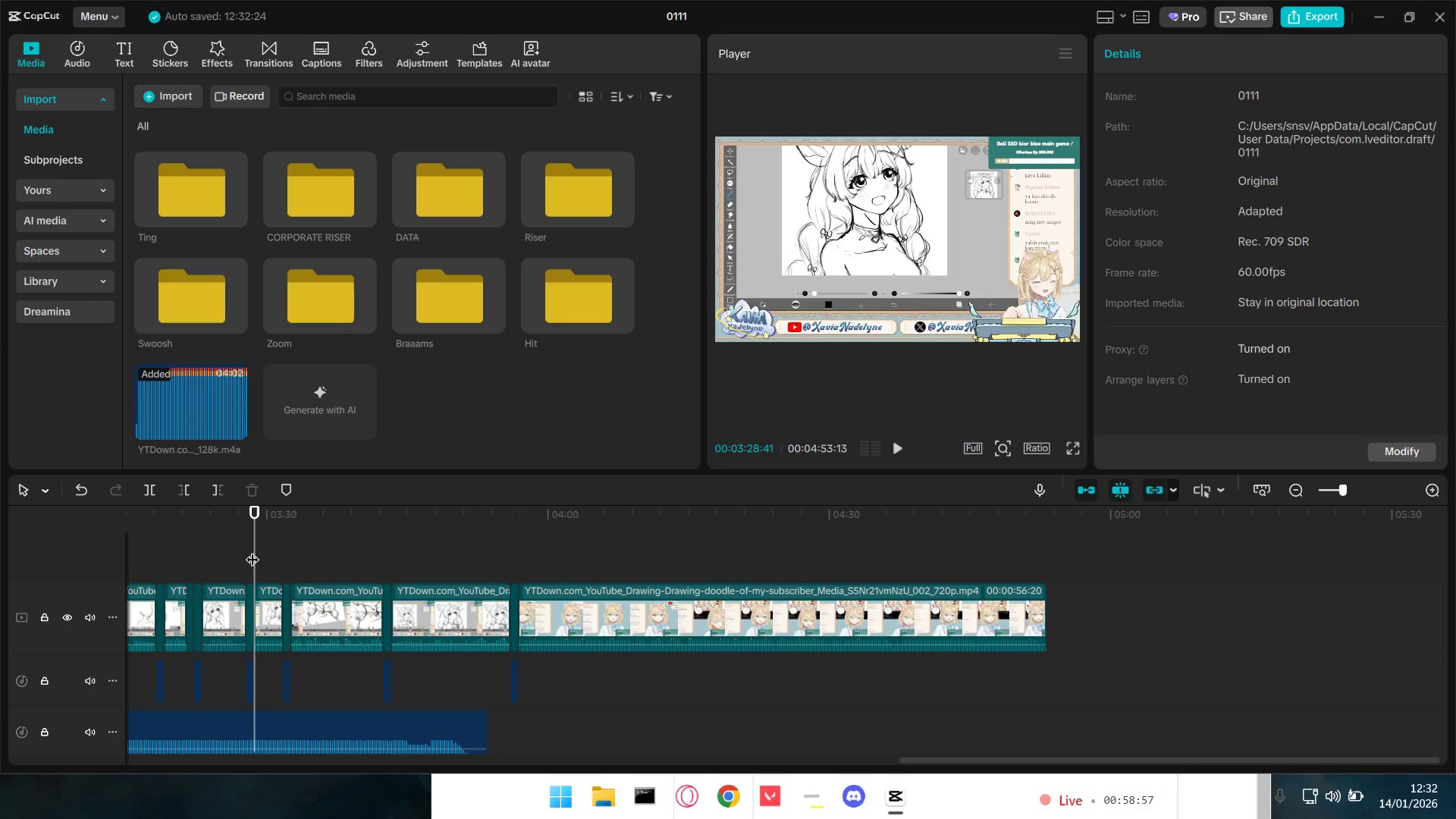 
left_click_drag(start_coordinate=[252, 550], to_coordinate=[0, 557])
 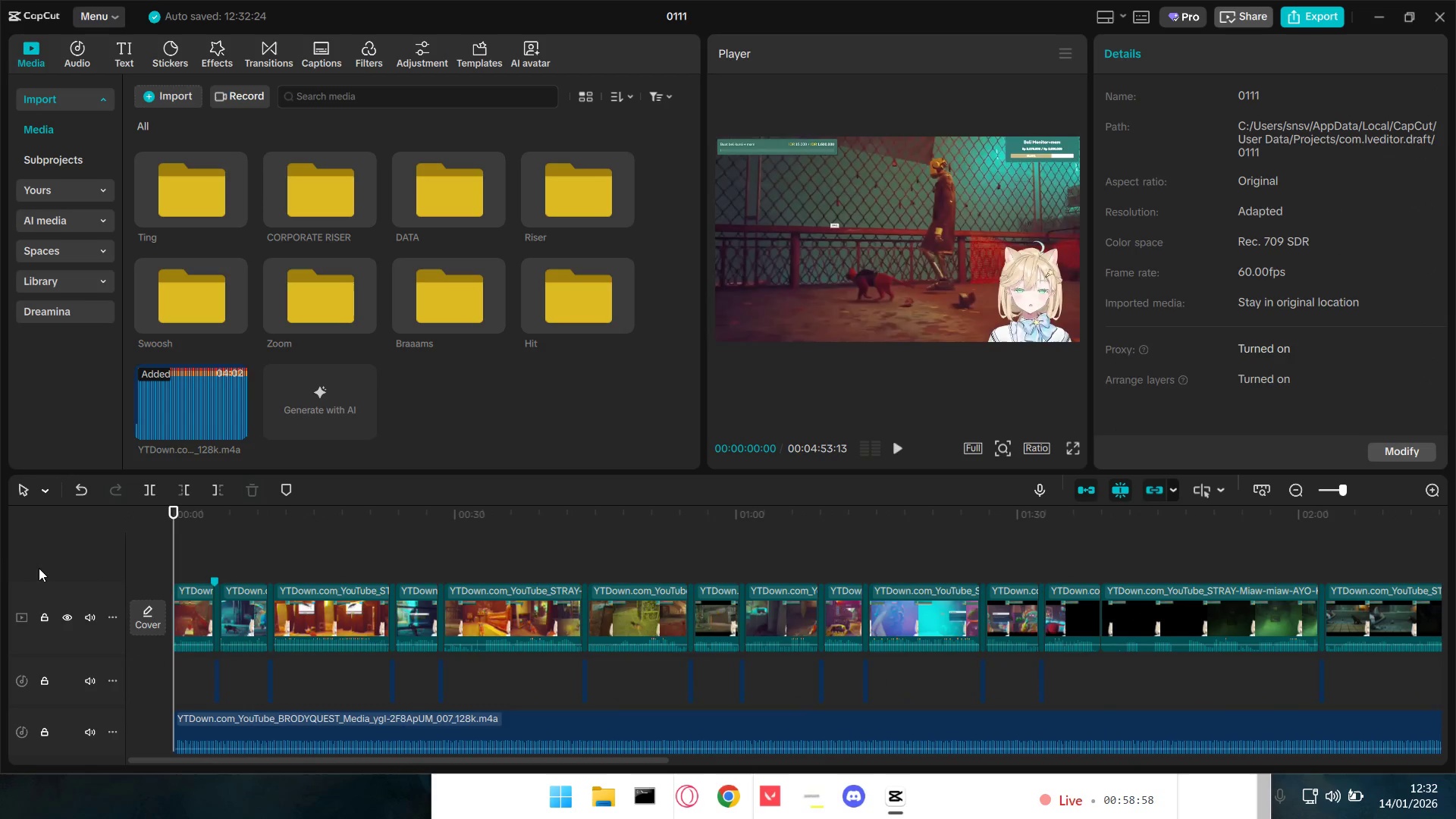 
key(Space)
 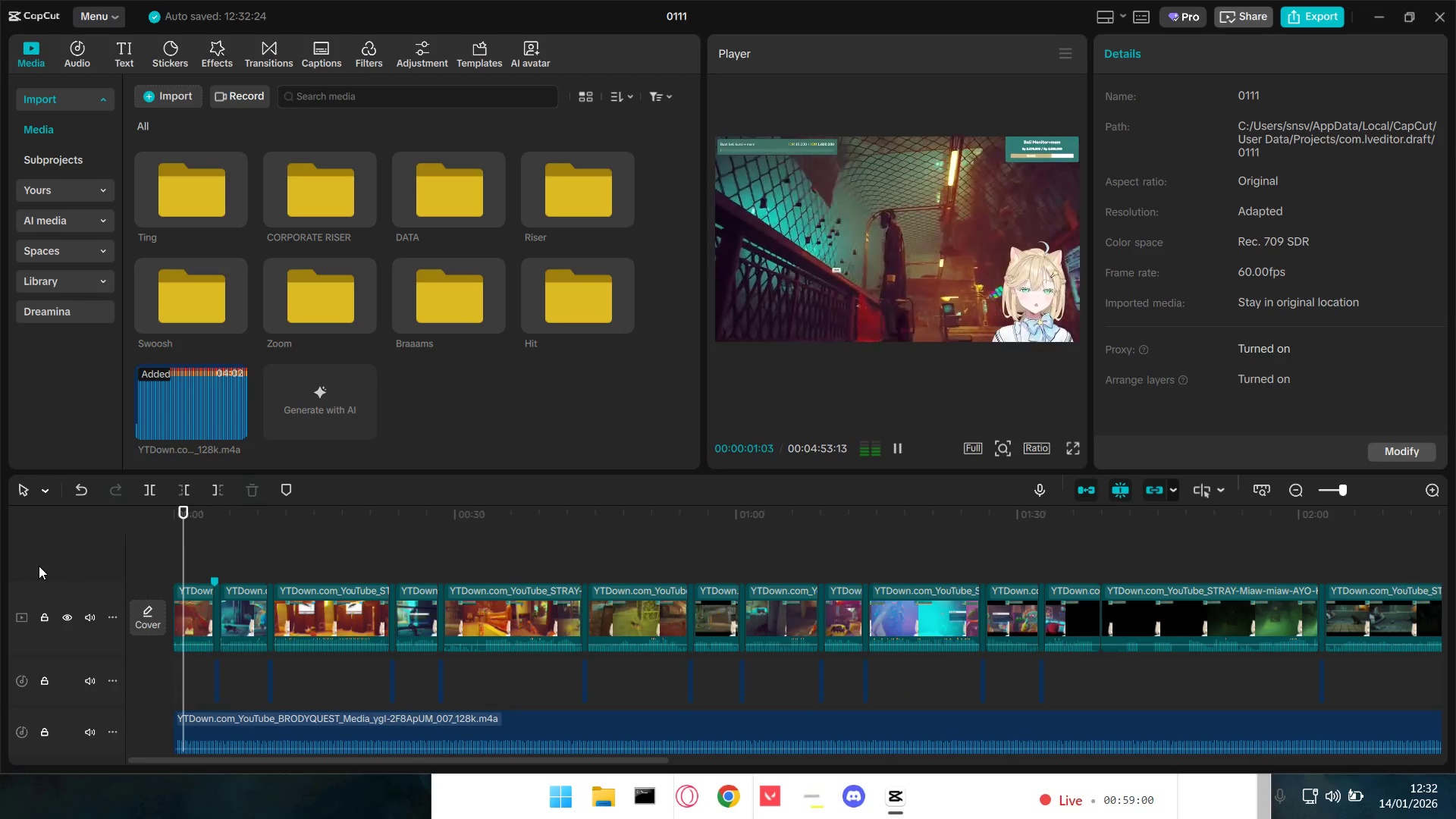 
key(Space)
 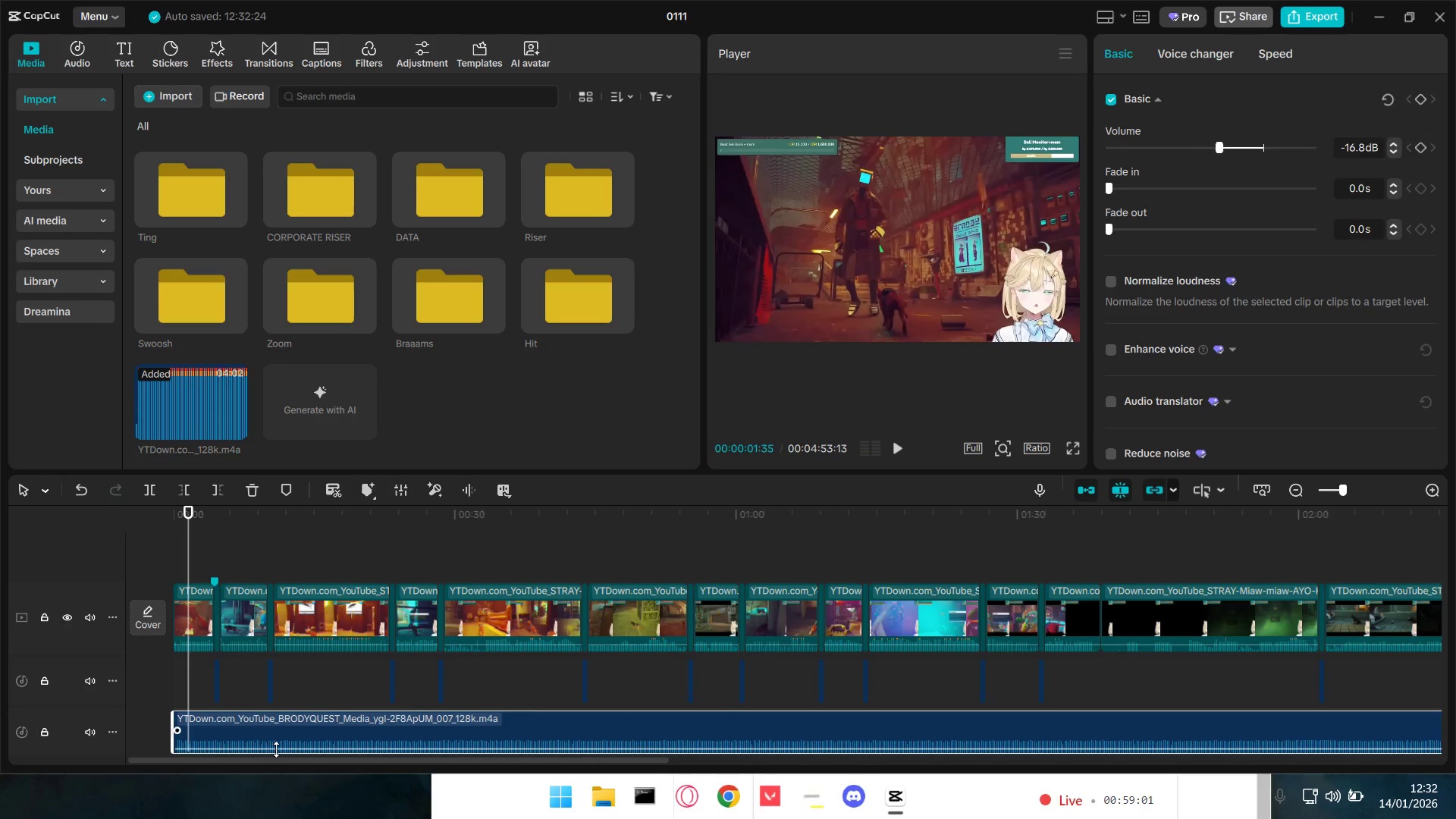 
left_click_drag(start_coordinate=[278, 750], to_coordinate=[282, 745])
 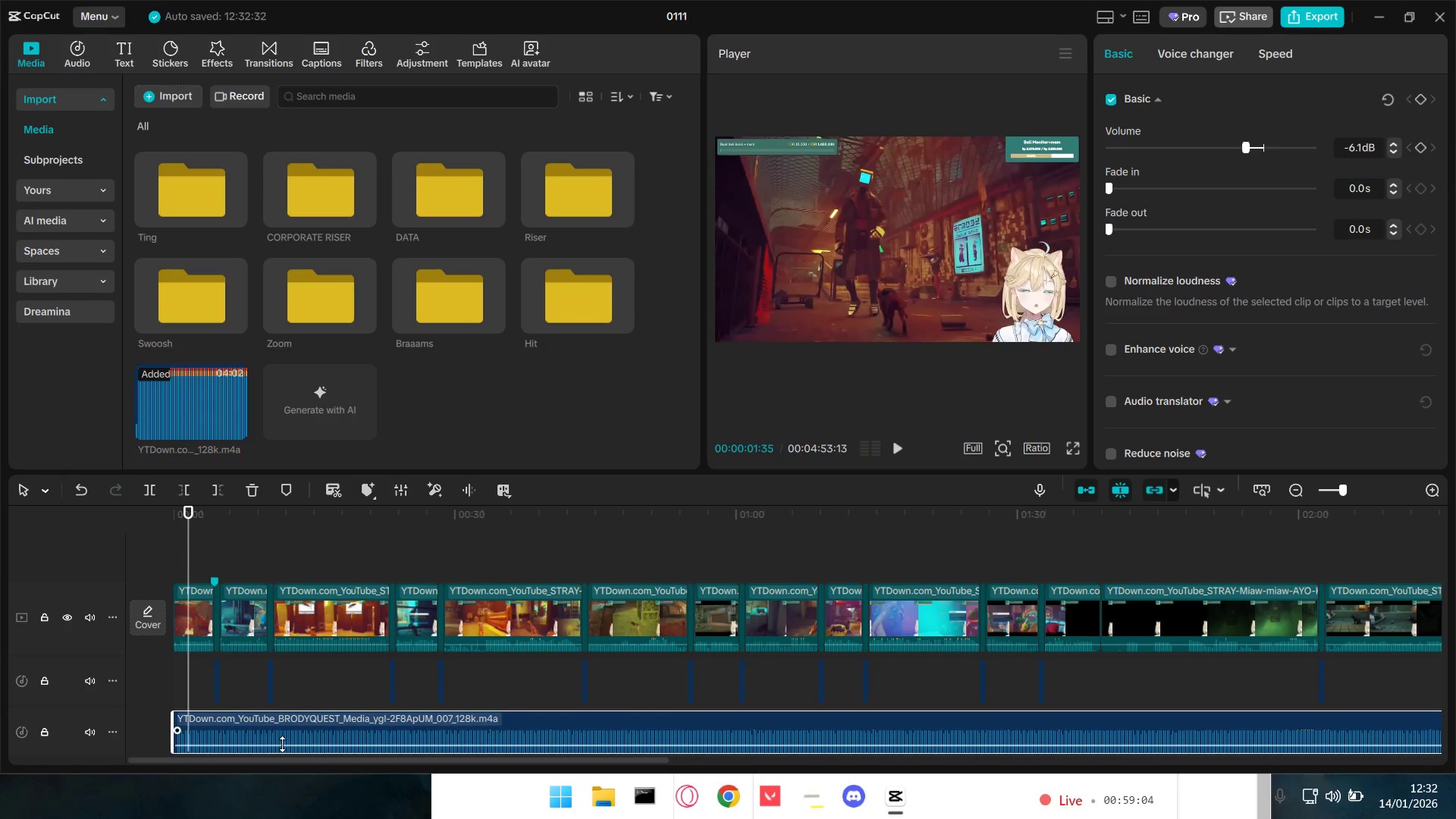 
key(Space)
 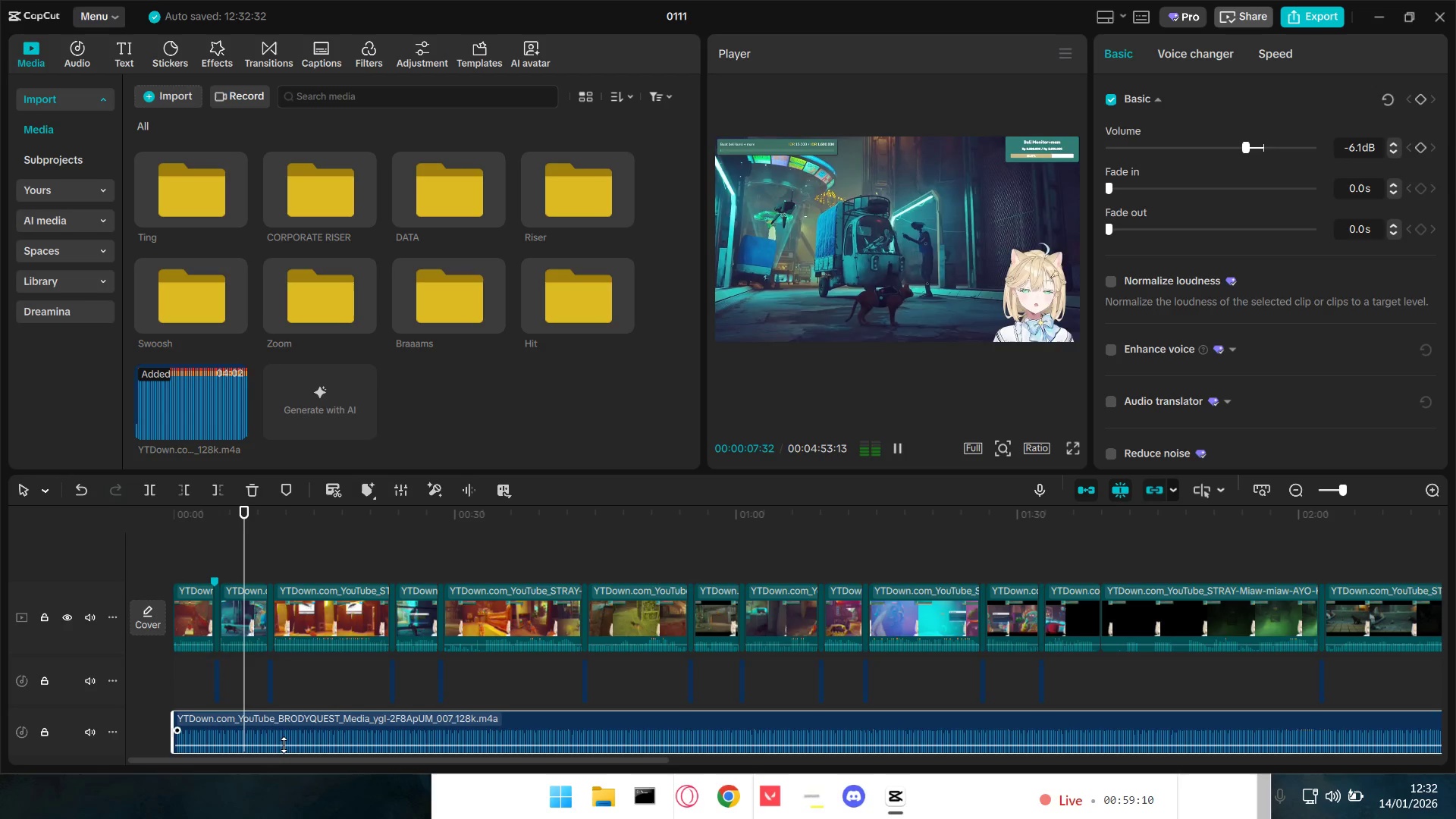 
wait(11.09)
 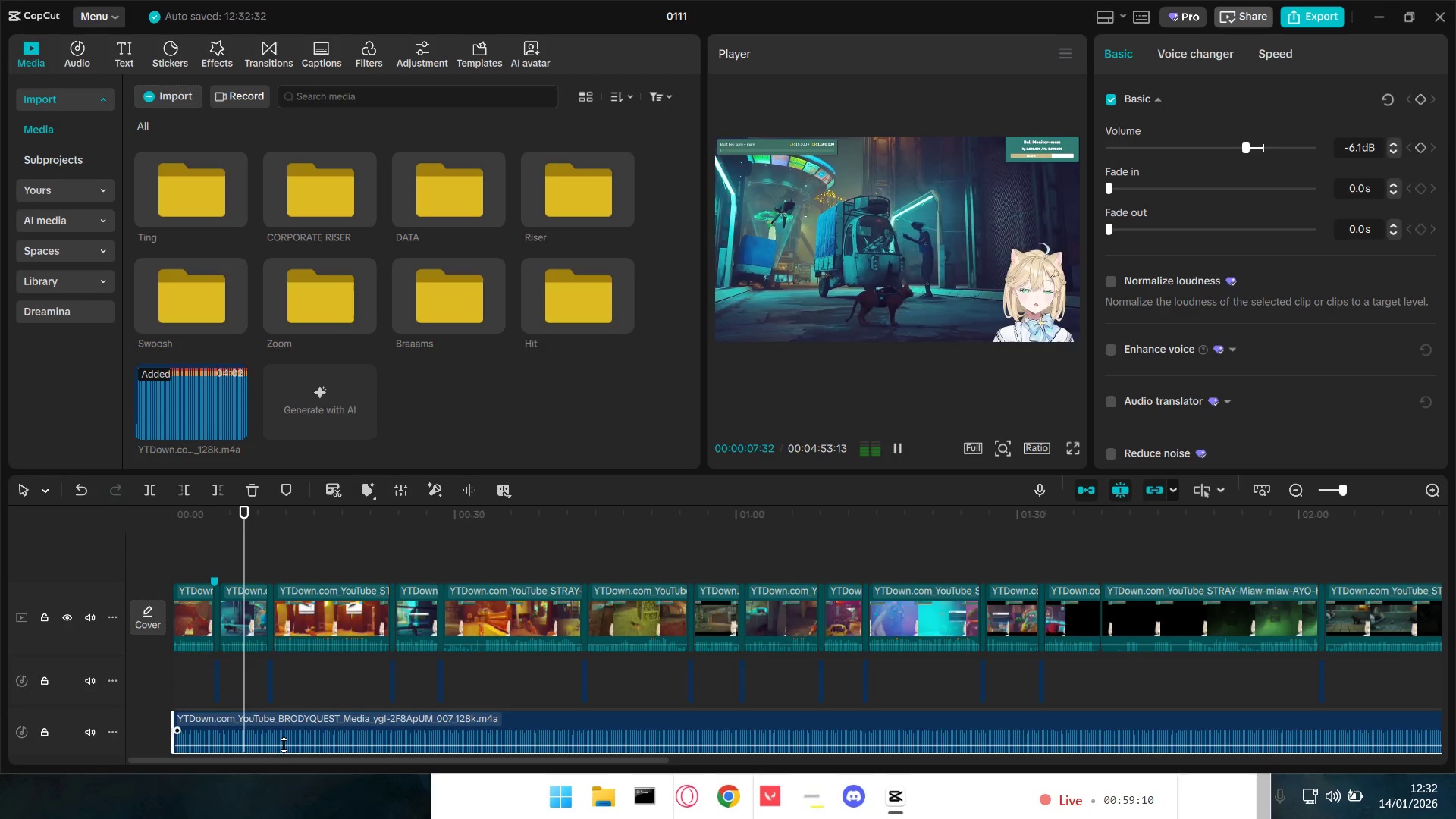 
key(Space)
 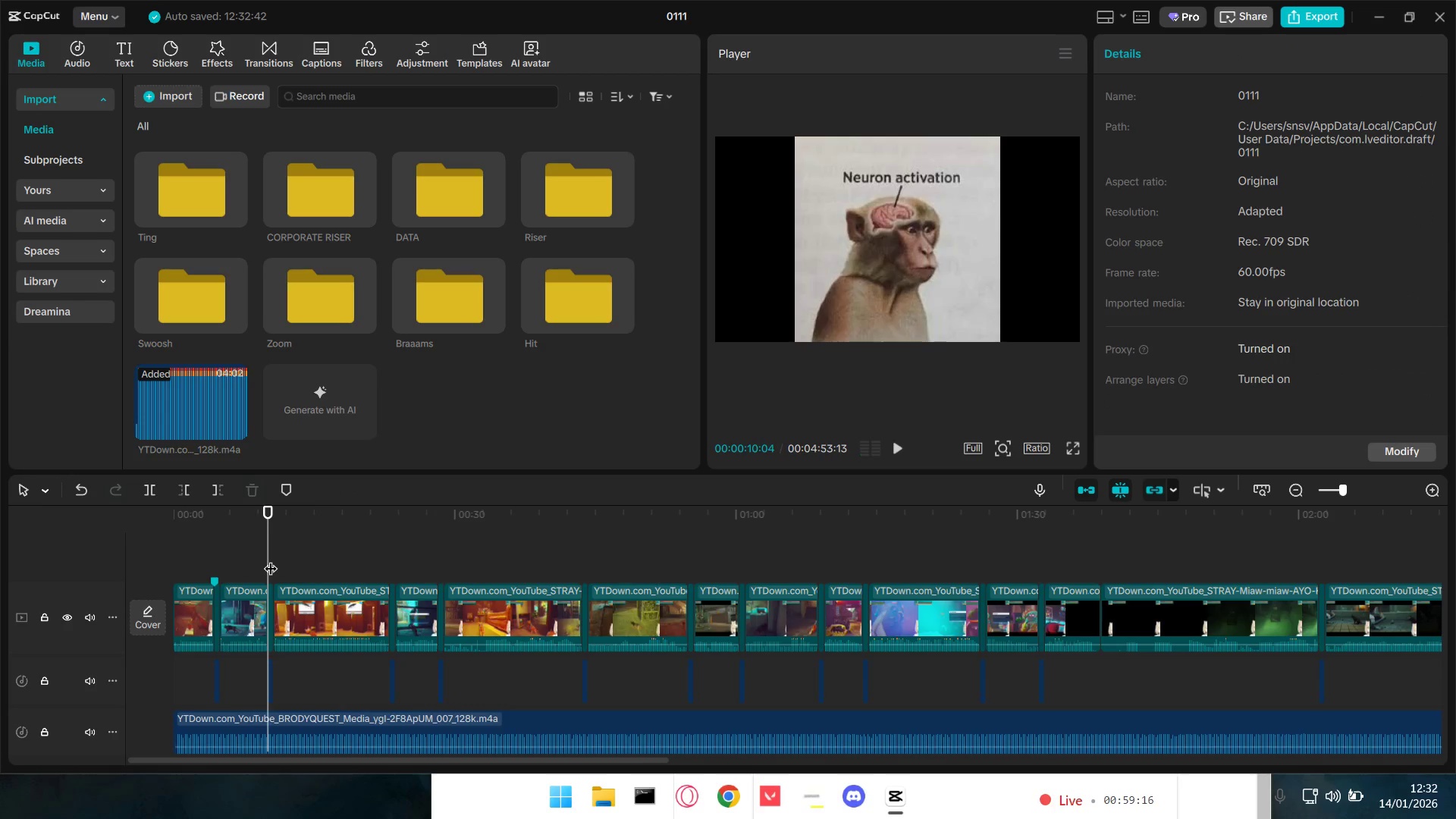 
left_click_drag(start_coordinate=[271, 559], to_coordinate=[275, 560])
 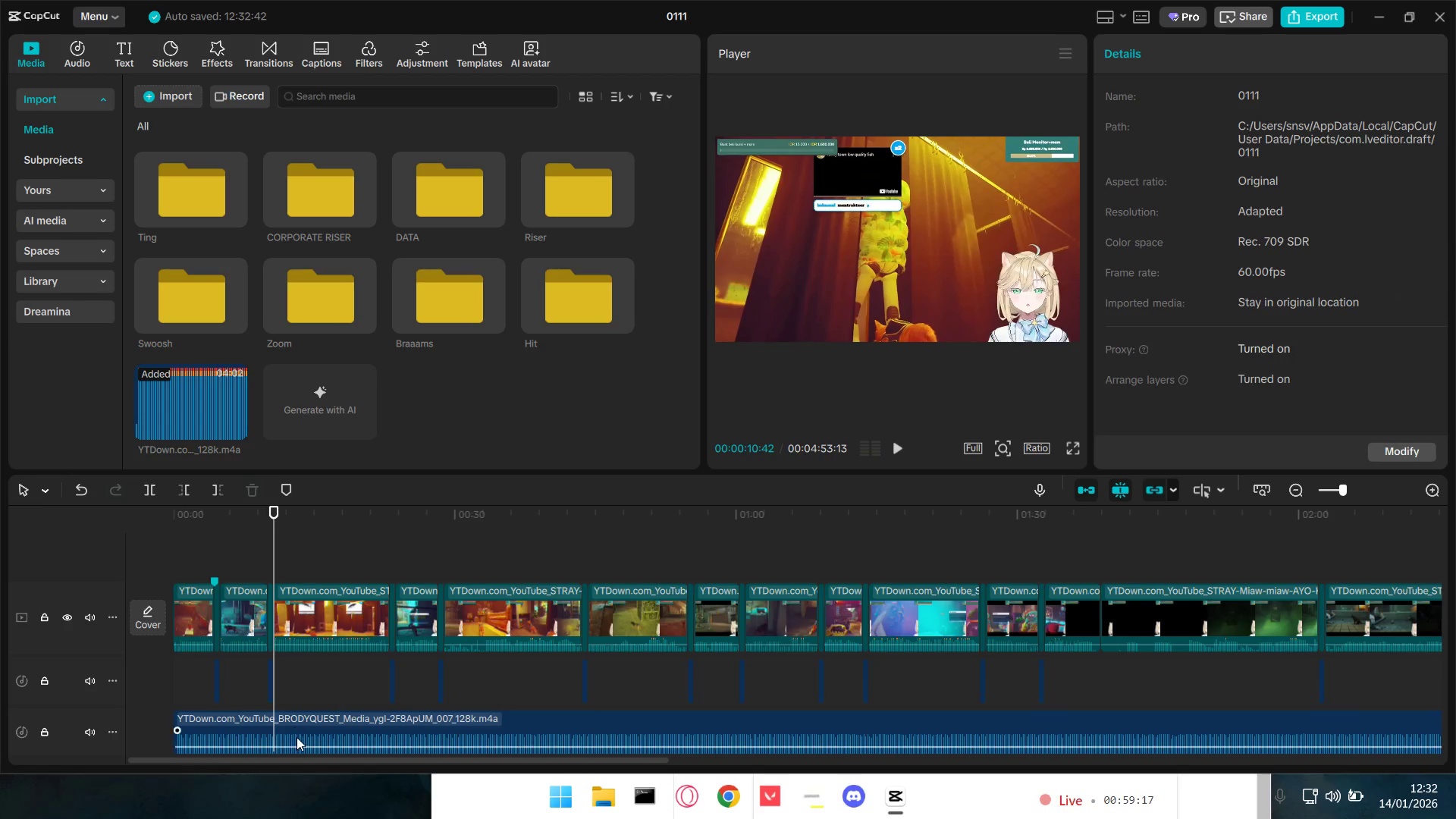 
left_click([297, 723])
 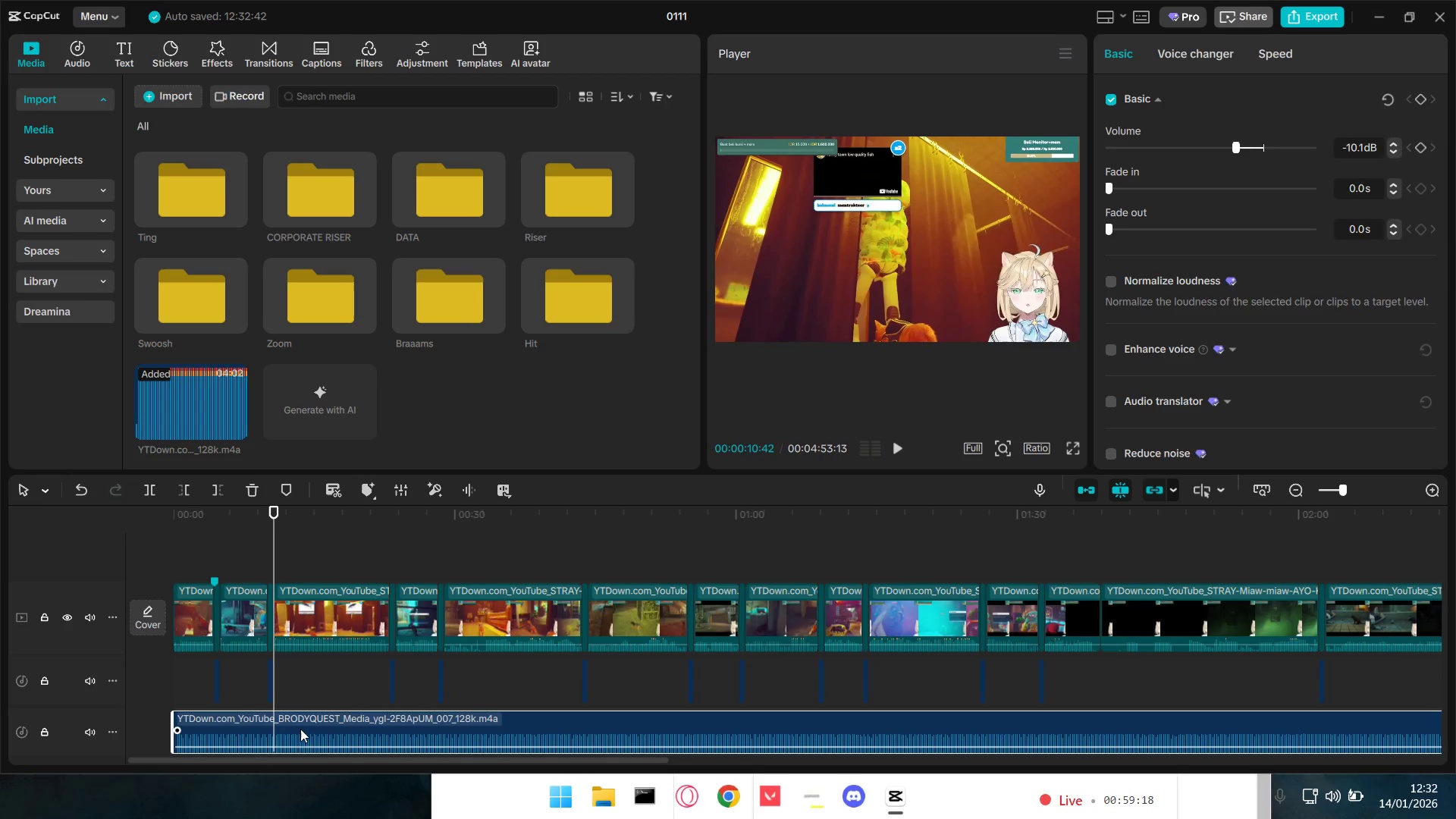 
key(Shift+E)
 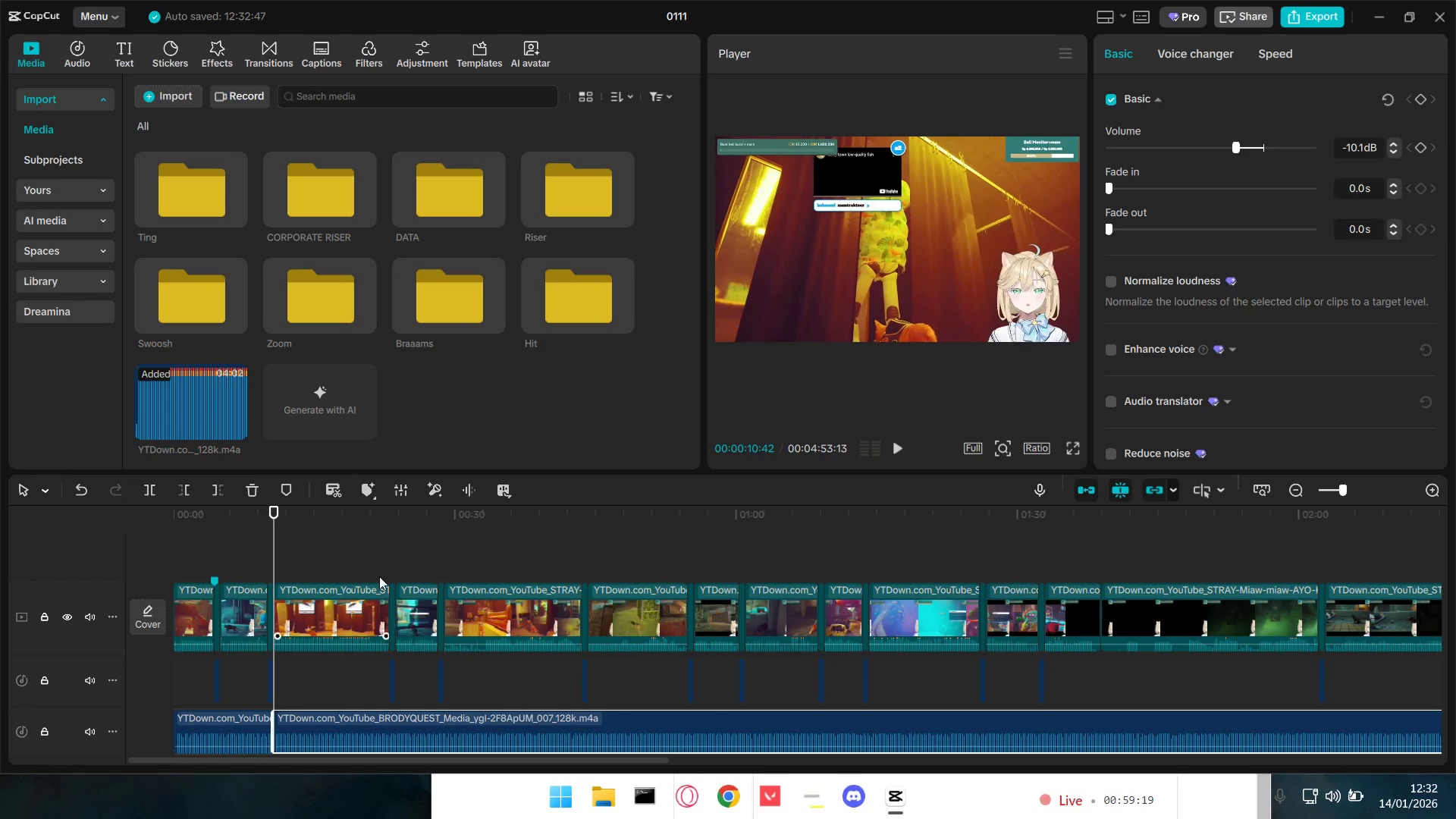 
left_click([383, 569])
 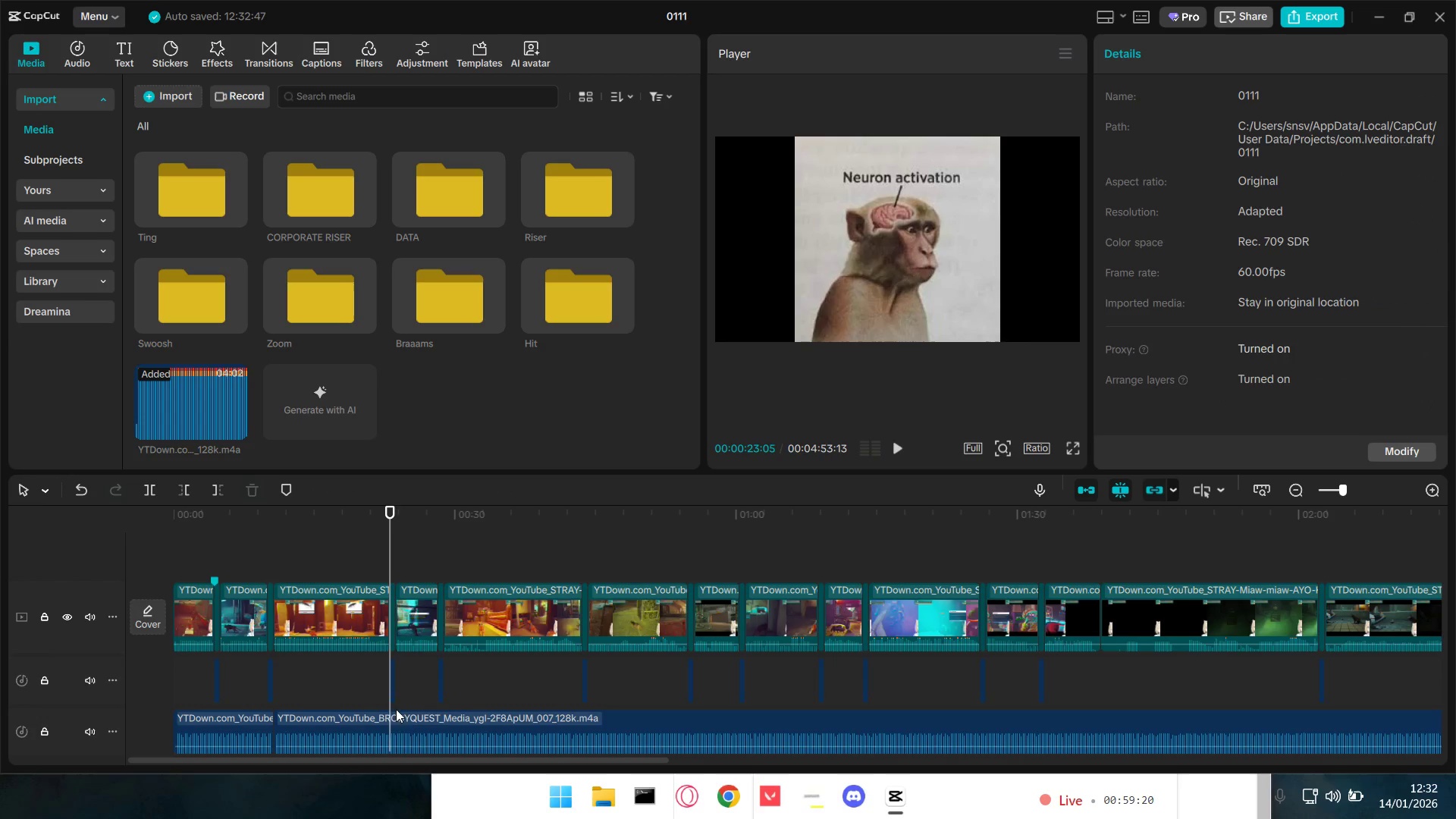 
left_click([384, 721])
 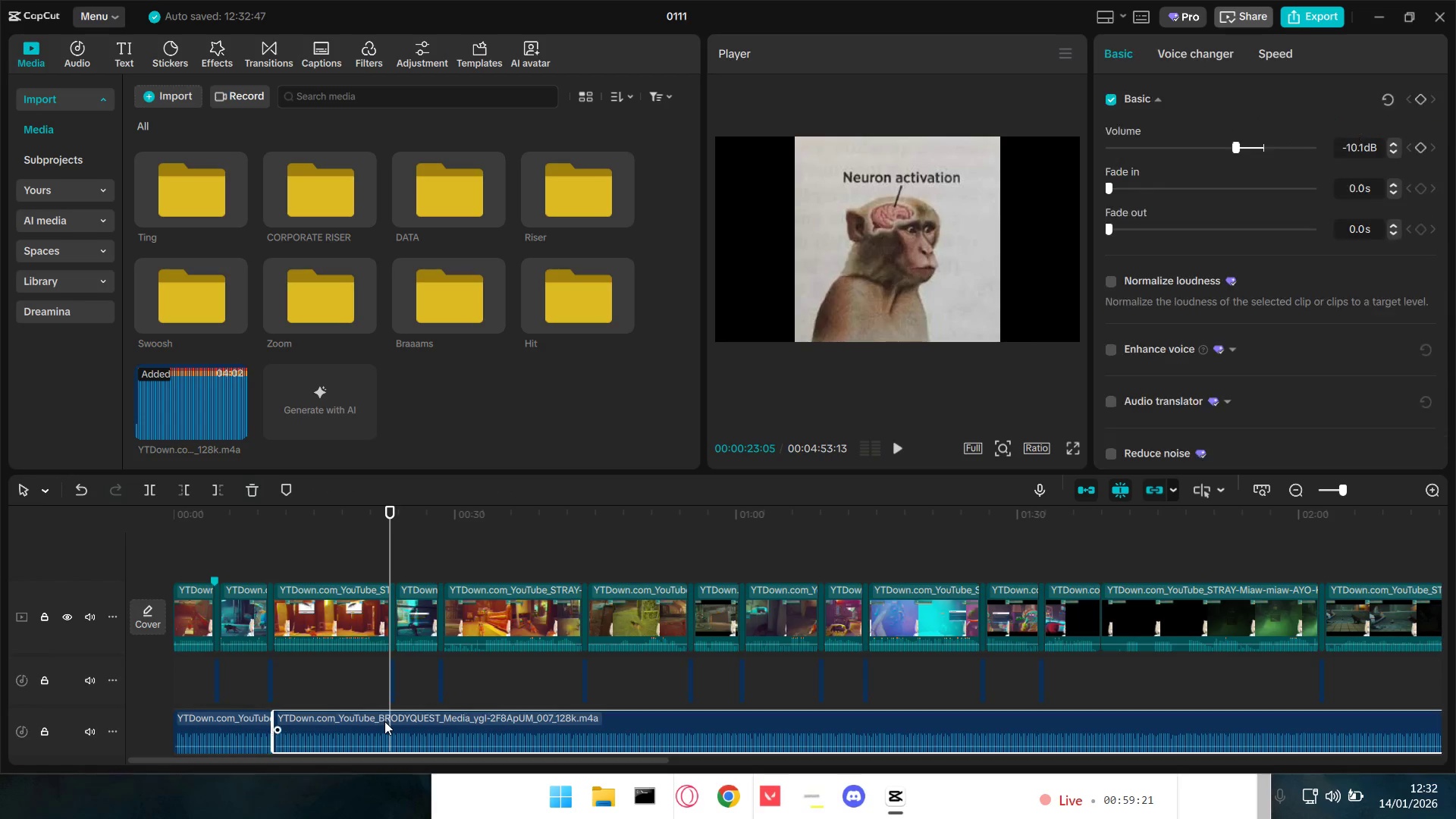 
key(Shift+E)
 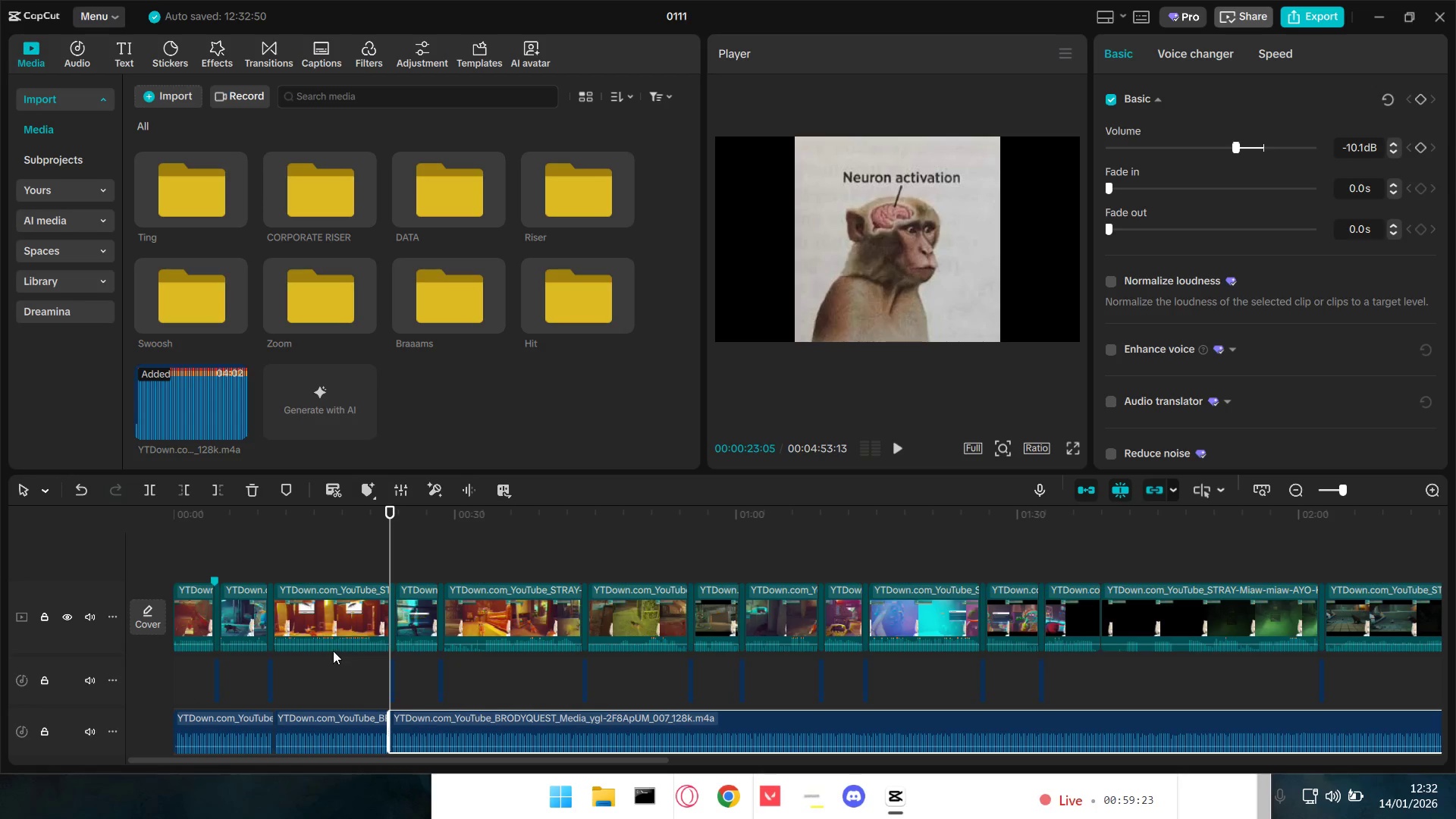 
left_click_drag(start_coordinate=[337, 645], to_coordinate=[342, 646])
 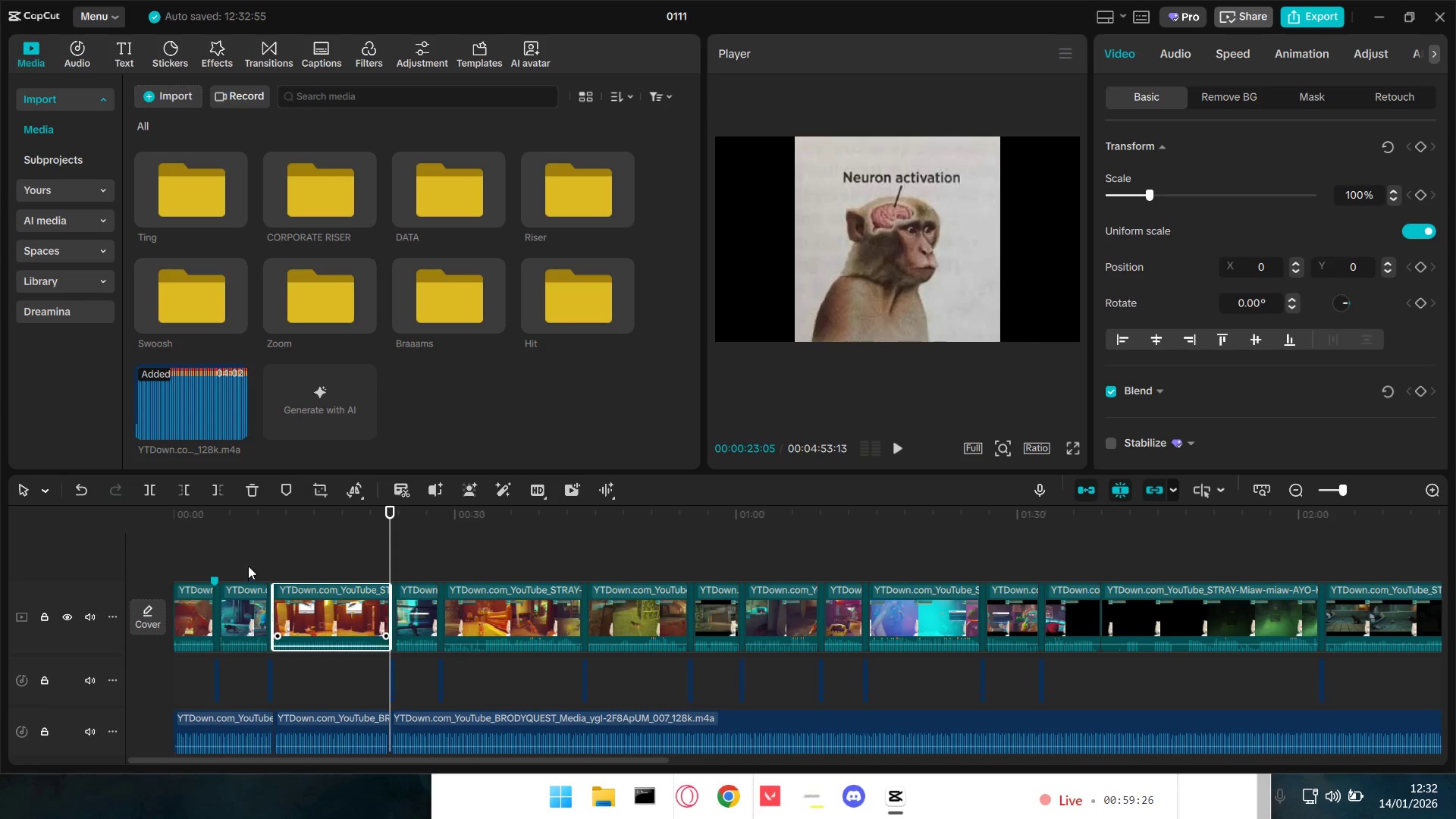 
left_click([261, 558])
 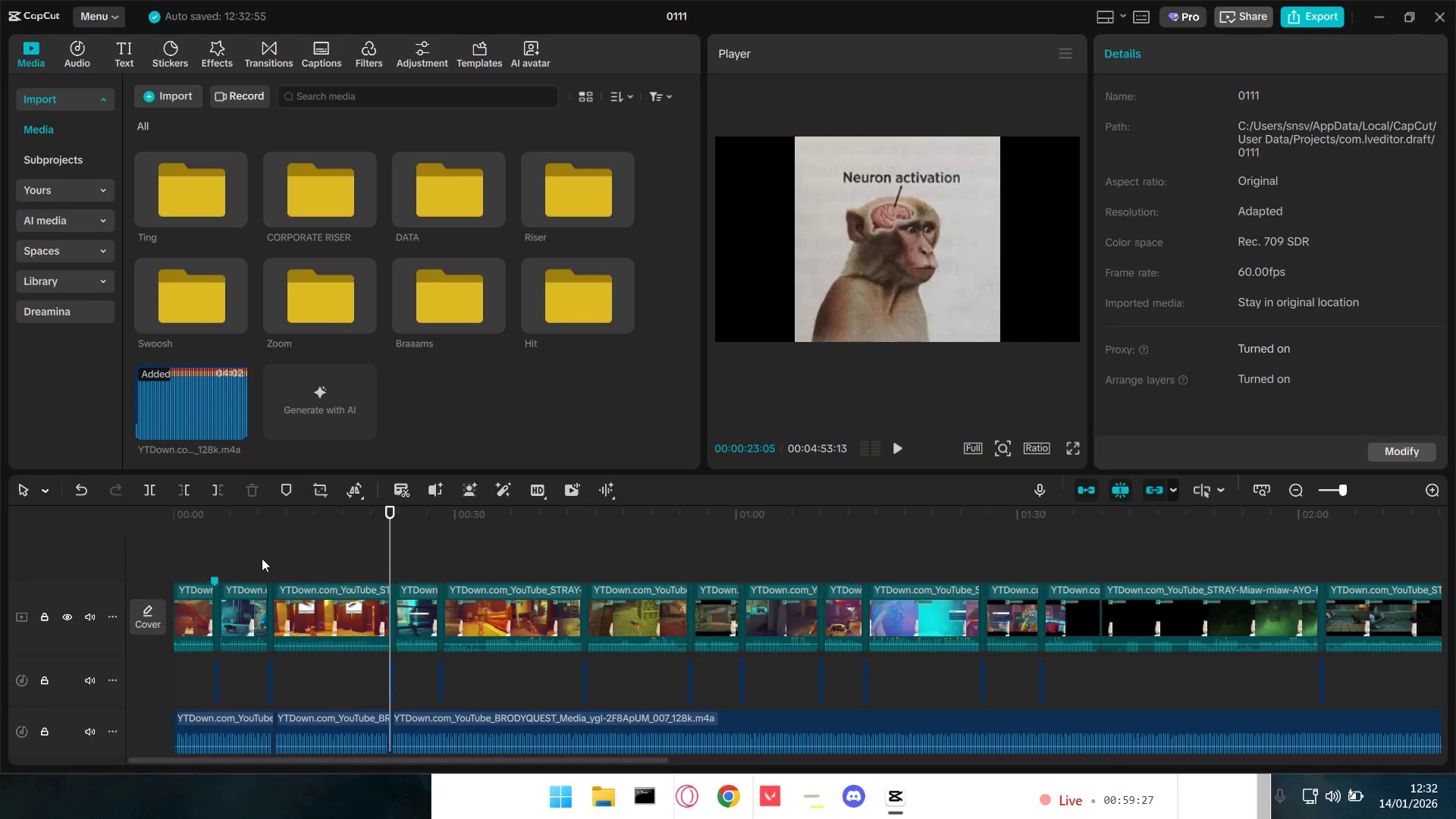 
key(Space)
 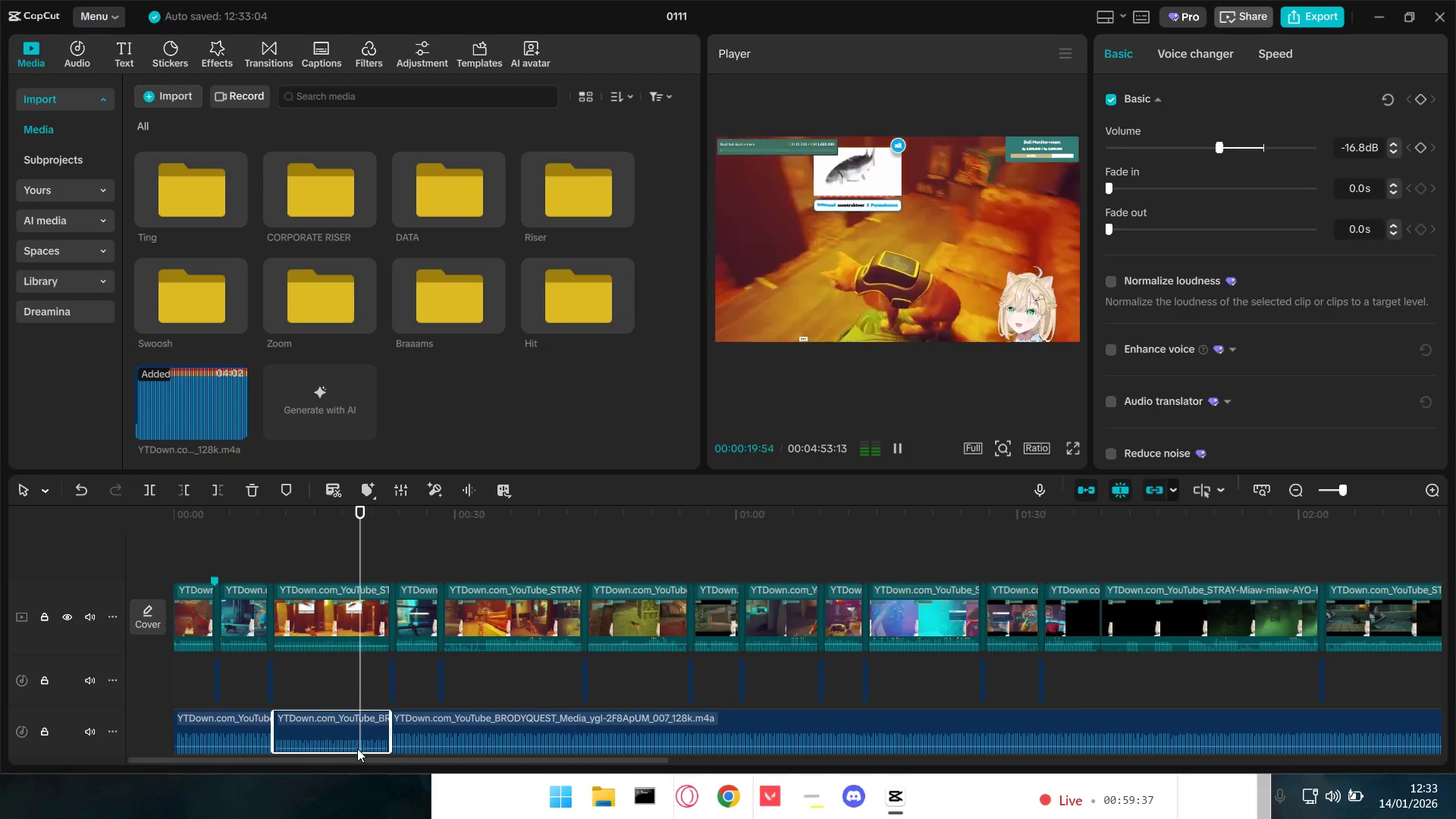 
wait(15.75)
 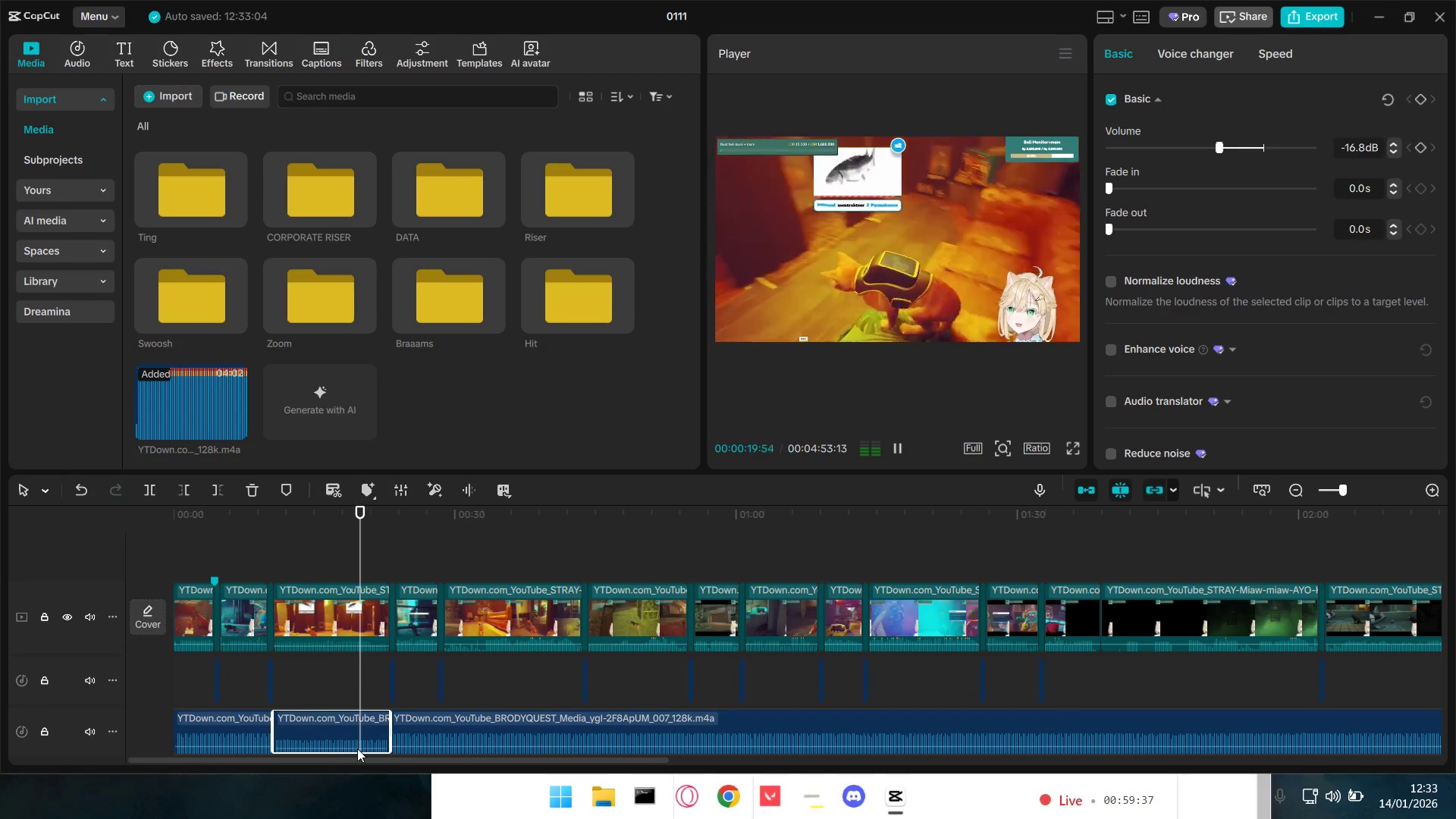 
hold_key(key=ControlLeft, duration=1.02)
scroll: coordinate [375, 717], scroll_direction: down, amount: 6.0
 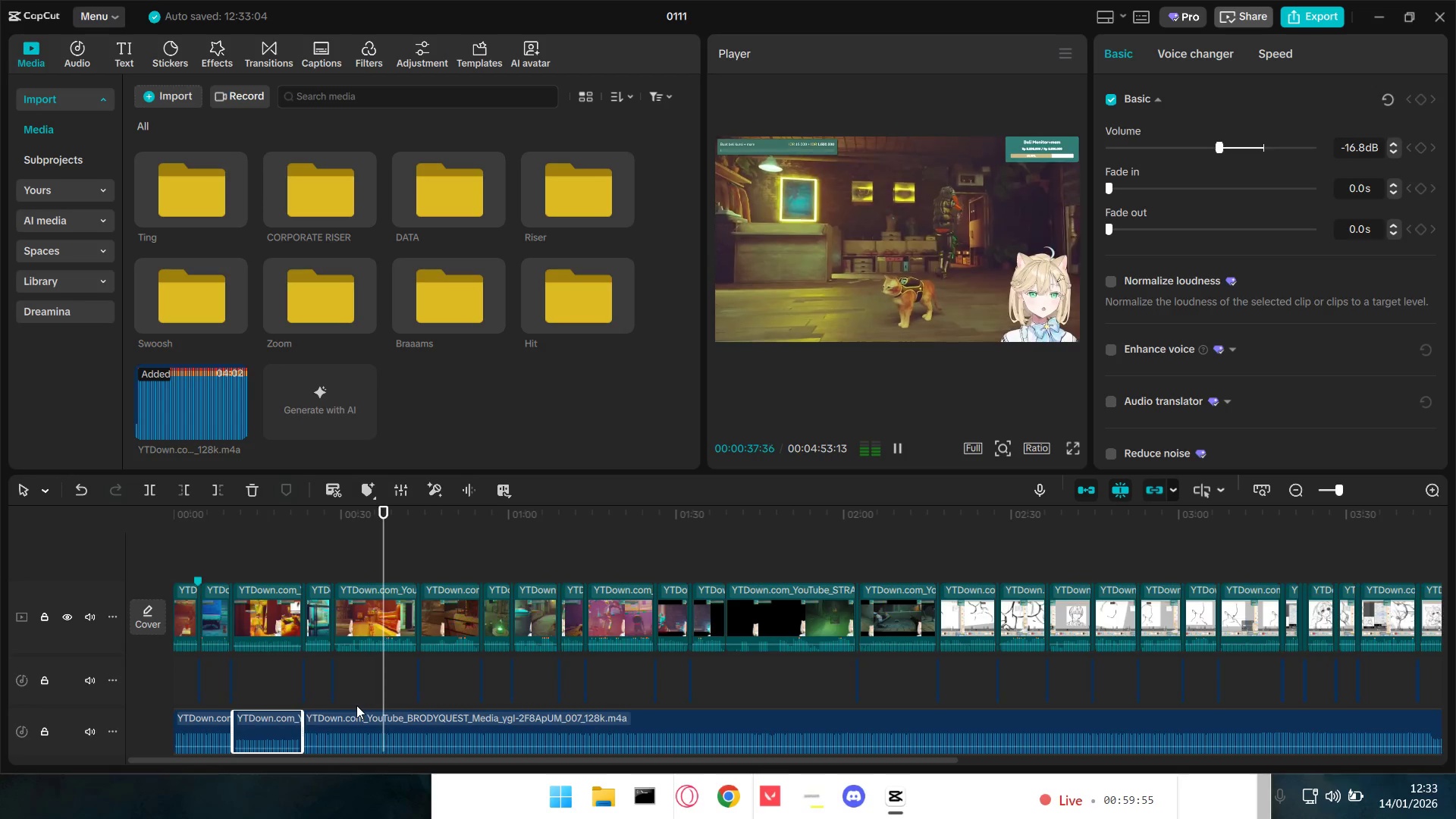 
wait(16.6)
 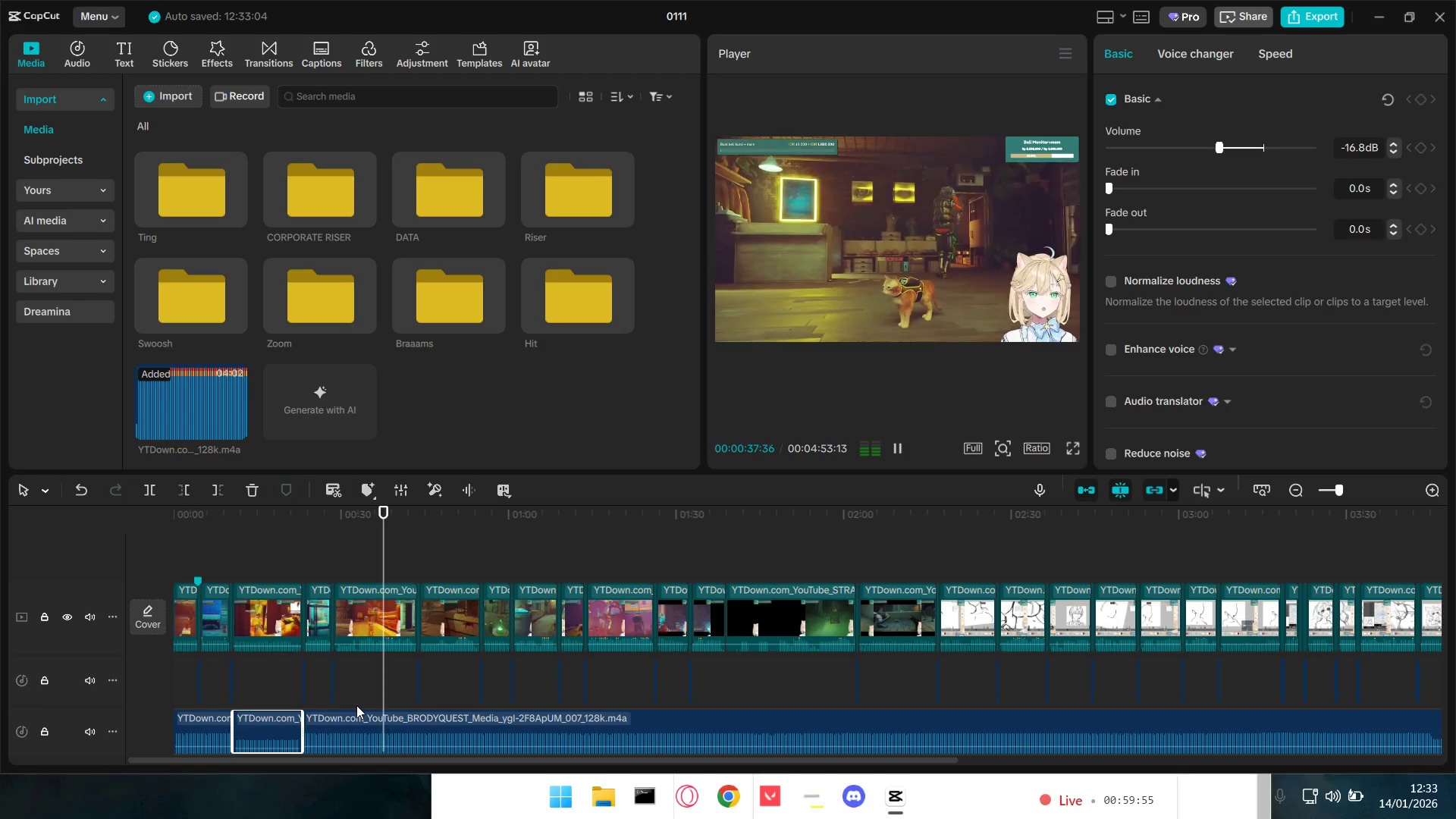 
key(Space)
 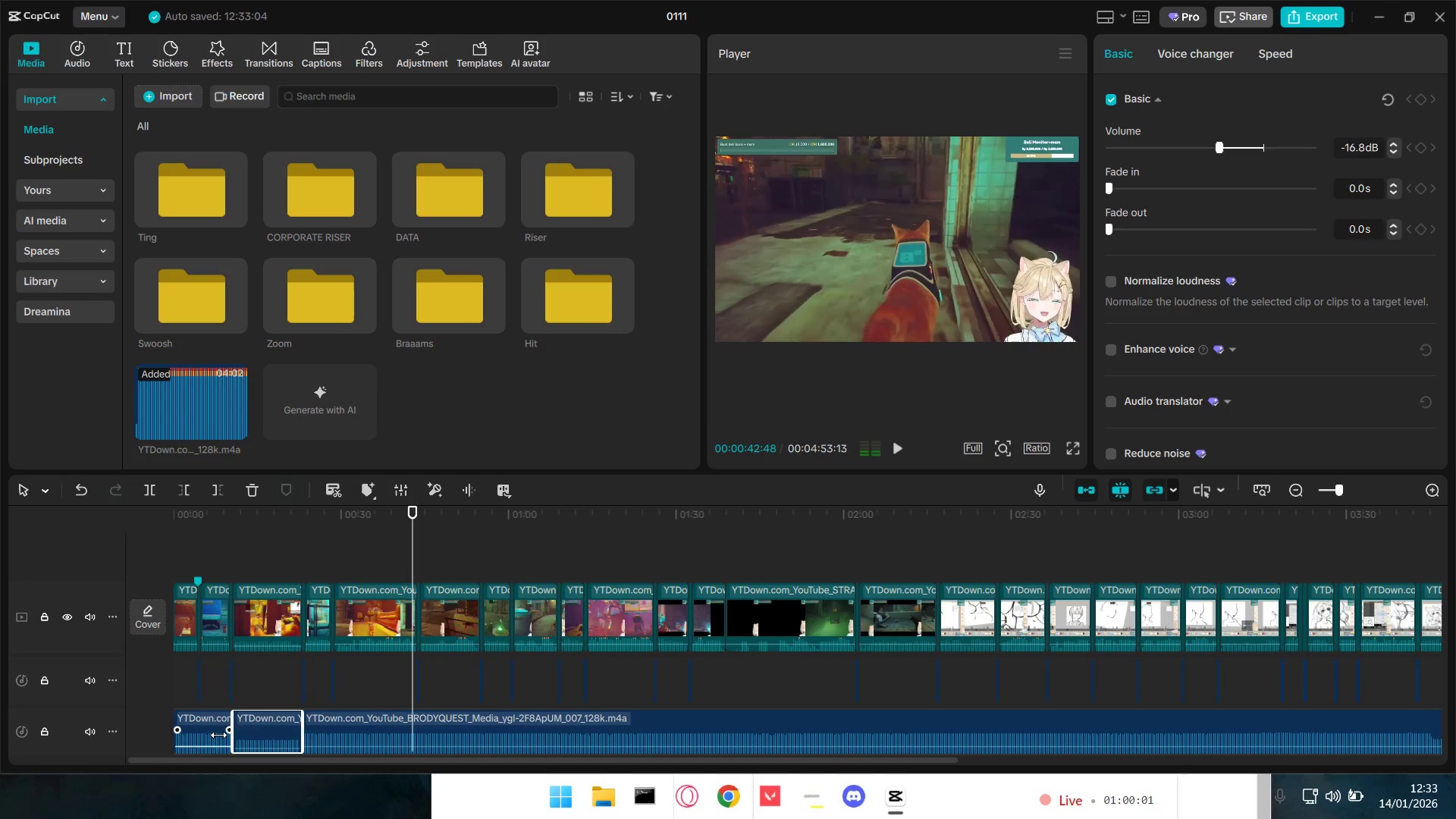 
hold_key(key=ControlLeft, duration=0.91)
scroll: coordinate [386, 699], scroll_direction: up, amount: 9.0
 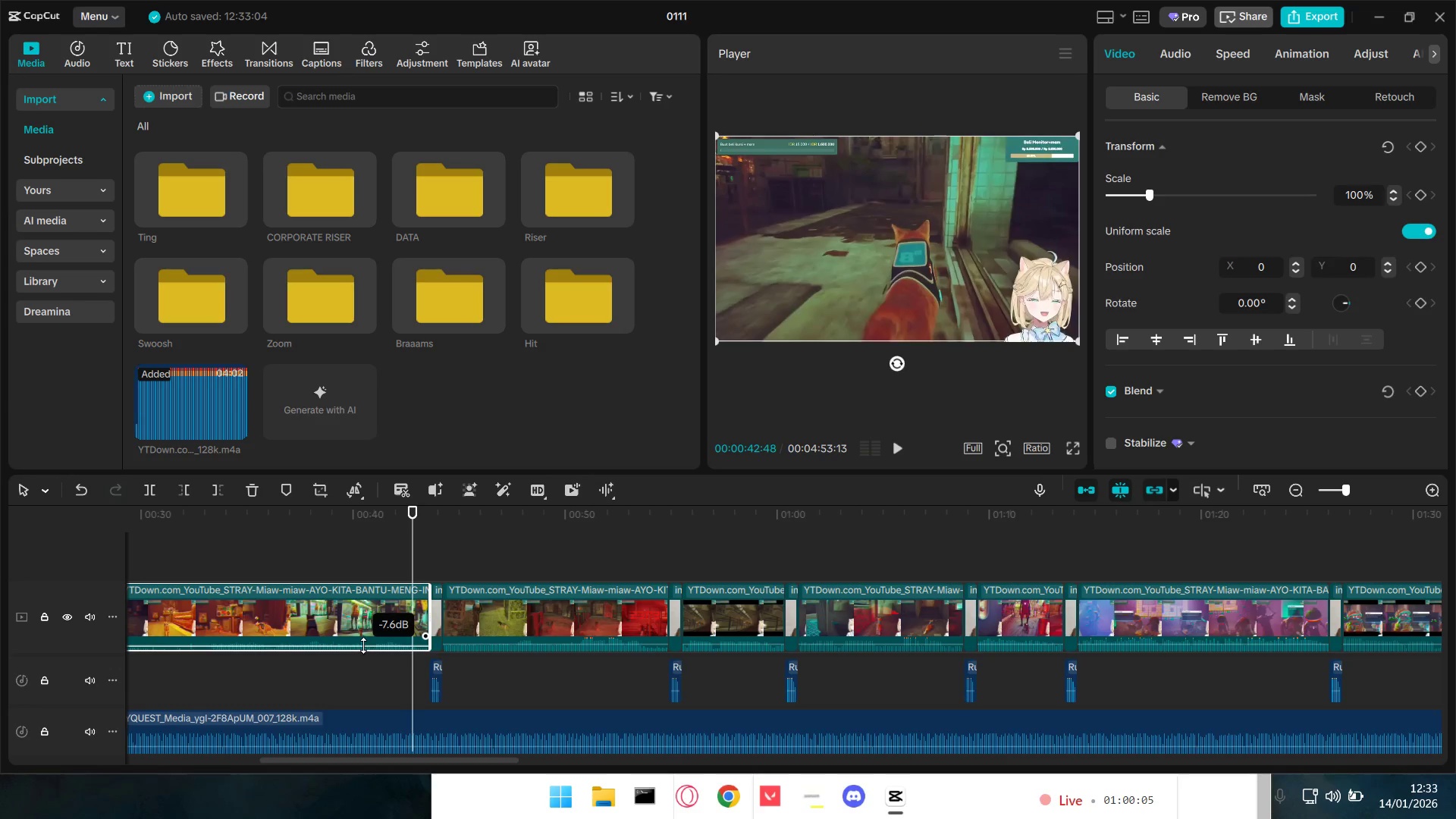 
key(Space)
 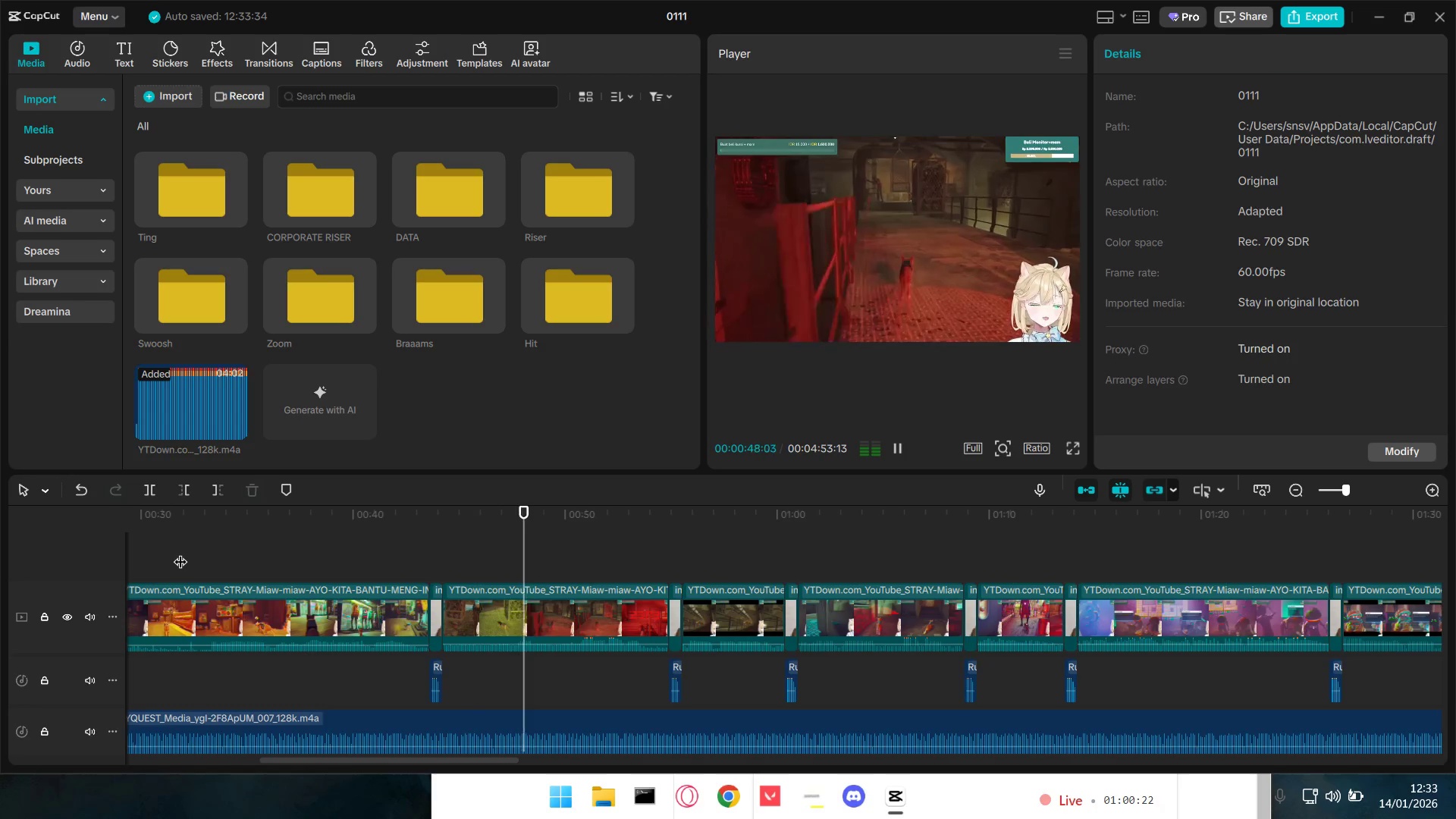 
wait(21.64)
 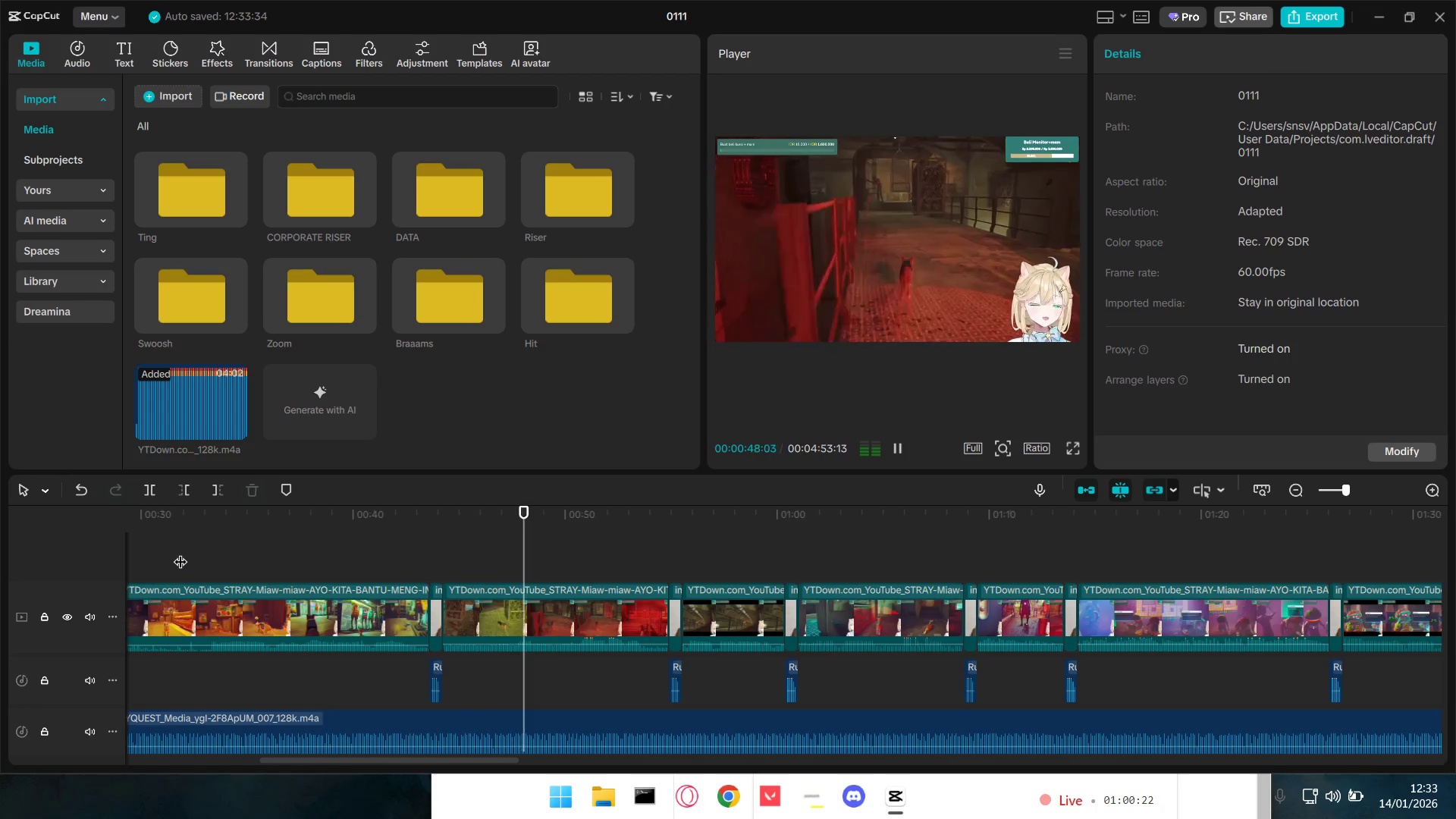 
hold_key(key=ControlLeft, duration=1.53)
scroll: coordinate [610, 682], scroll_direction: down, amount: 4.0
 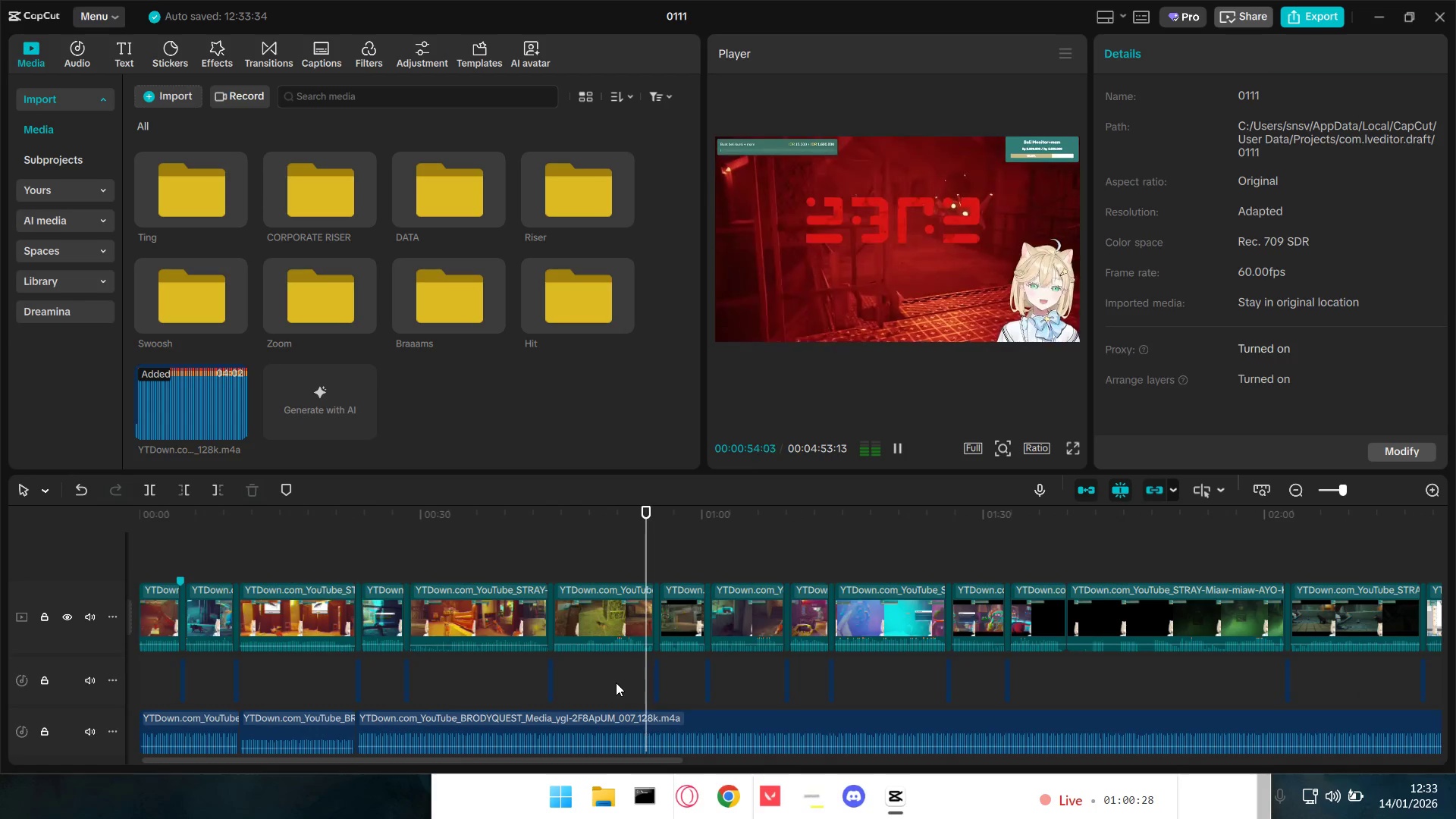 
hold_key(key=ControlLeft, duration=0.67)
 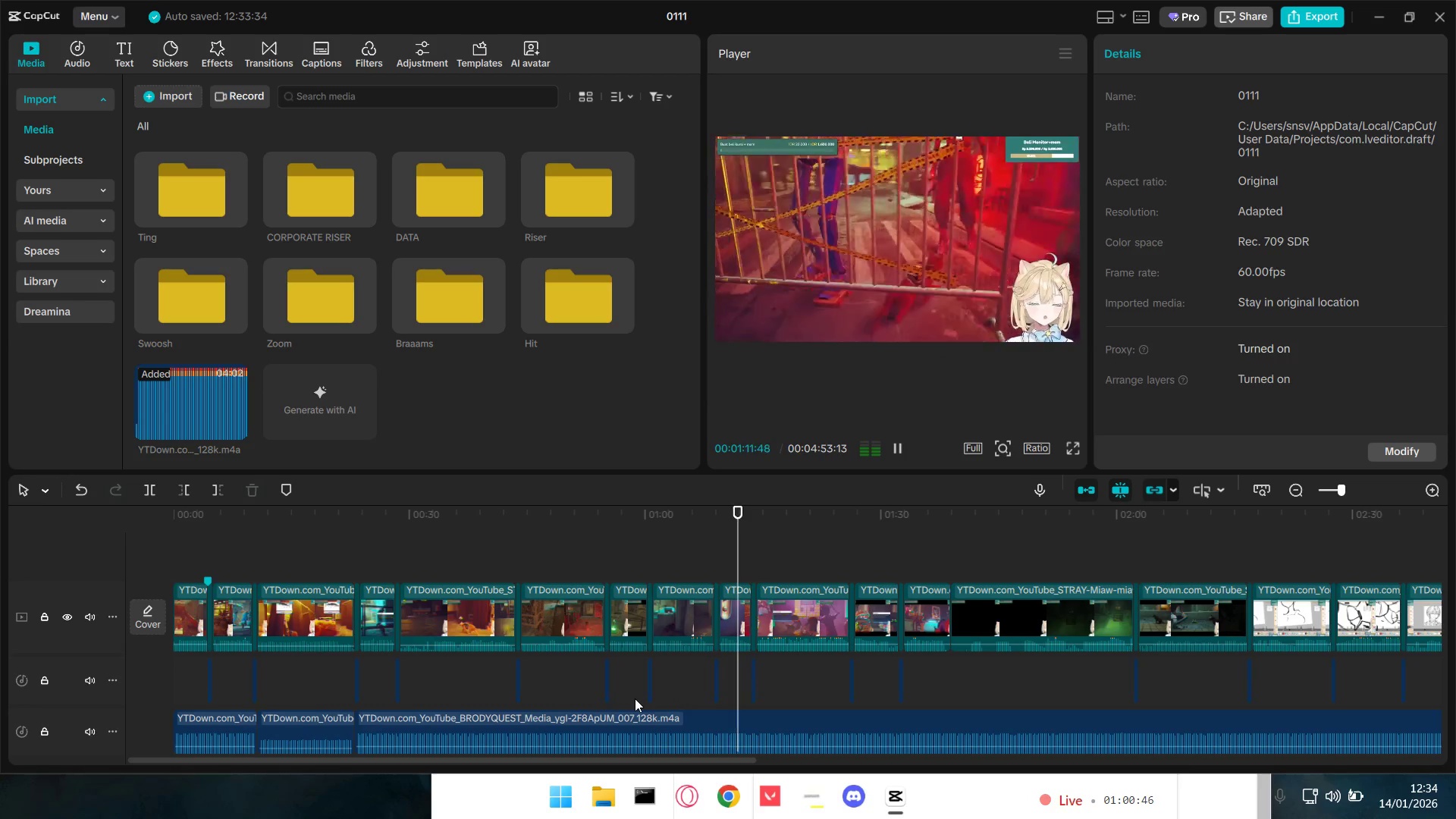 
scroll: coordinate [616, 682], scroll_direction: down, amount: 2.0
 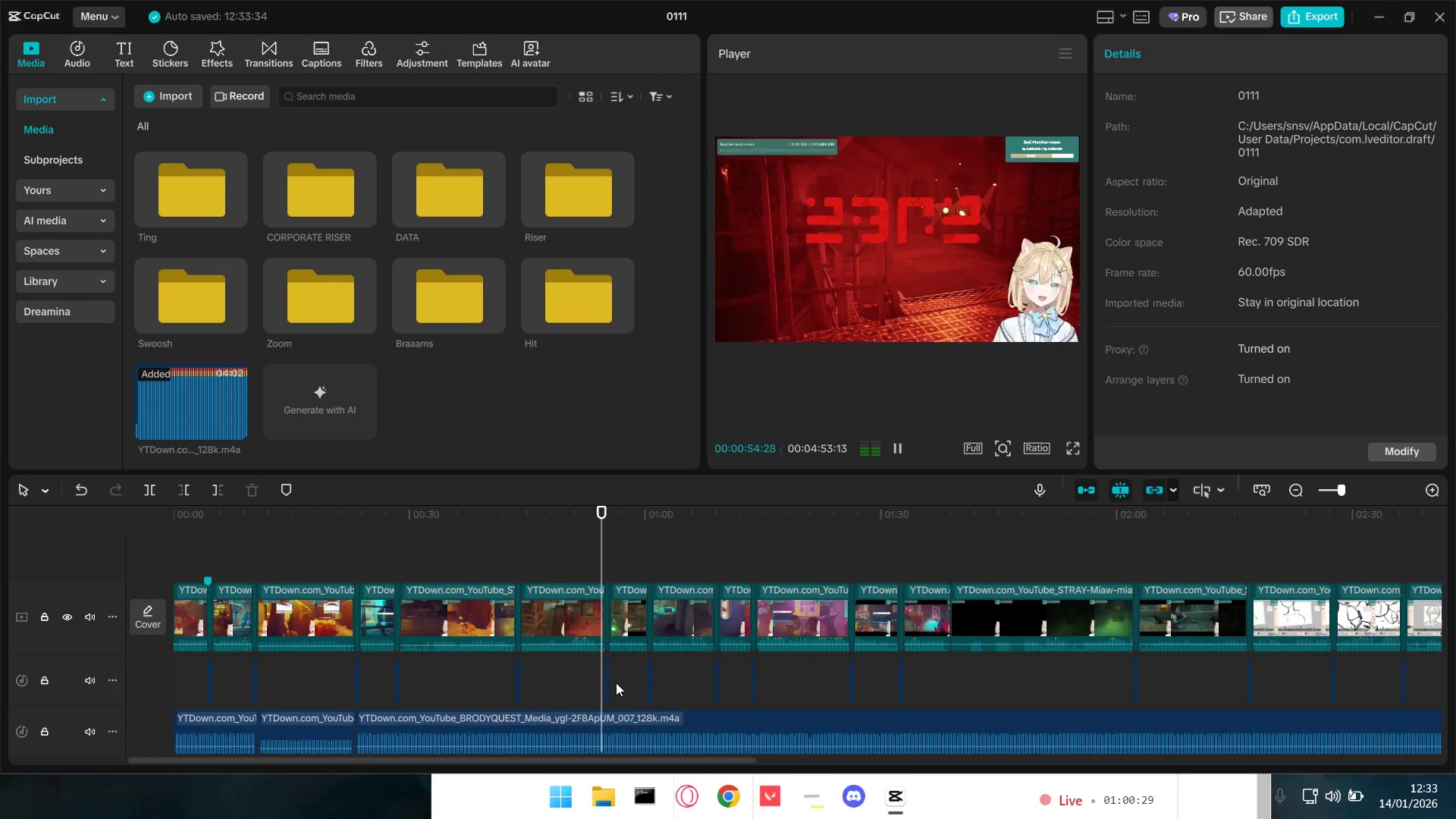 
wait(21.61)
 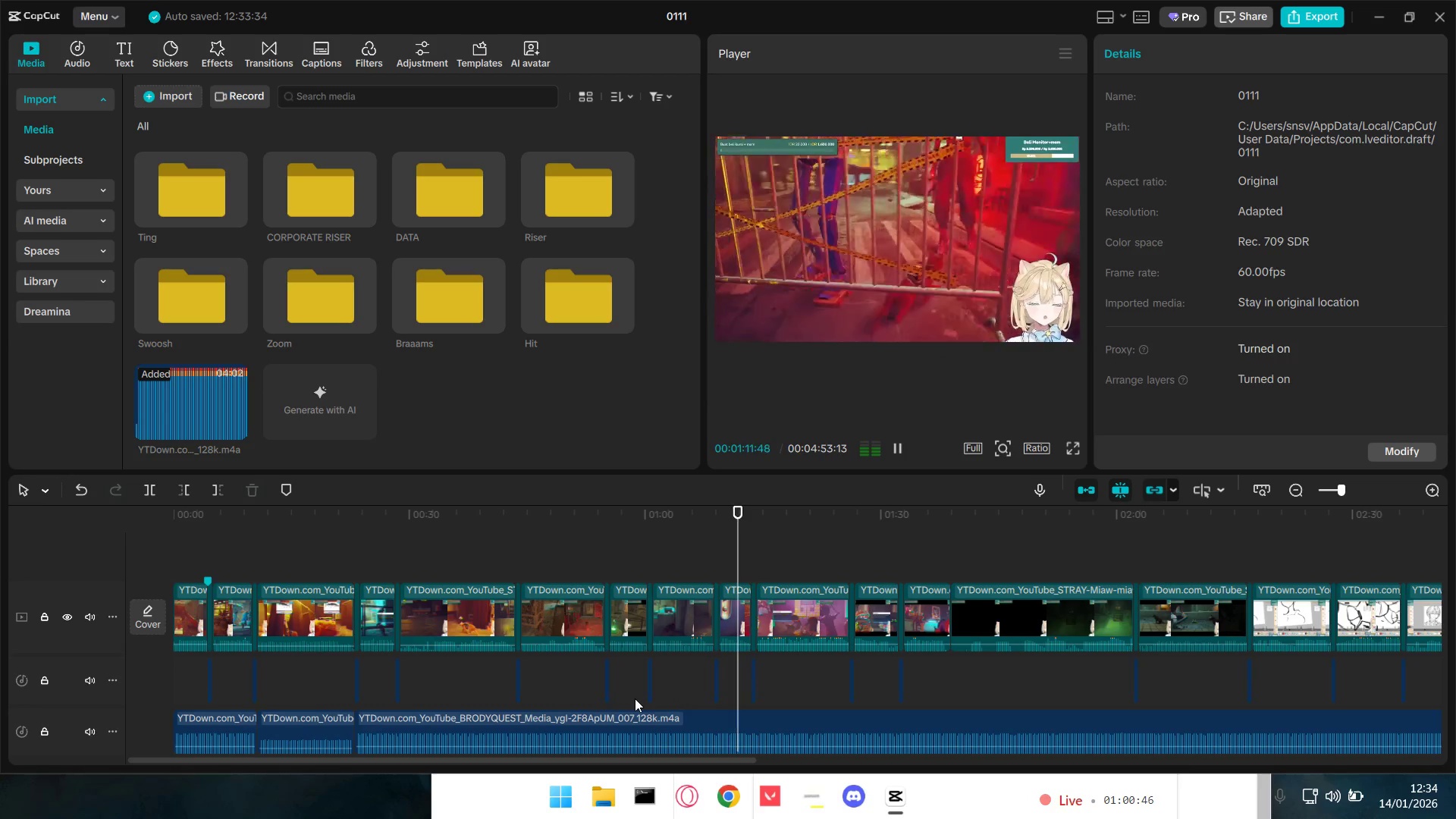 
hold_key(key=ControlLeft, duration=1.53)
scroll: coordinate [753, 673], scroll_direction: down, amount: 4.0
 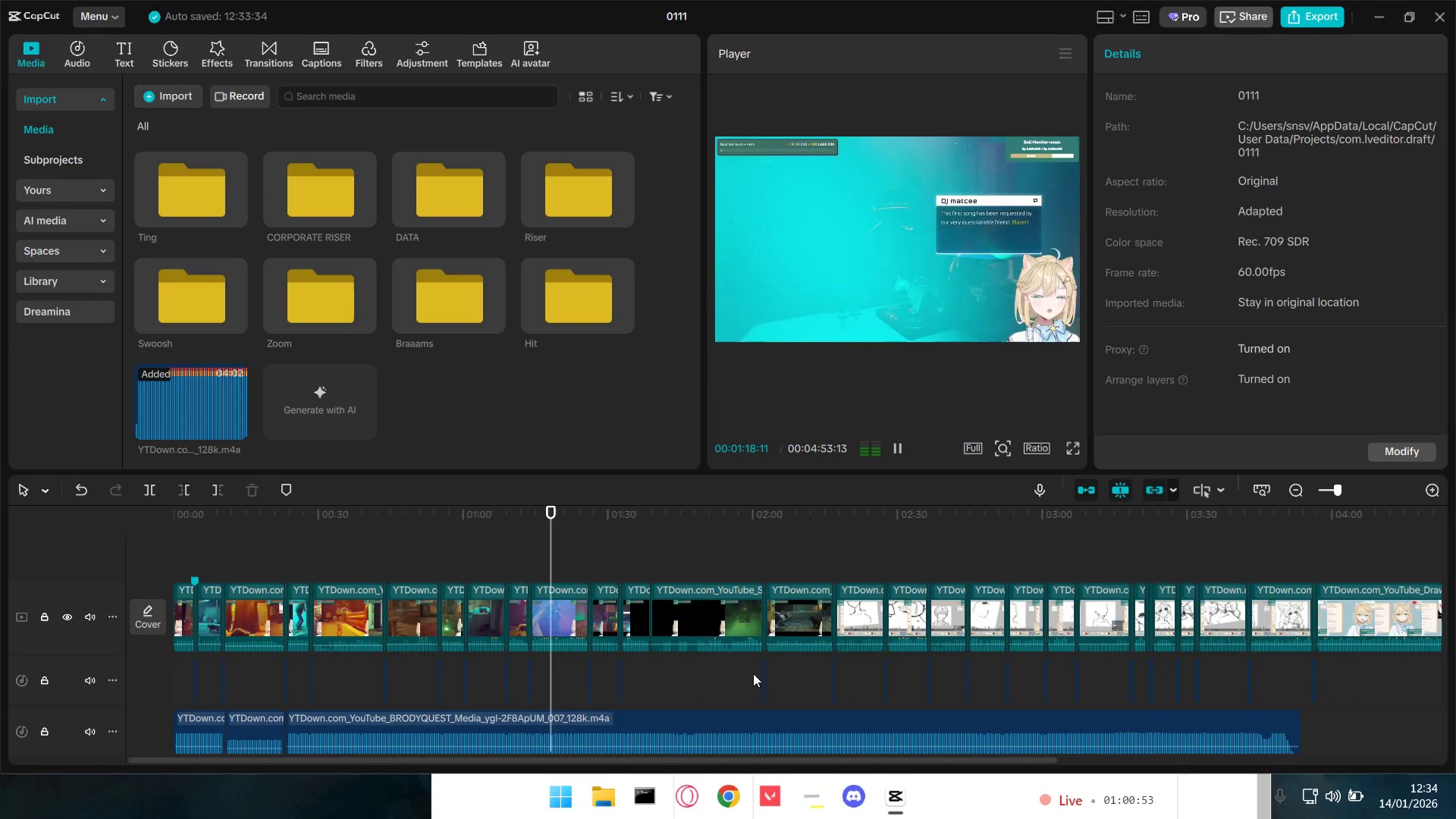 
hold_key(key=ControlLeft, duration=0.34)
 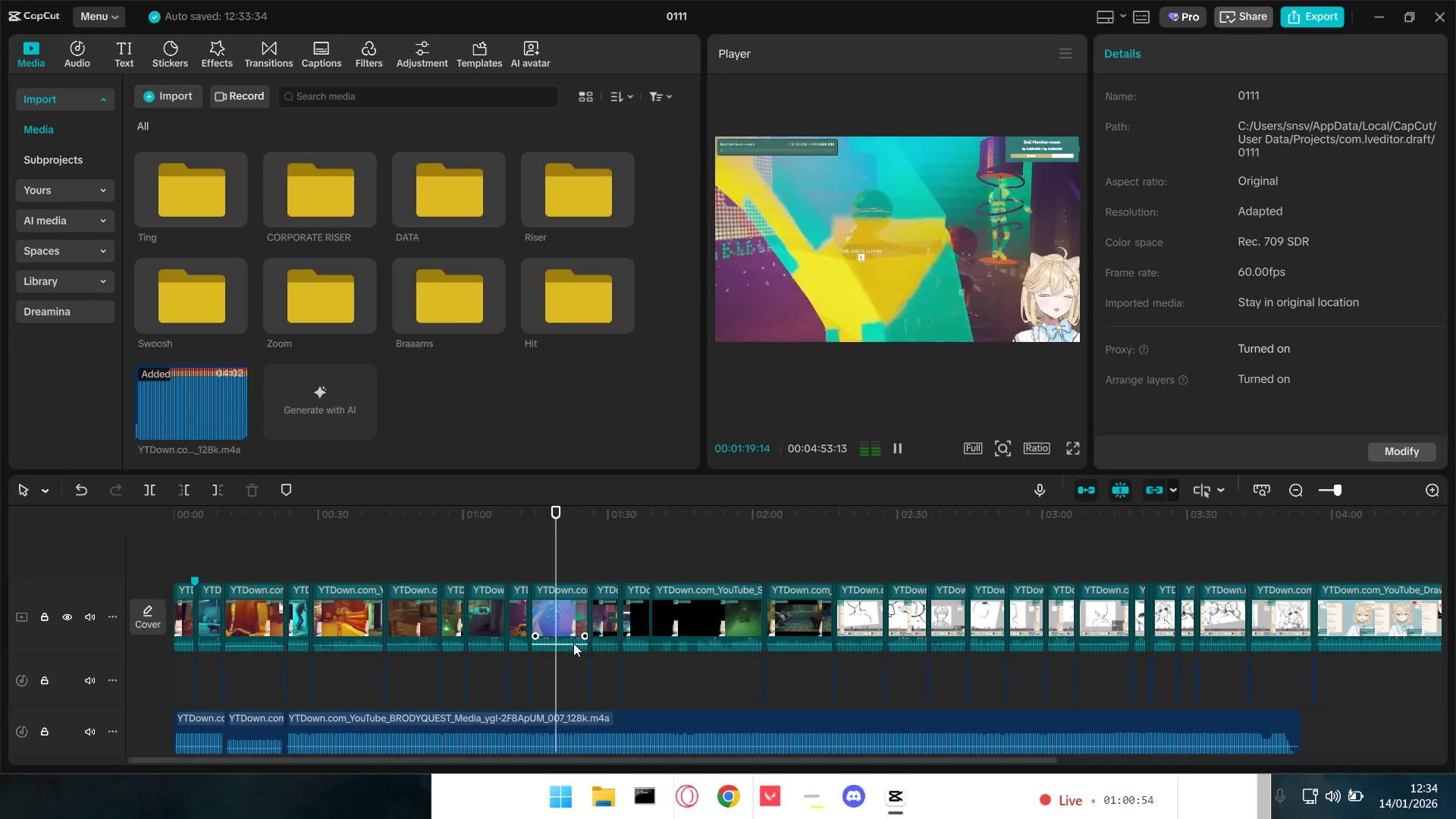 
key(Space)
 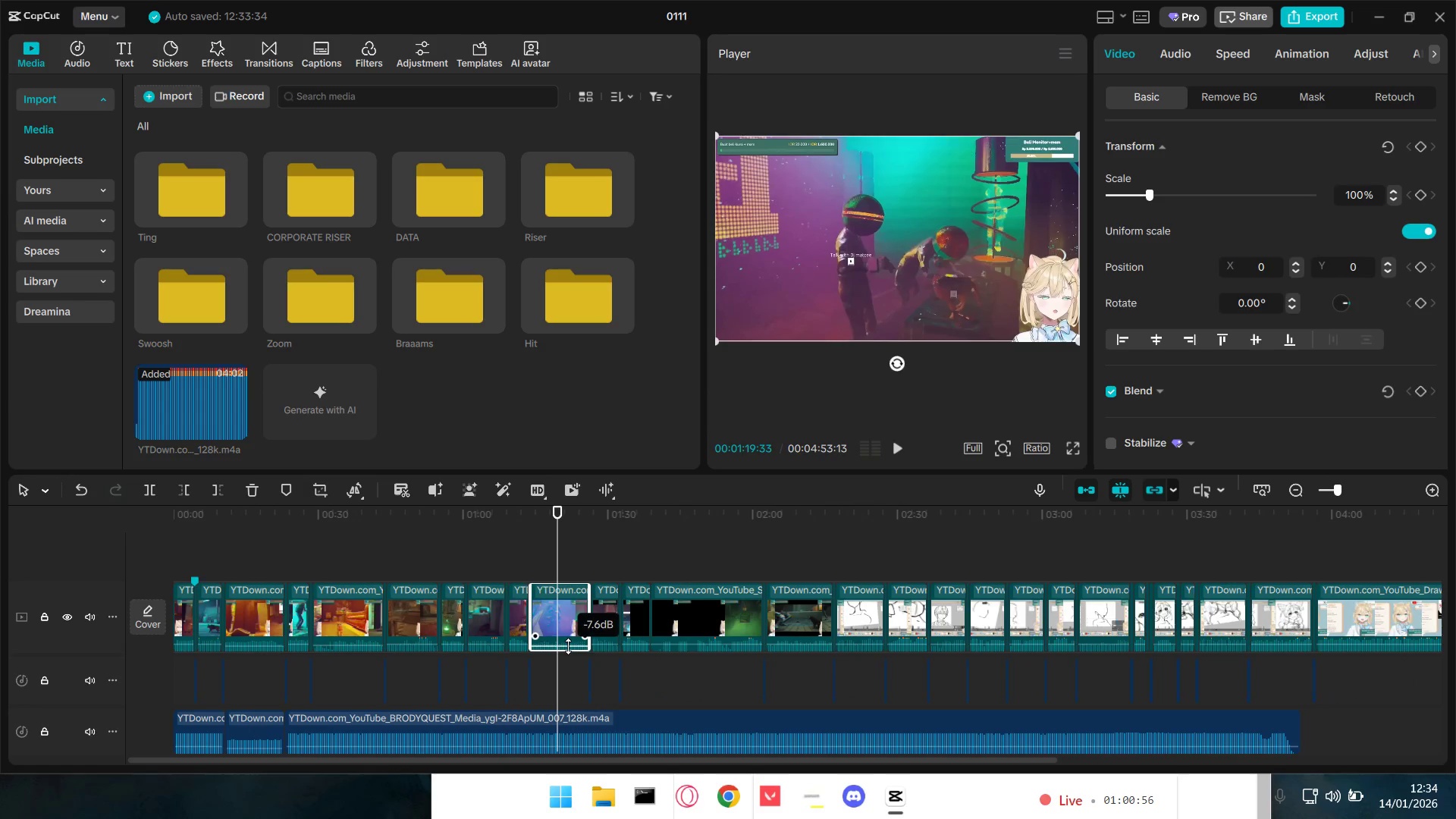 
left_click([528, 549])
 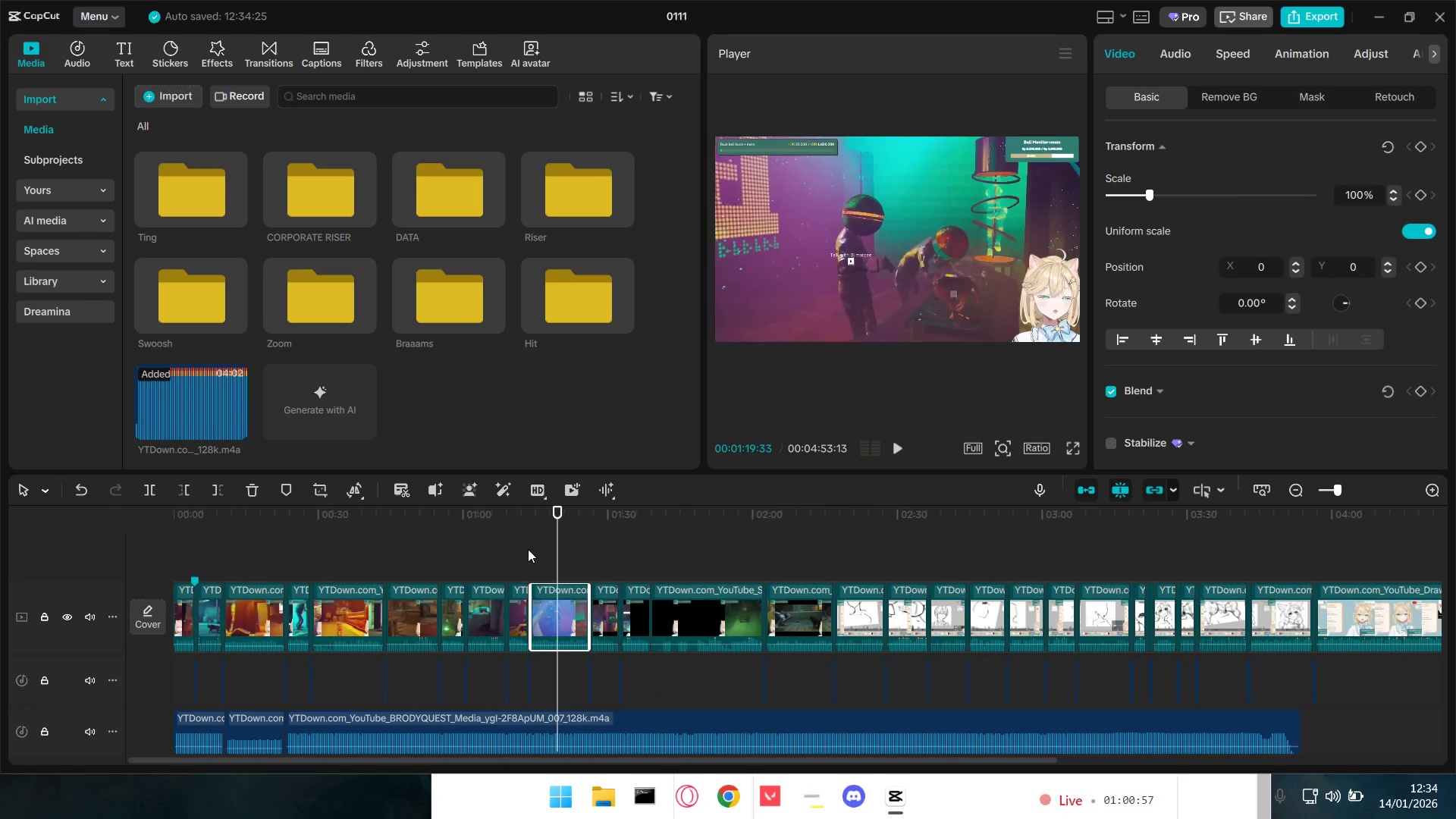 
key(Space)
 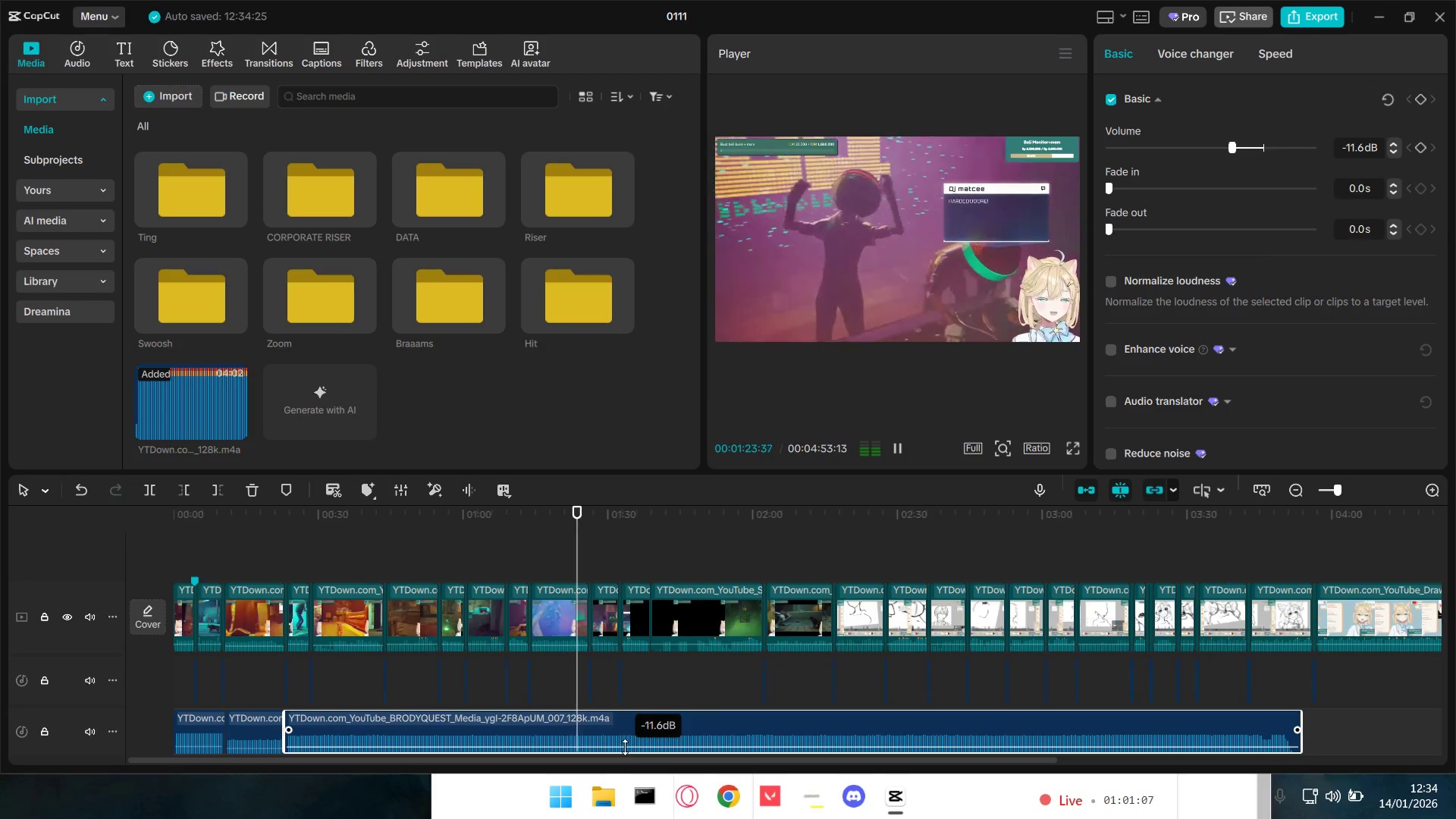 
wait(15.22)
 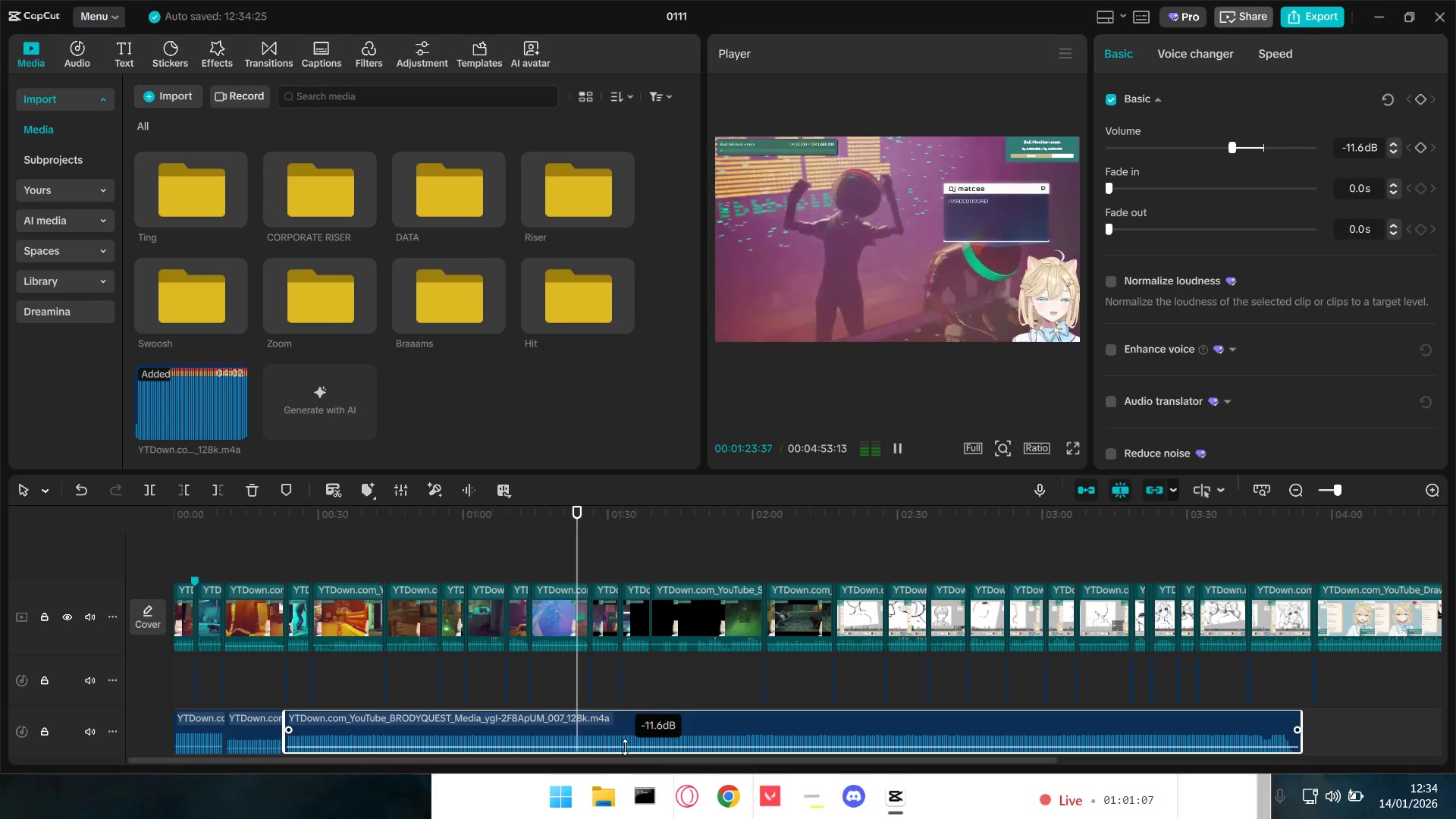 
left_click_drag(start_coordinate=[633, 746], to_coordinate=[629, 748])
 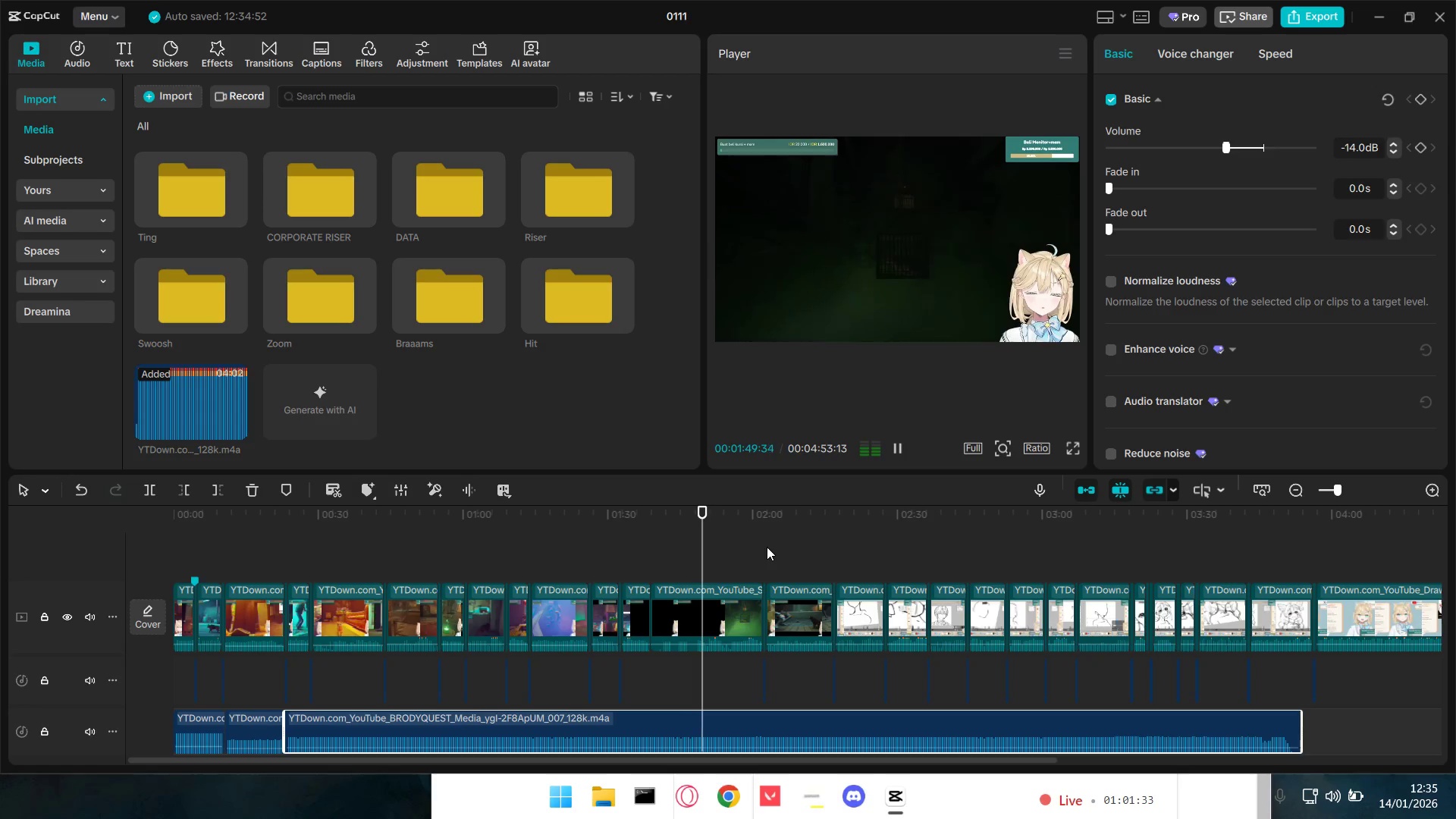 
wait(21.3)
 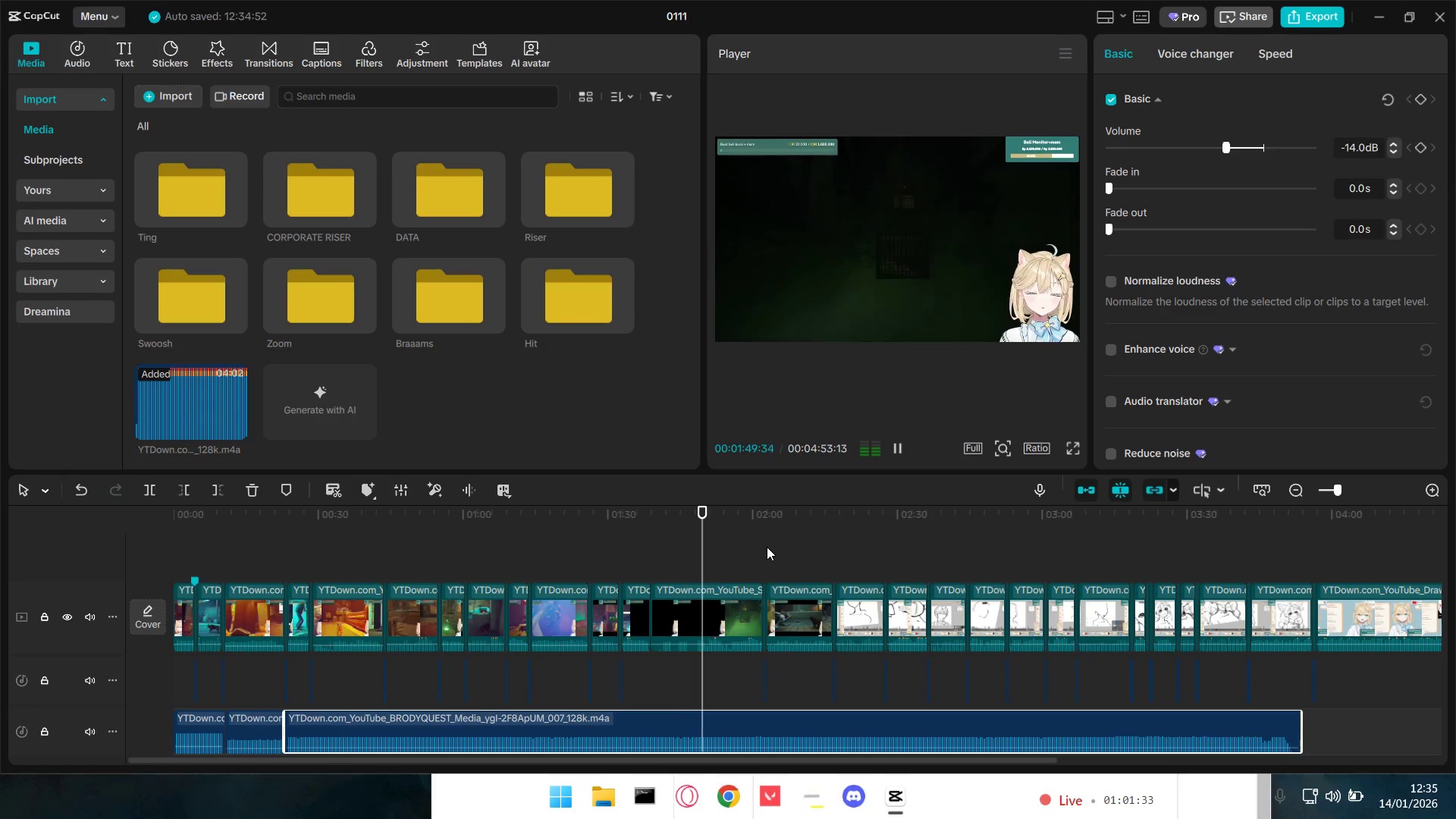 
key(Space)
 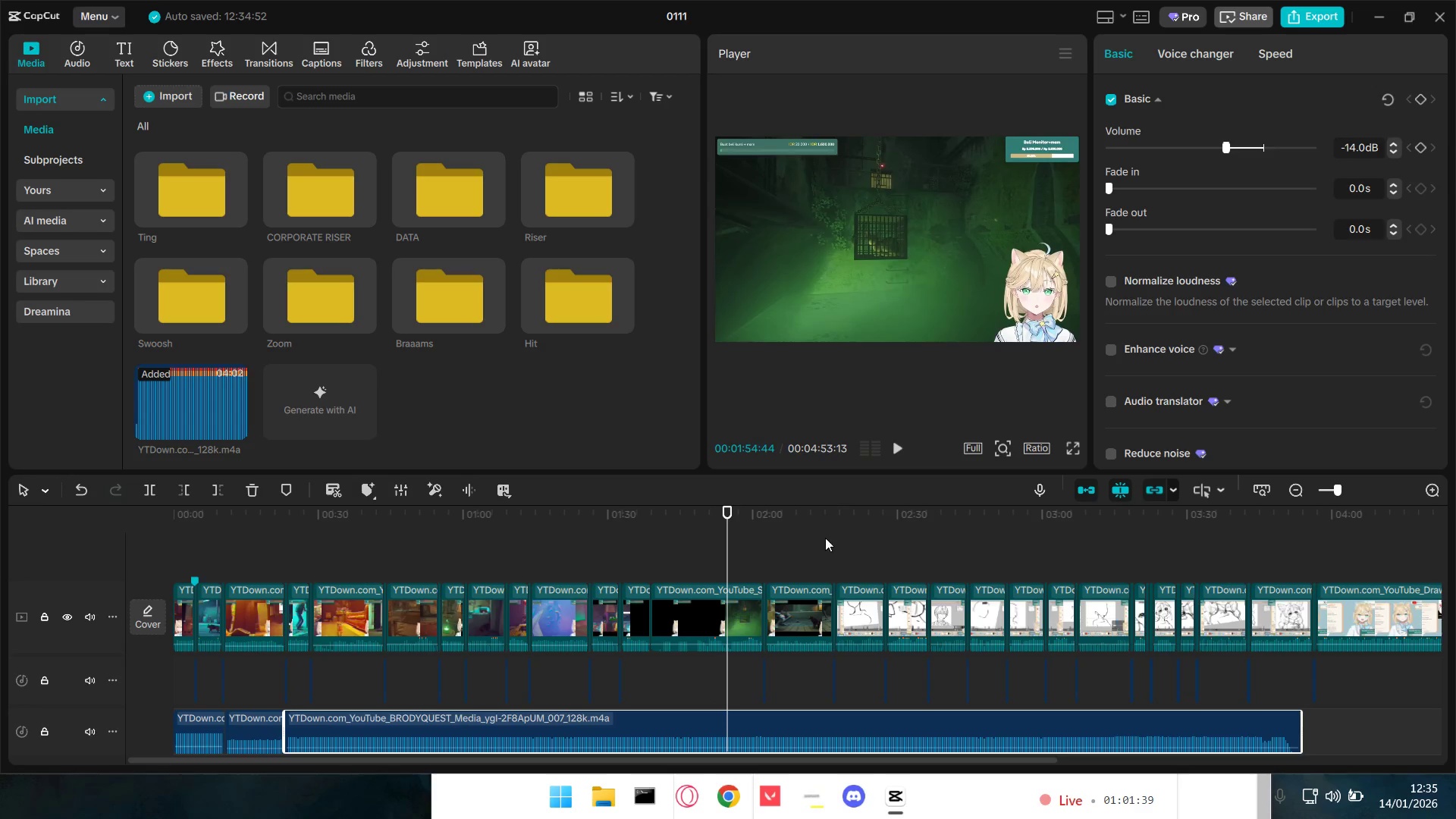 
key(Space)
 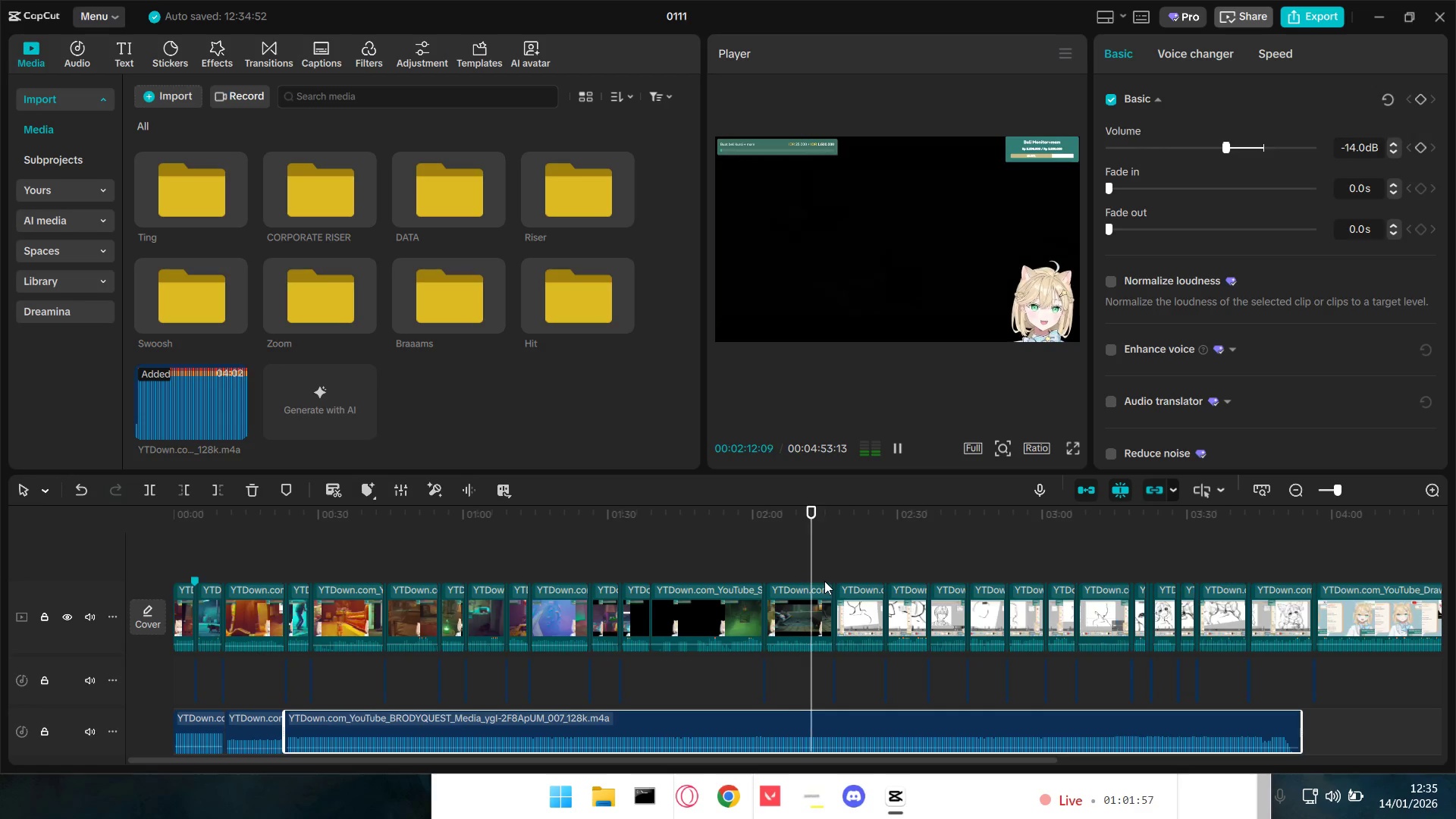 
wait(22.61)
 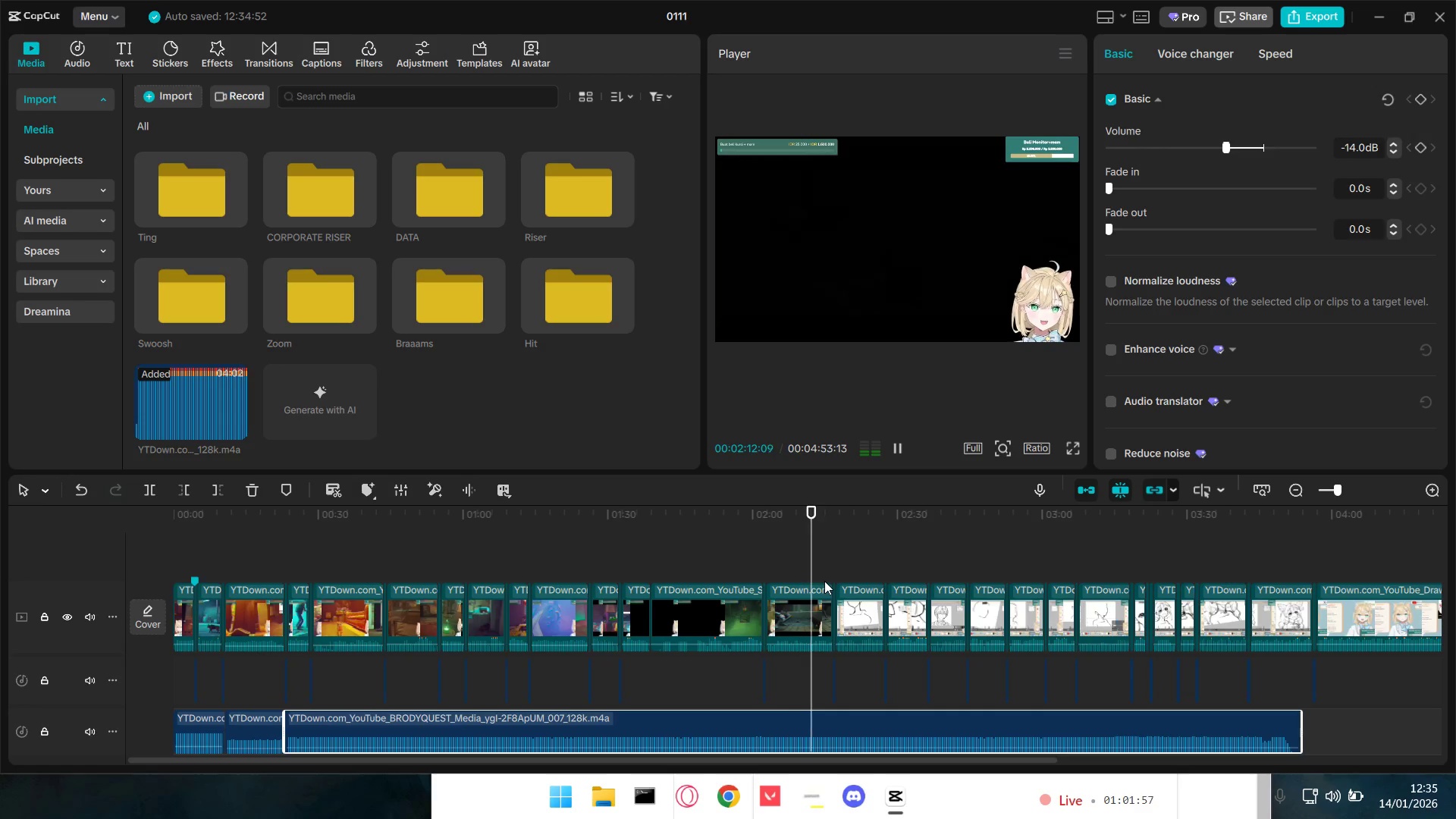 
key(Space)
 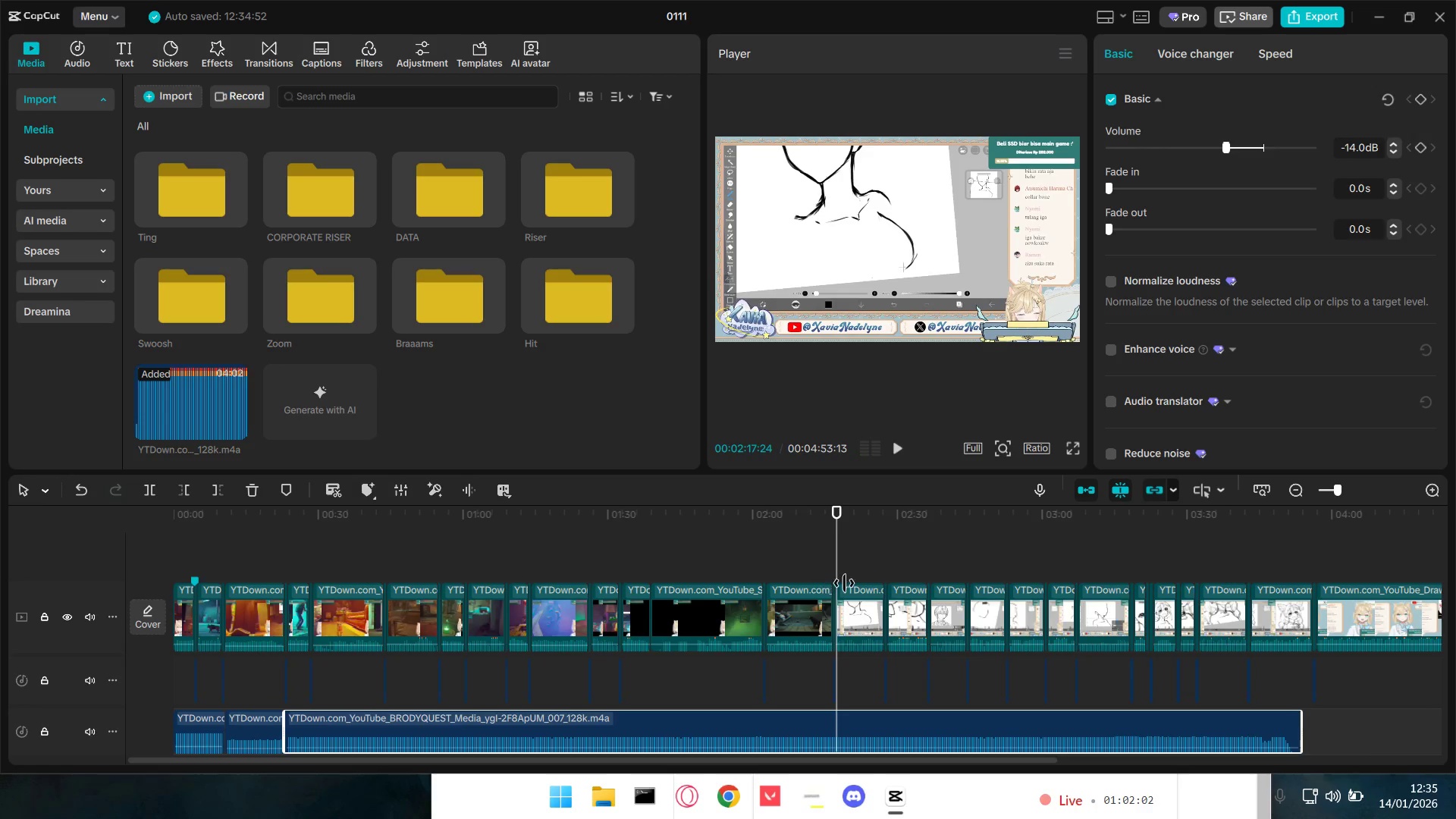 
key(Space)
 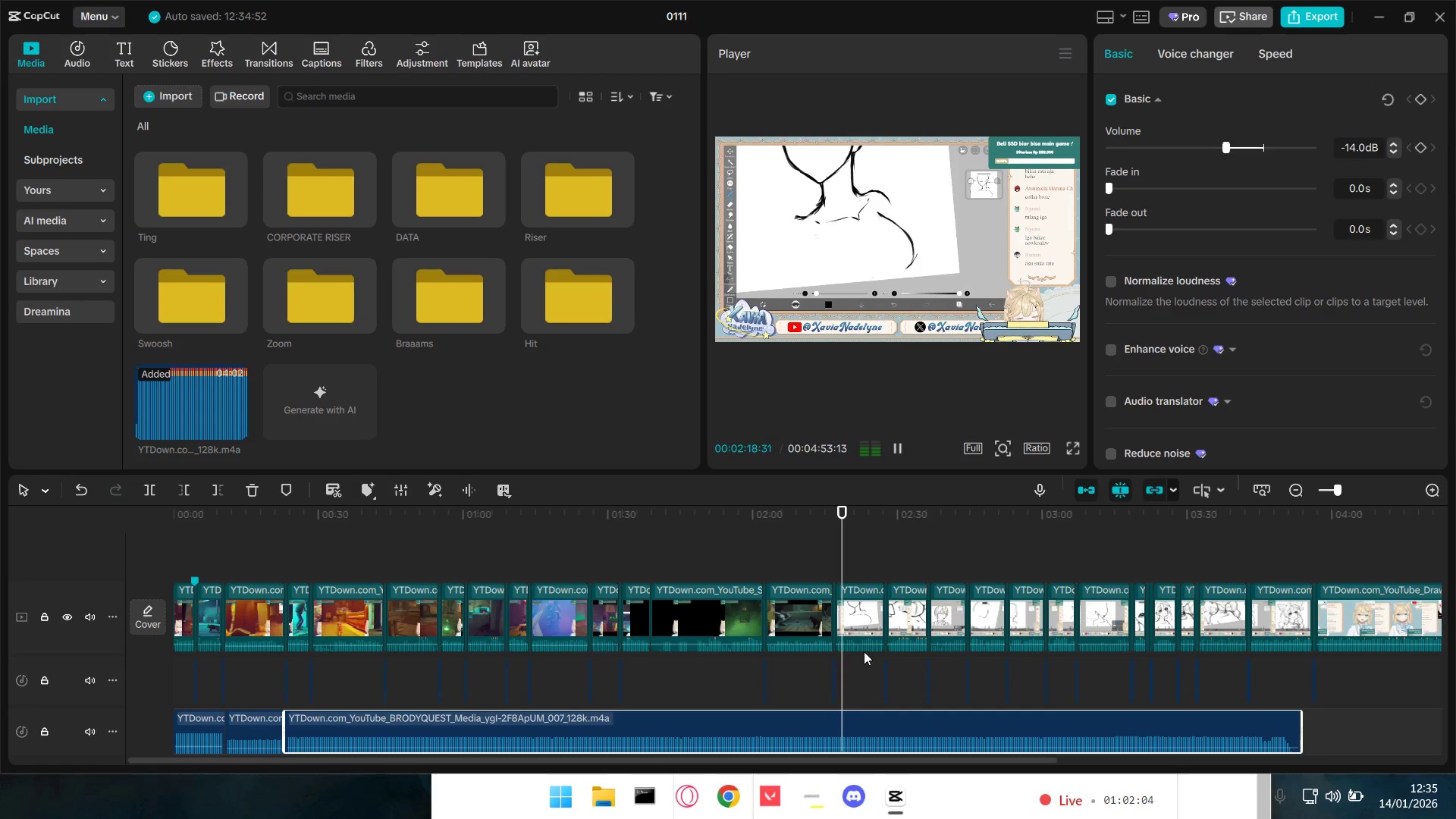 
hold_key(key=ControlLeft, duration=1.02)
scroll: coordinate [864, 651], scroll_direction: down, amount: 3.0
 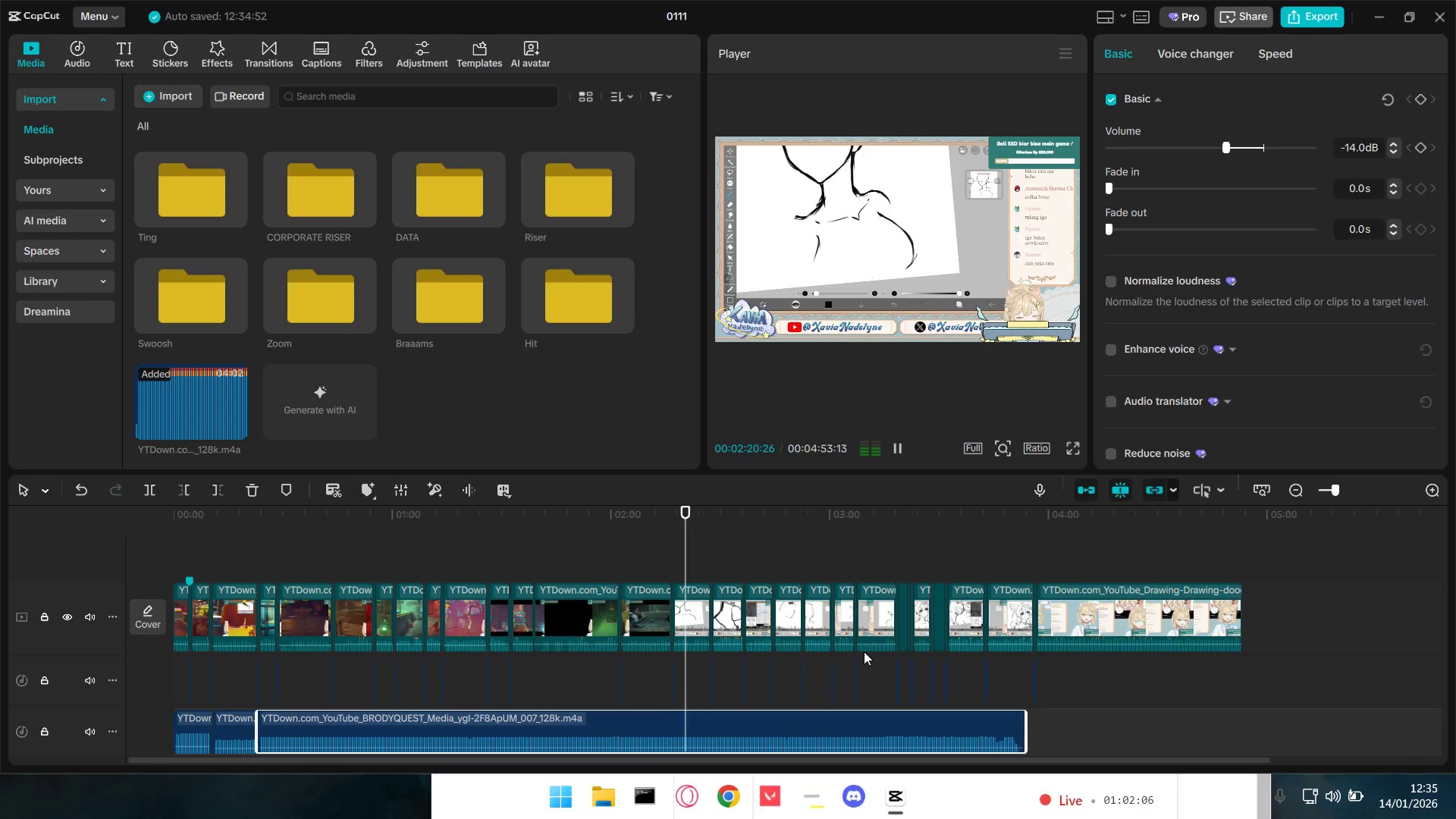 
hold_key(key=ControlLeft, duration=0.5)
scroll: coordinate [864, 651], scroll_direction: up, amount: 3.0
 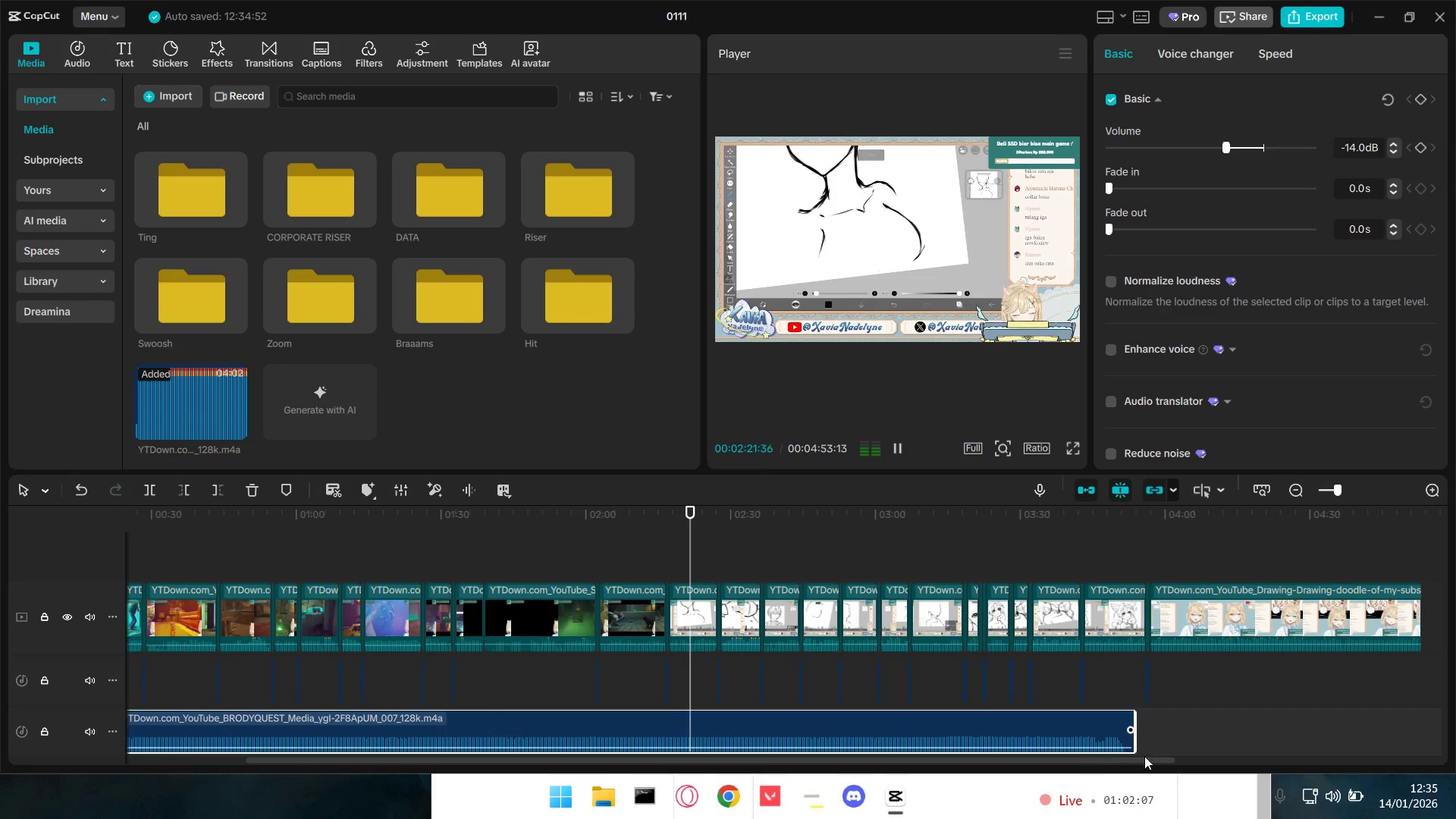 
key(Space)
 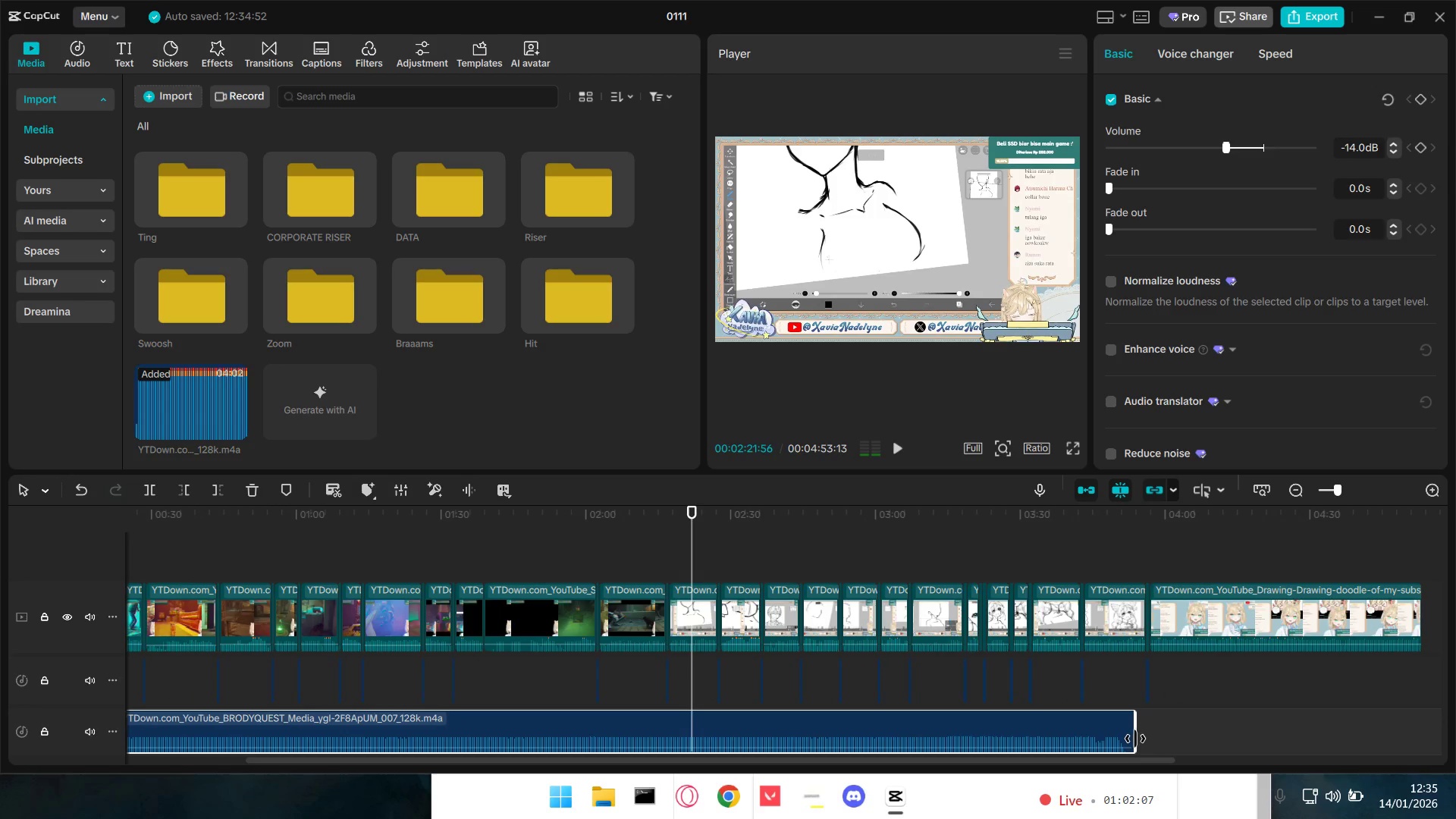 
left_click_drag(start_coordinate=[1135, 739], to_coordinate=[657, 734])
 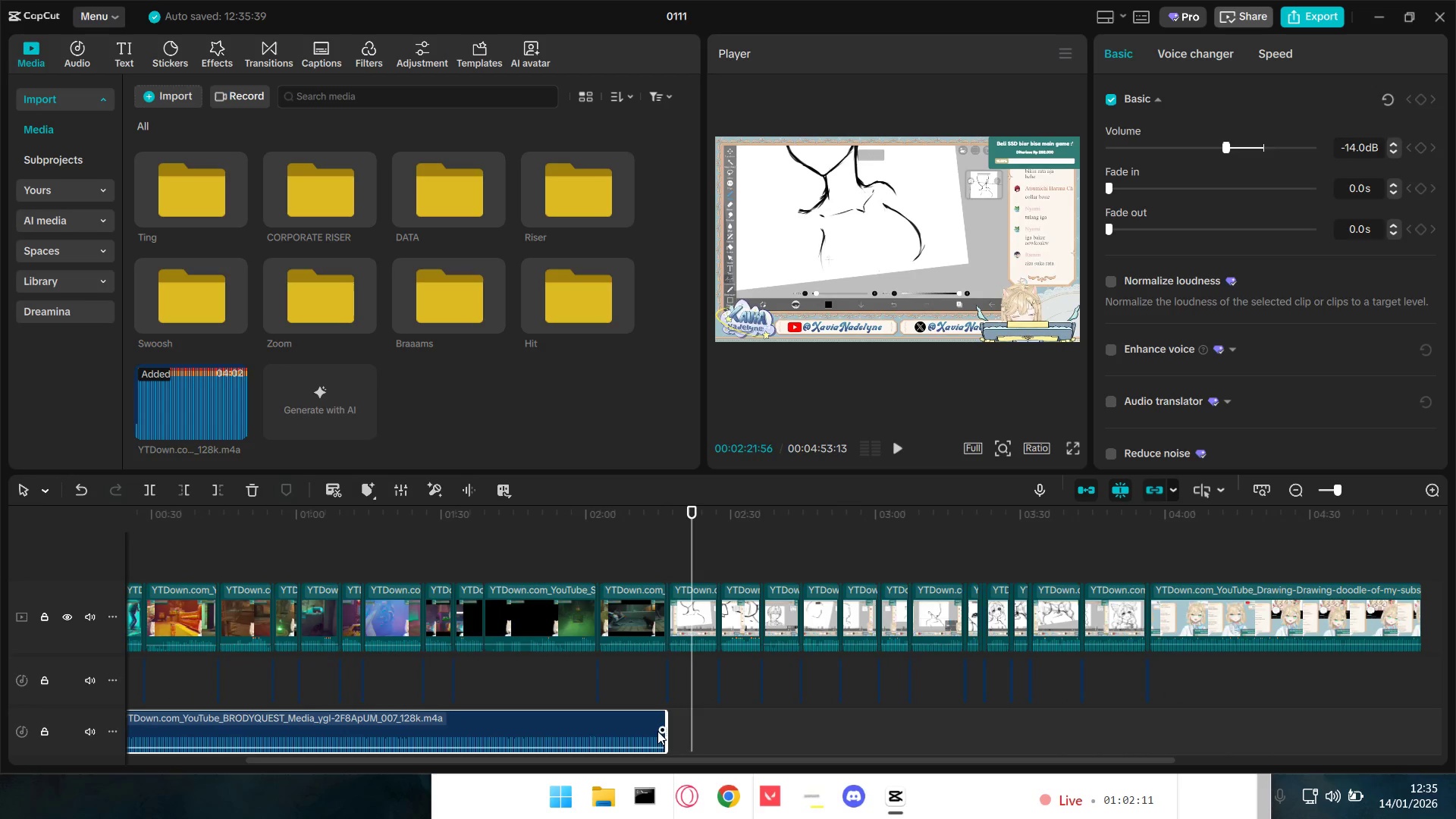 
left_click_drag(start_coordinate=[658, 730], to_coordinate=[626, 730])
 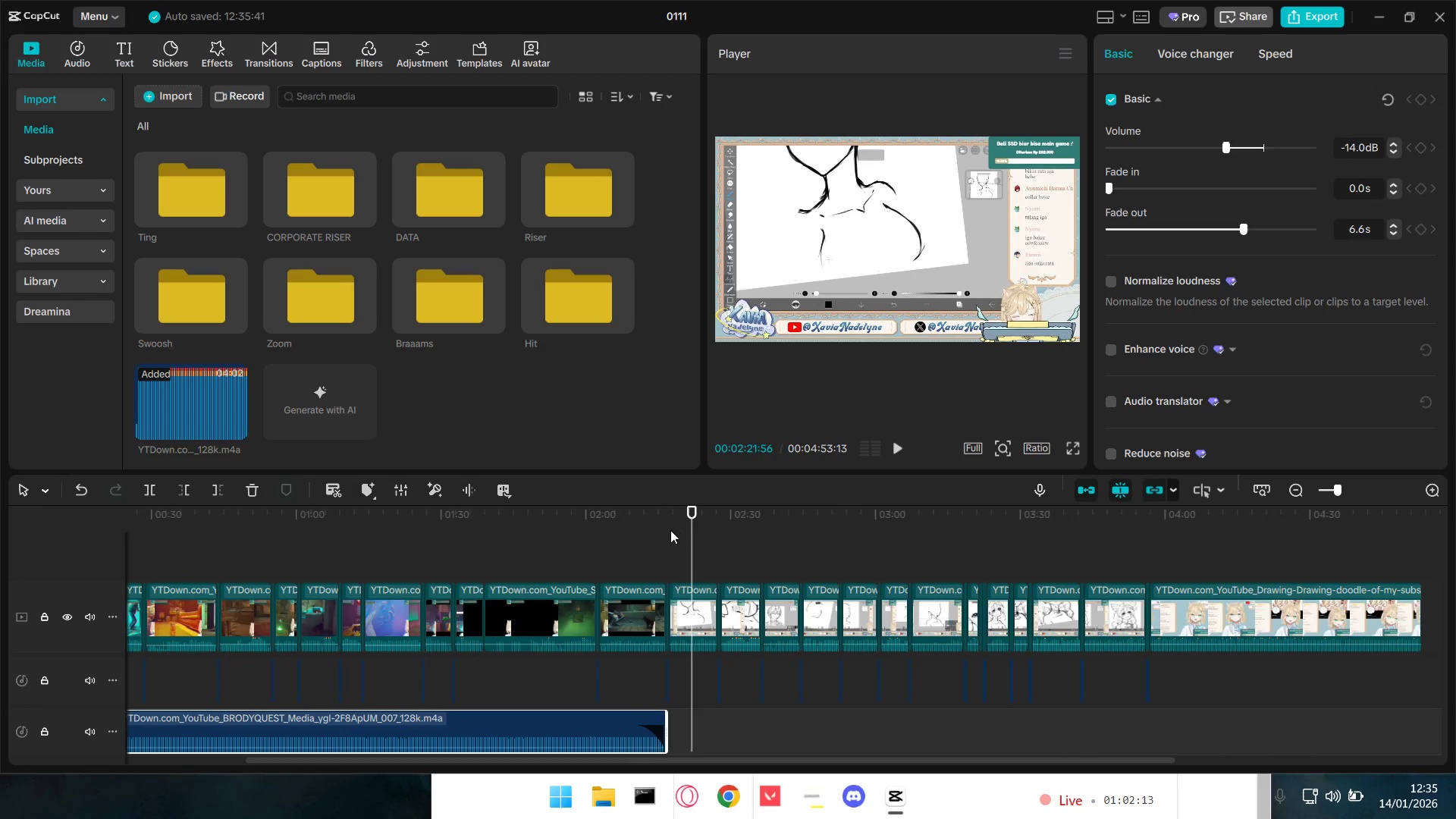 
hold_key(key=ControlLeft, duration=1.51)
 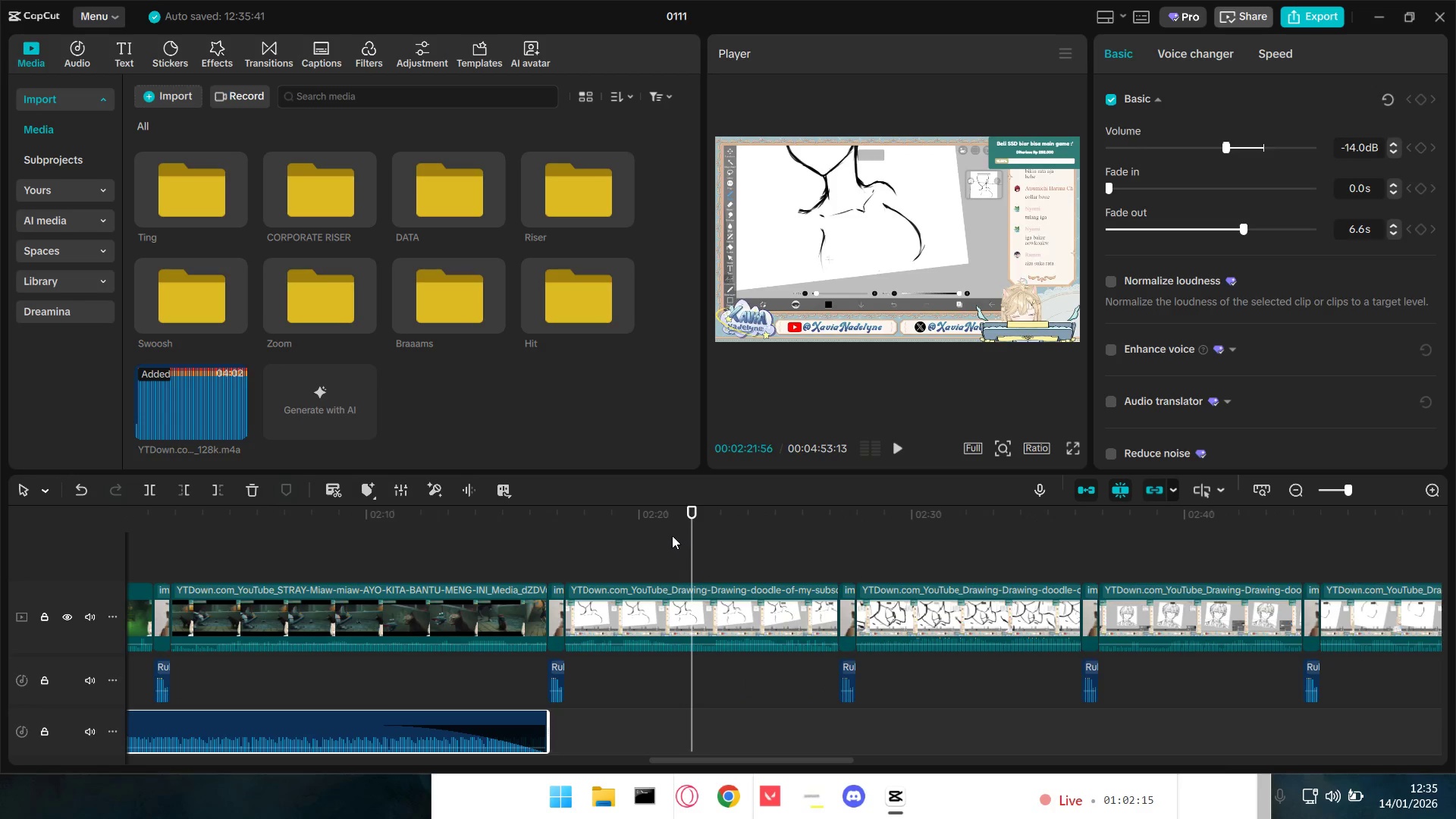 
hold_key(key=ControlLeft, duration=0.31)
 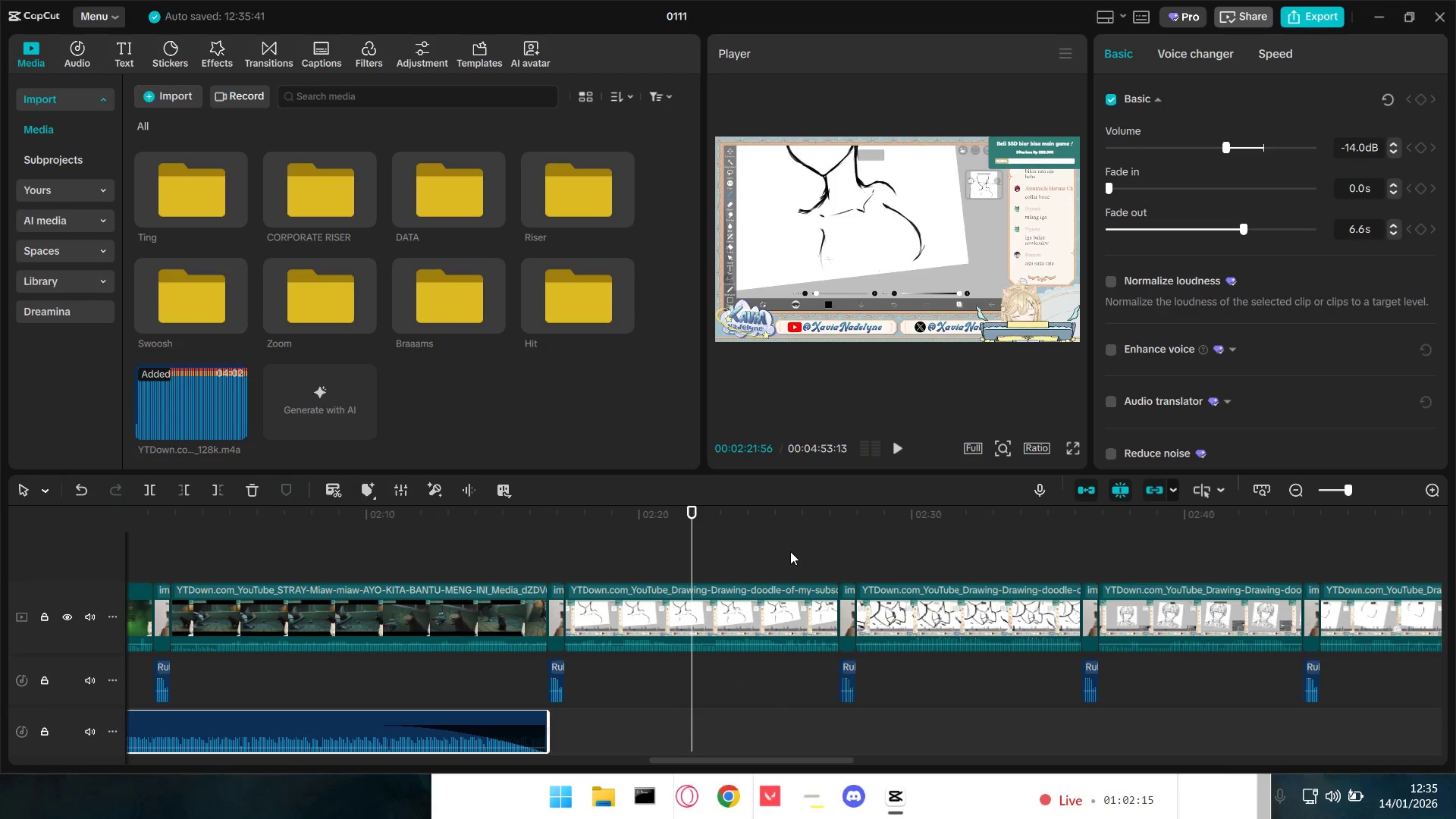 
scroll: coordinate [732, 692], scroll_direction: up, amount: 13.0
 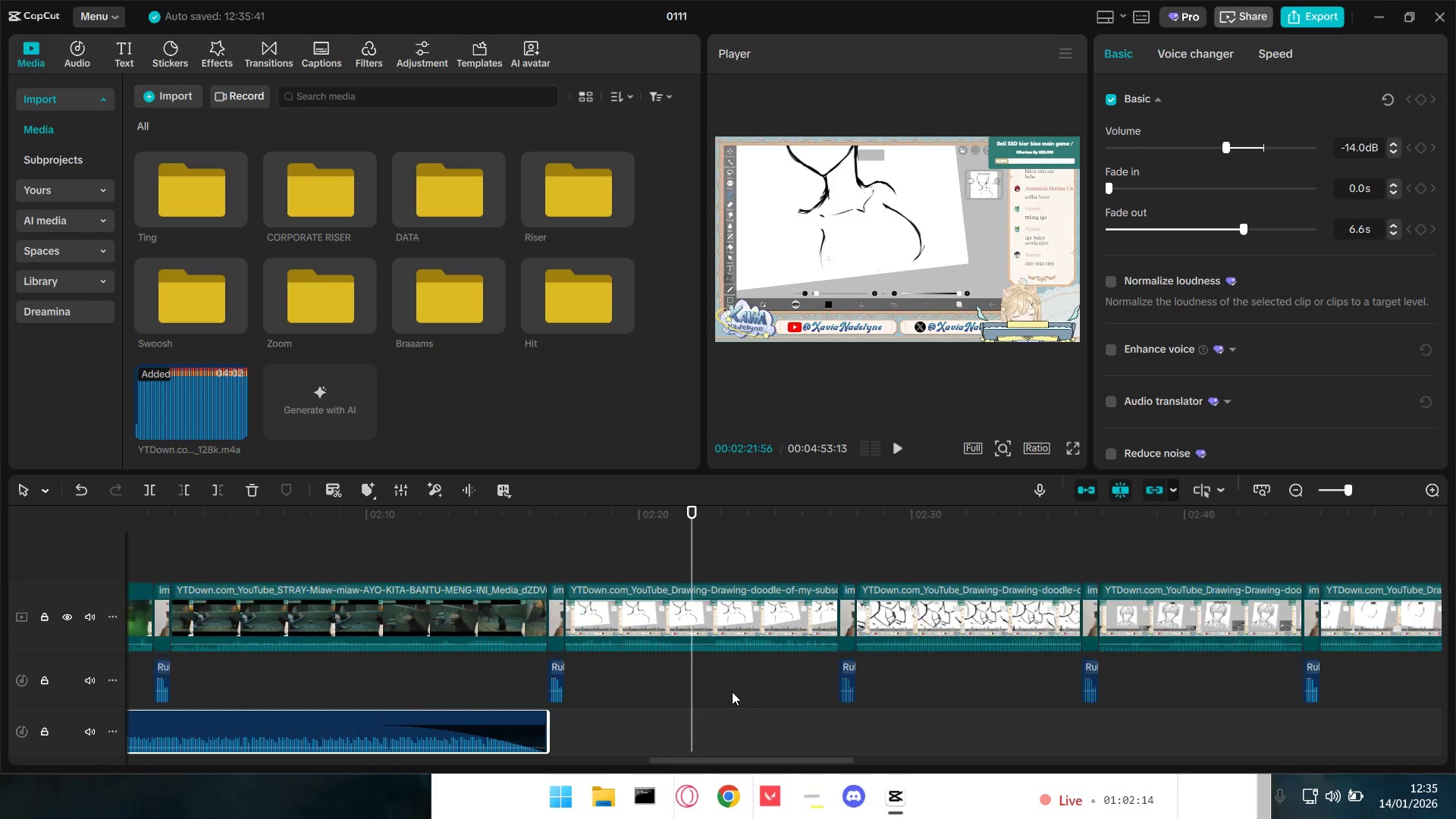 
left_click_drag(start_coordinate=[790, 549], to_coordinate=[1121, 710])
 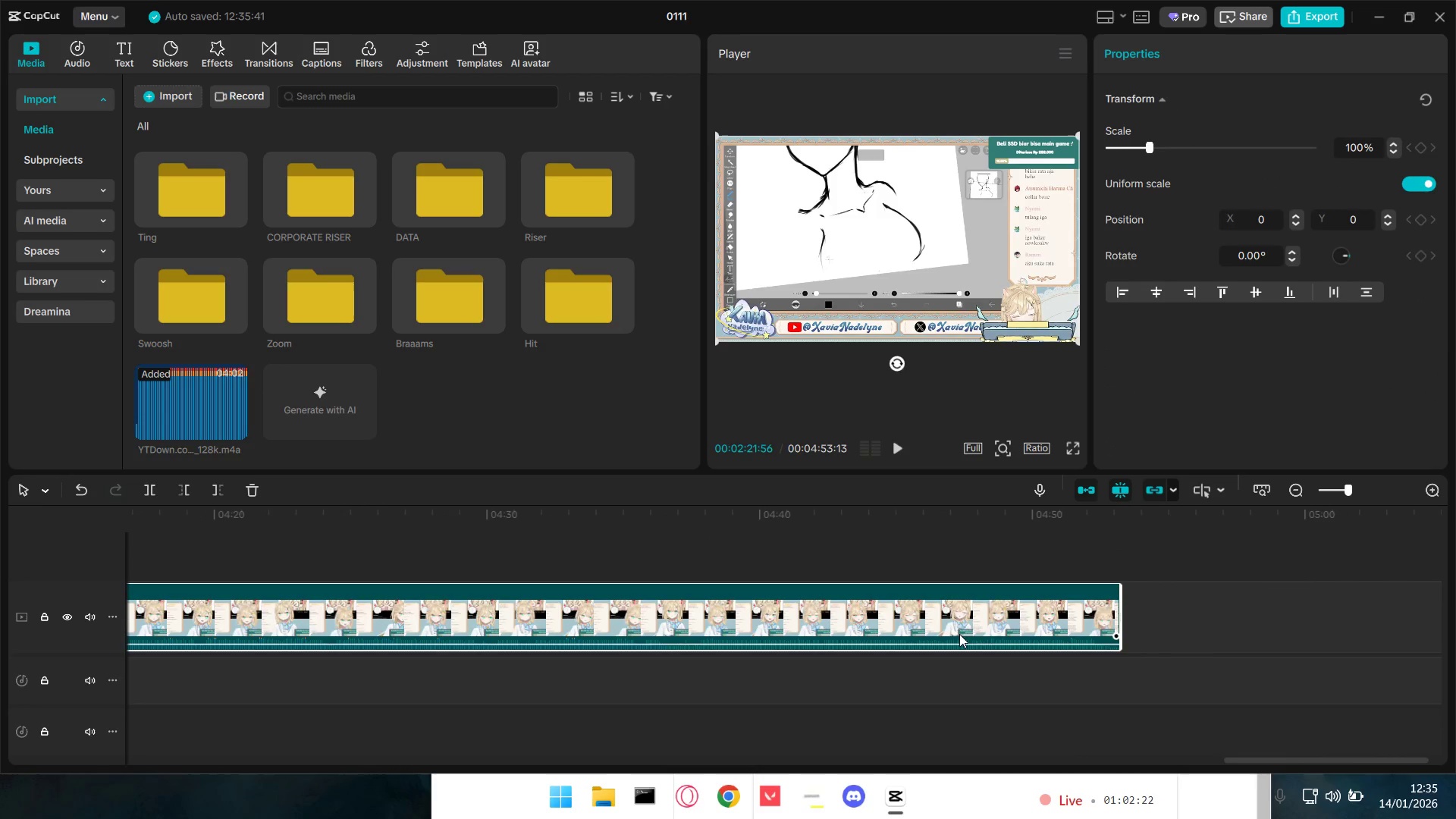 
right_click([949, 624])
 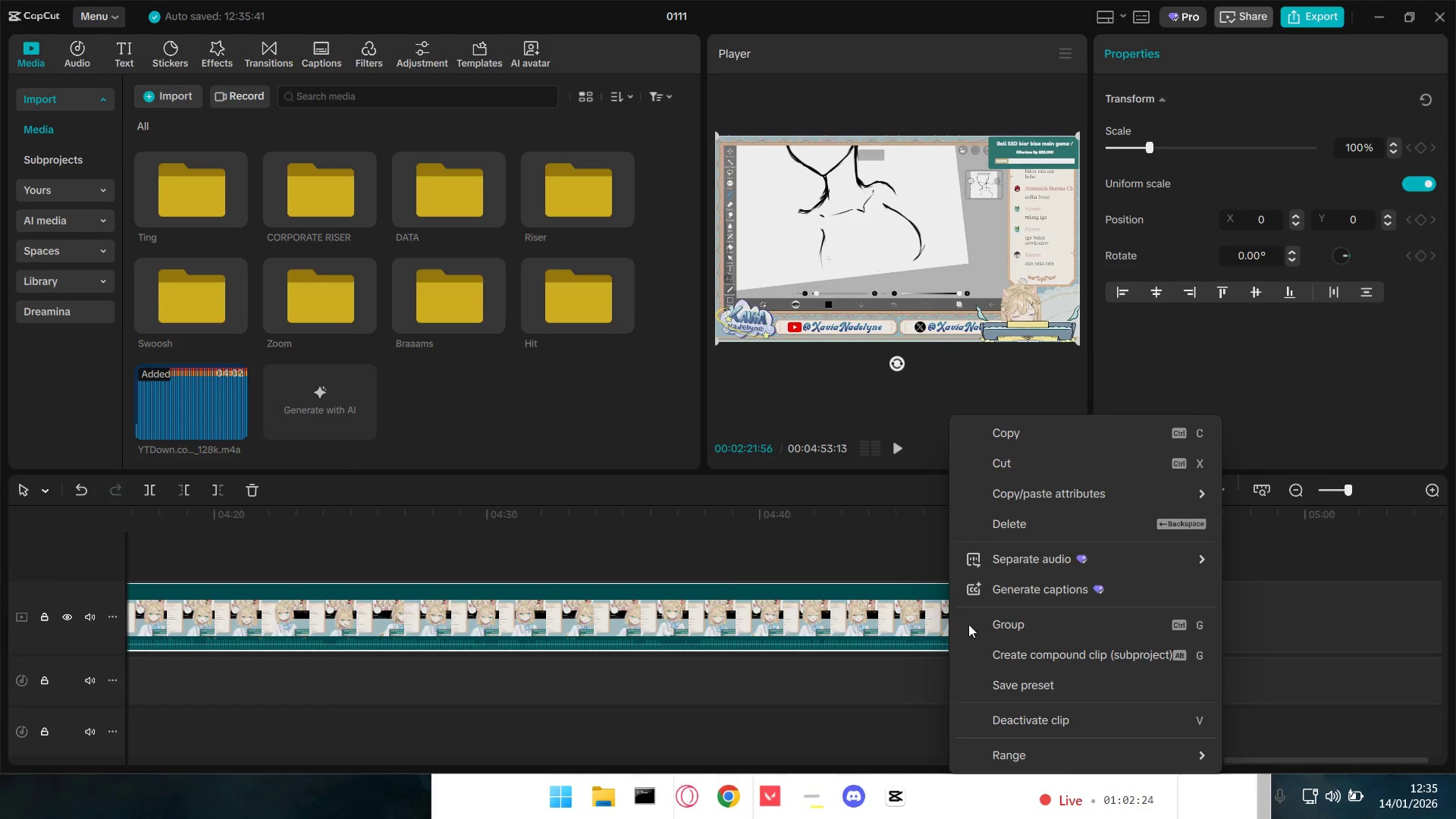 
left_click([1009, 631])
 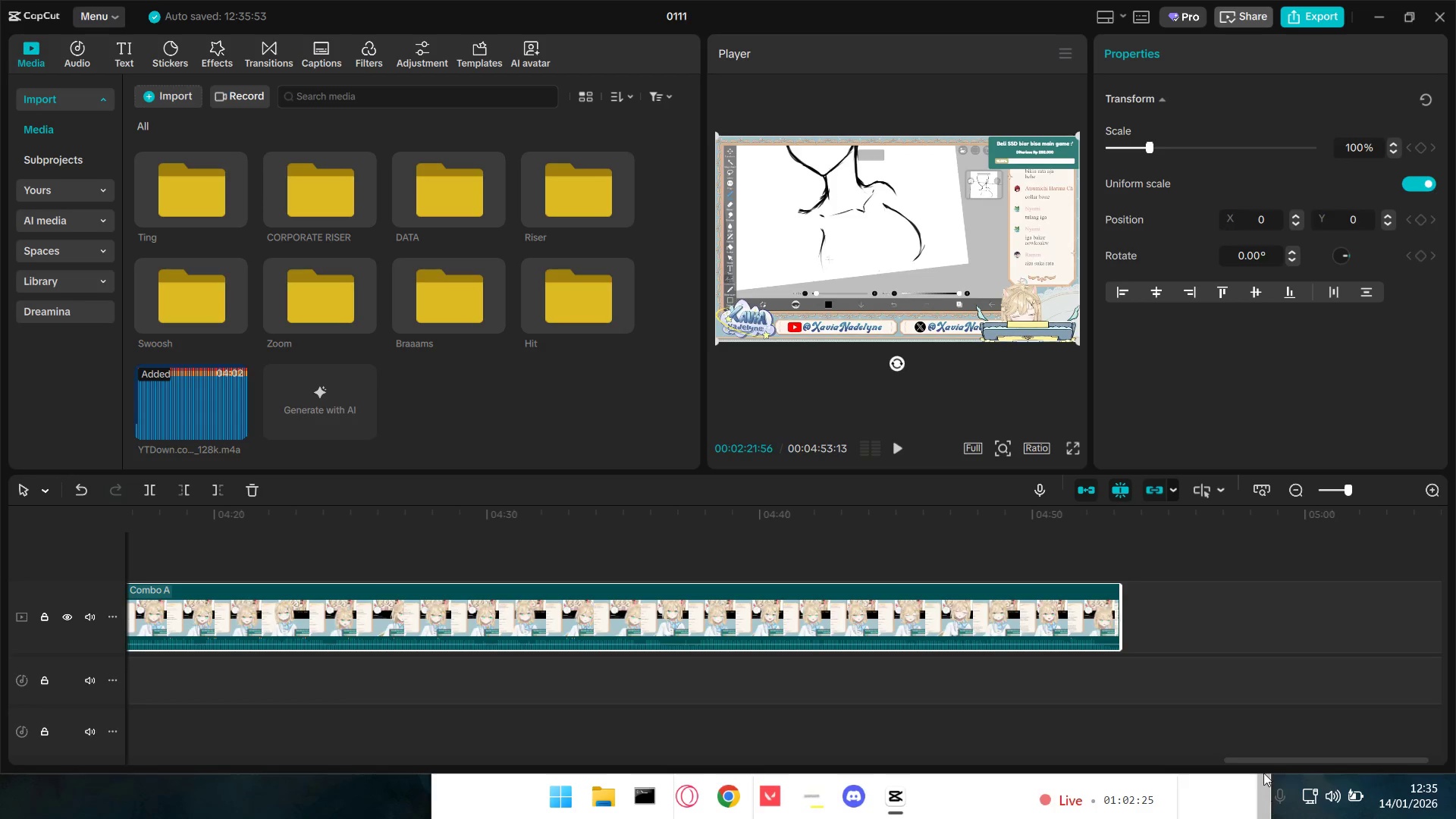 
left_click_drag(start_coordinate=[1260, 762], to_coordinate=[667, 768])
 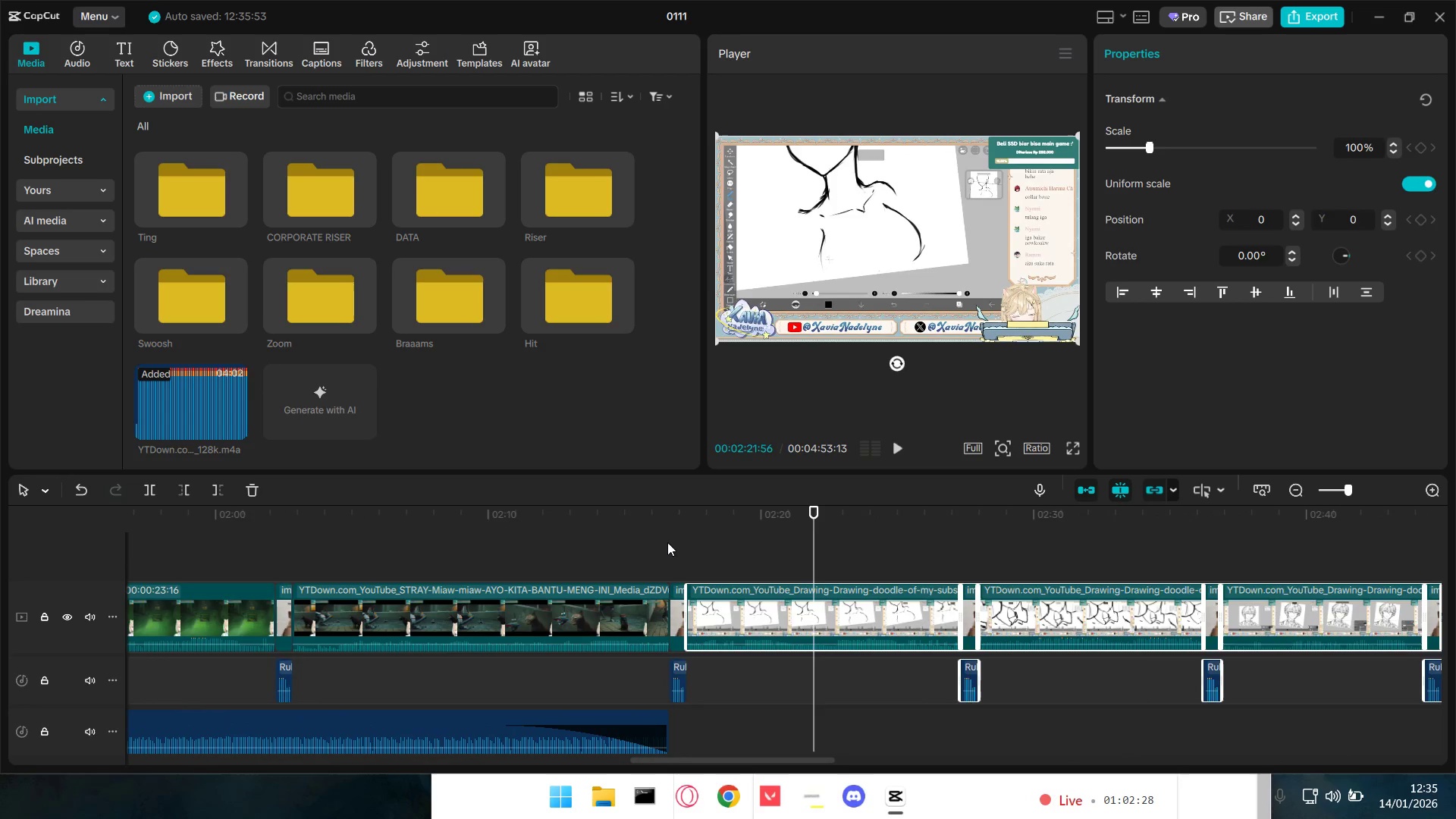 
left_click([673, 540])
 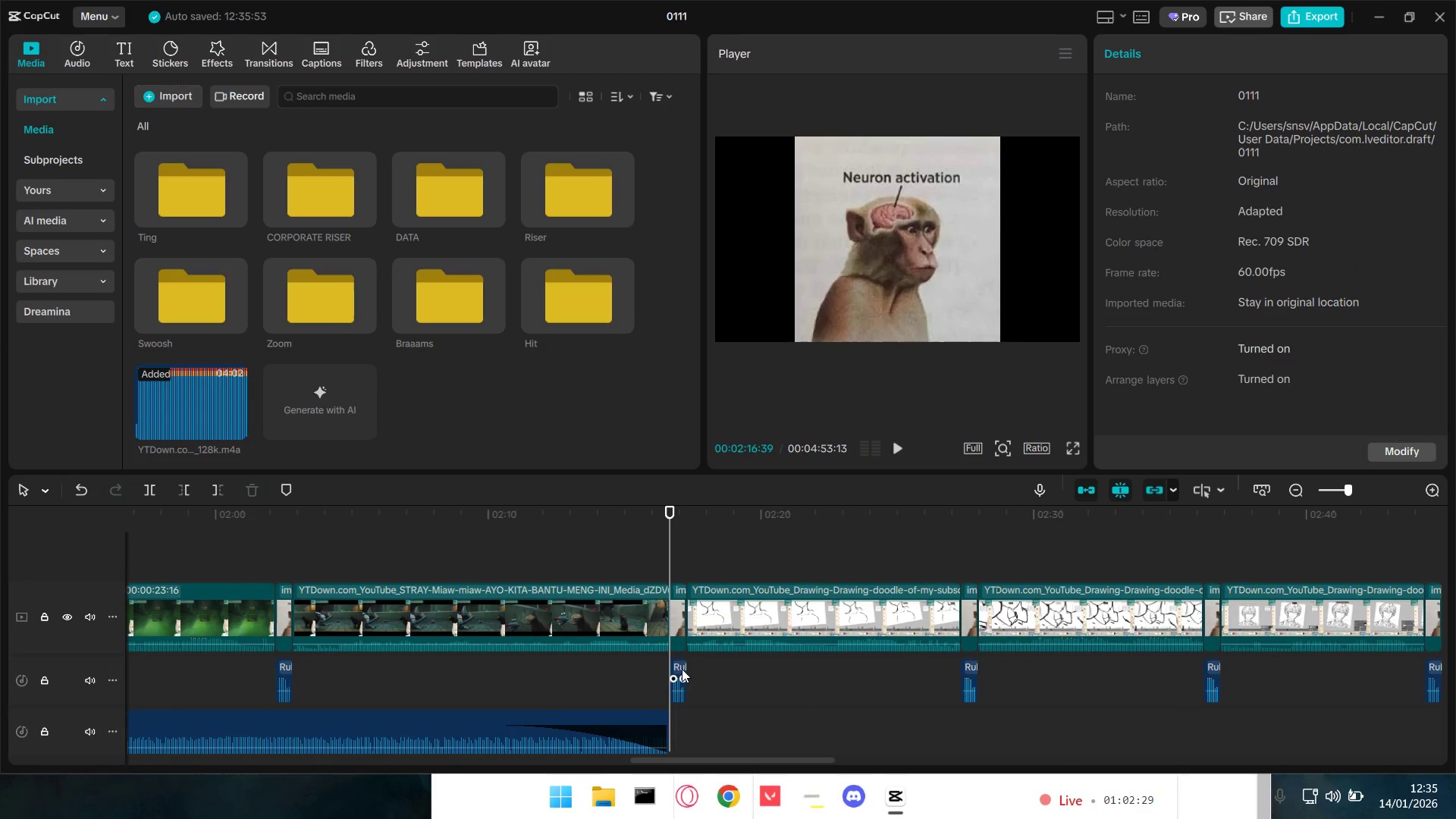 
left_click([678, 664])
 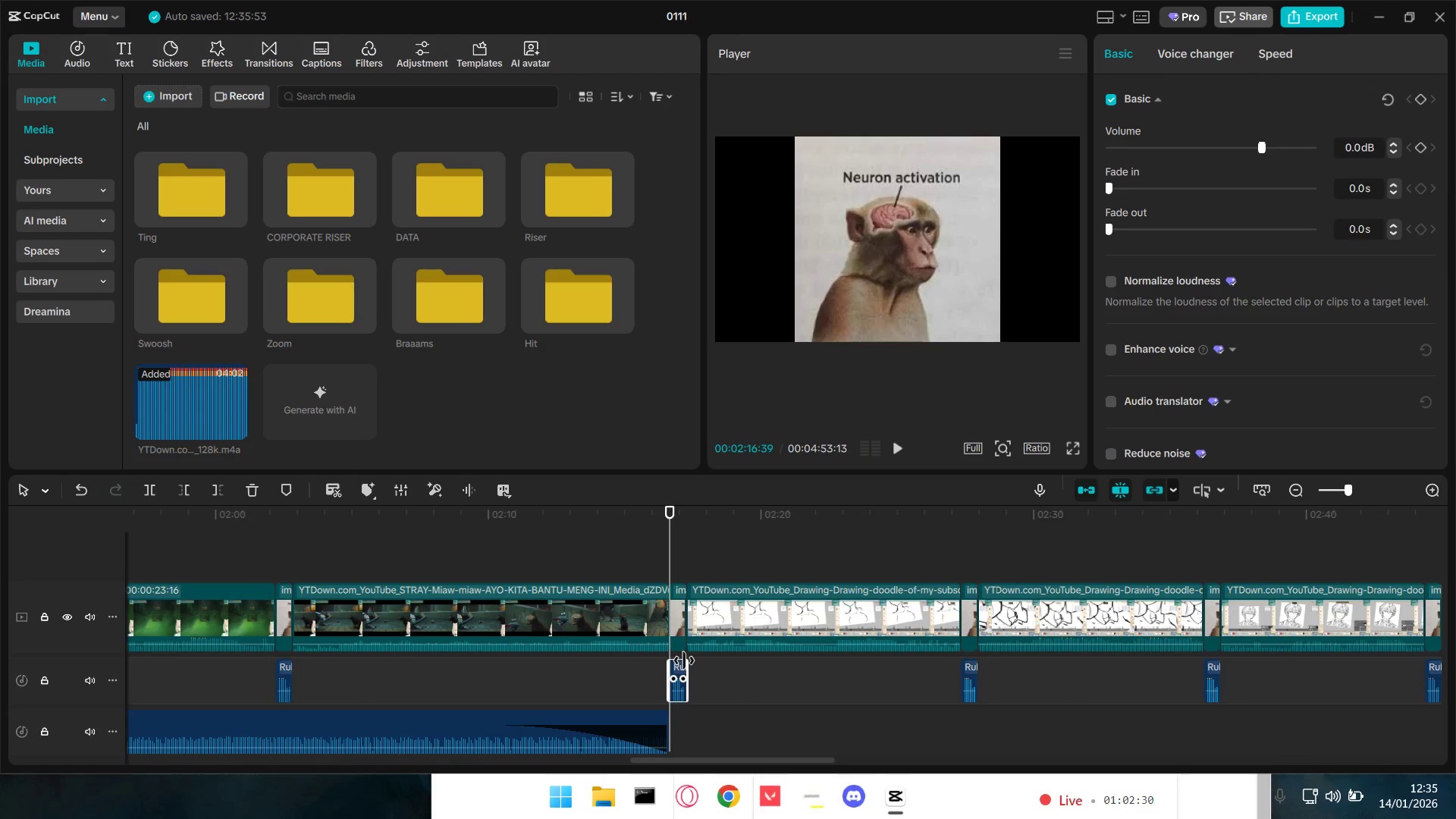 
key(Backspace)
 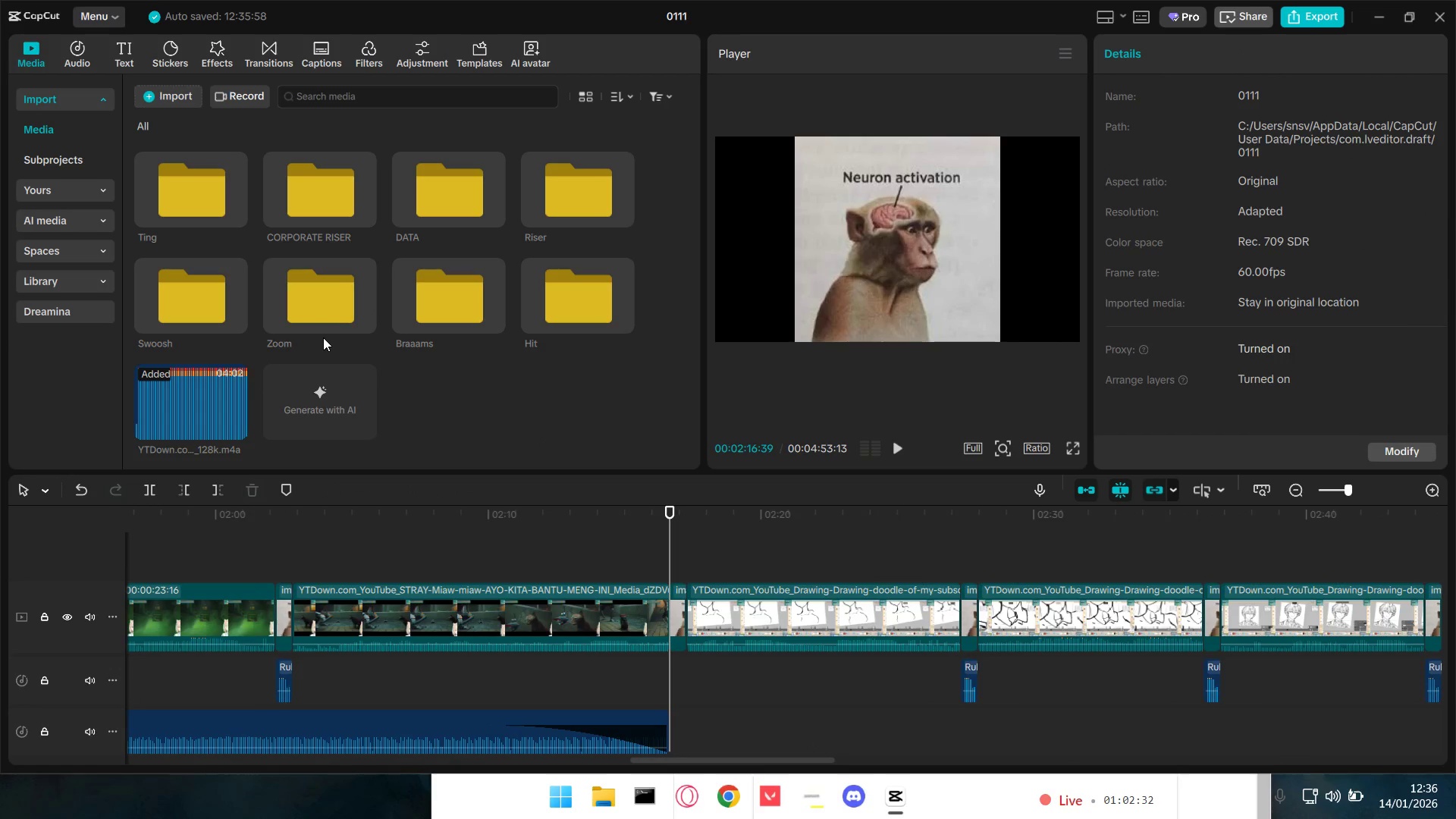 
scroll: coordinate [569, 359], scroll_direction: up, amount: 2.0
 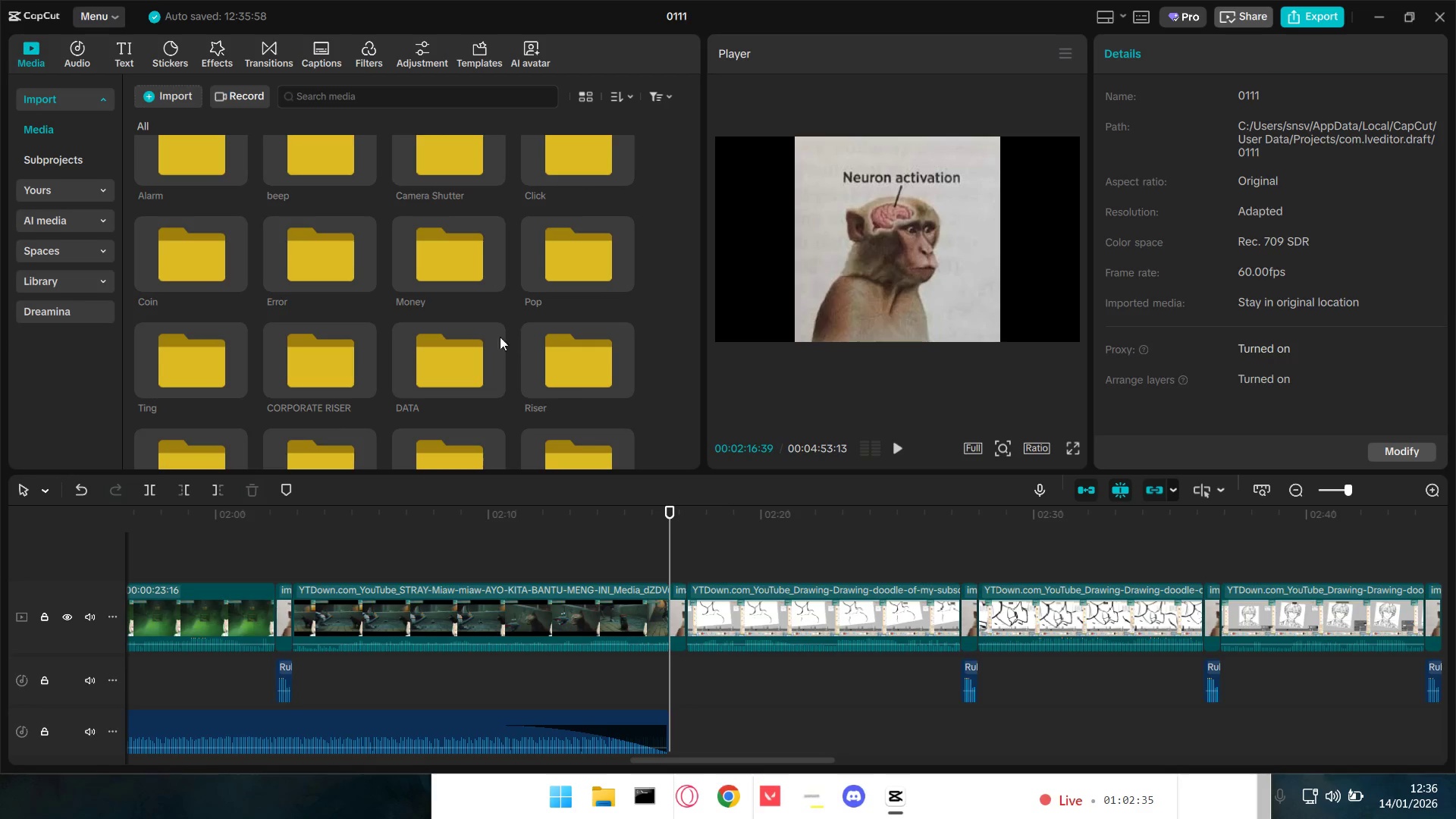 
double_click([291, 172])
 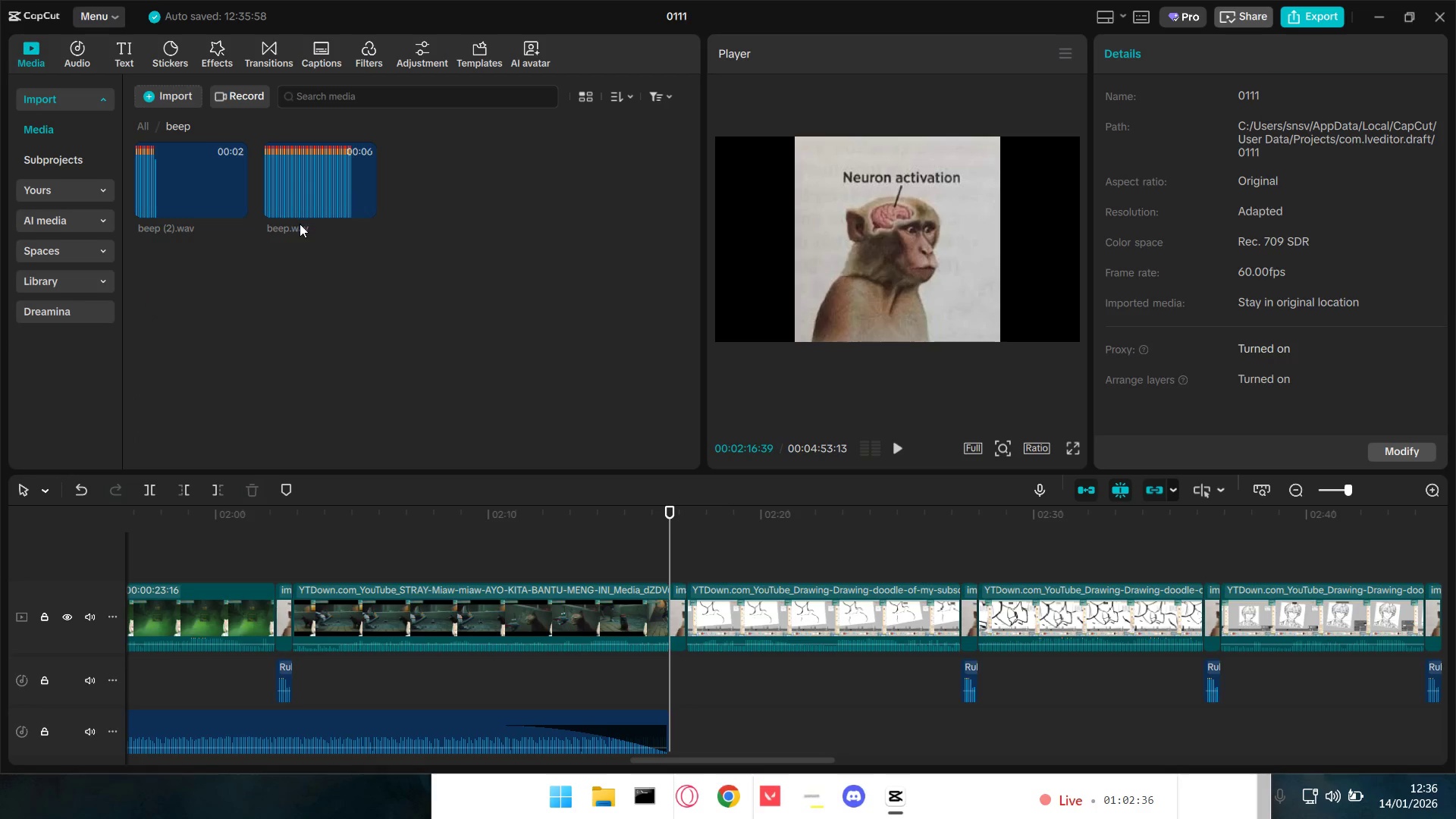 
triple_click([328, 183])
 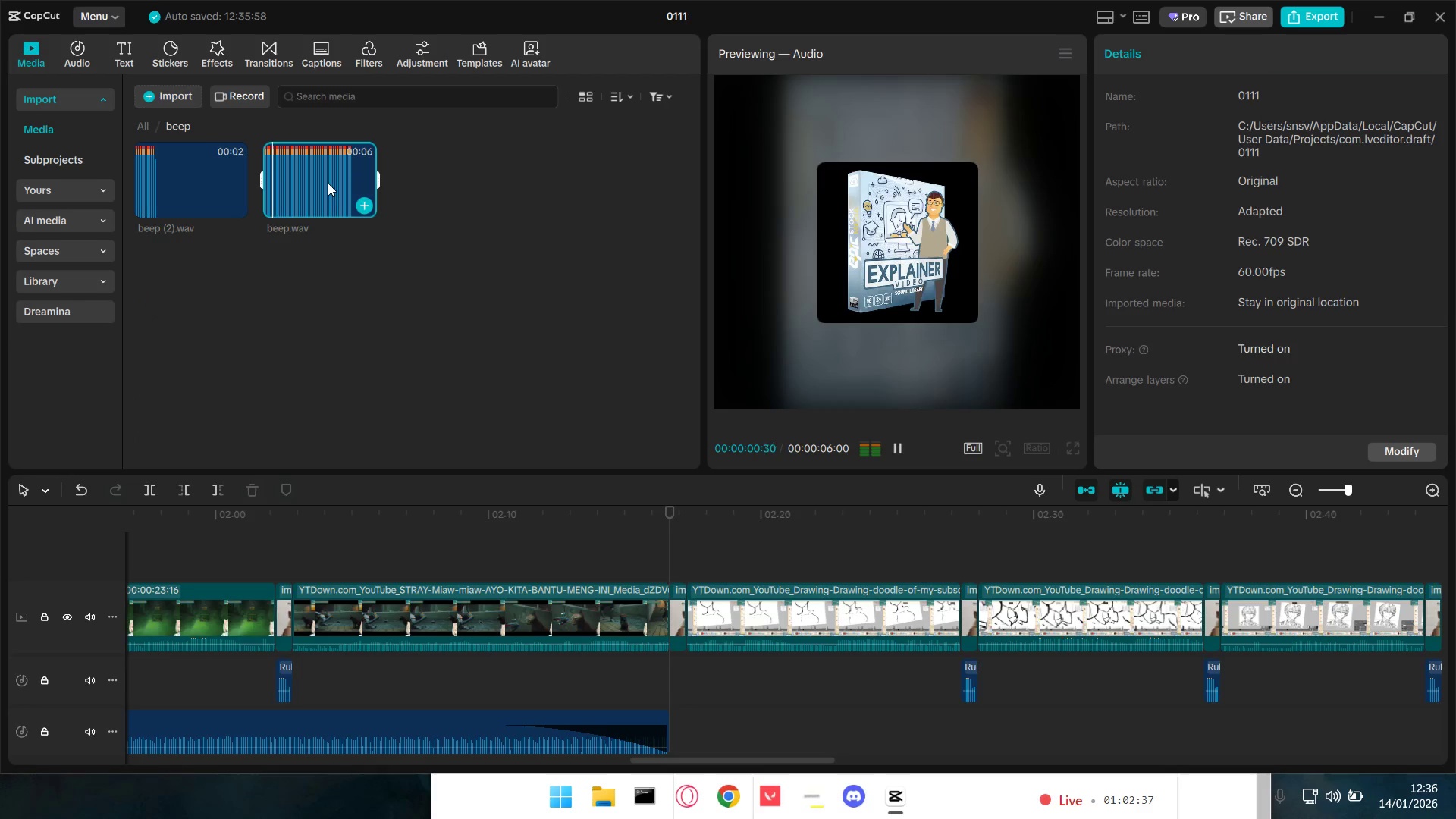 
left_click([160, 177])
 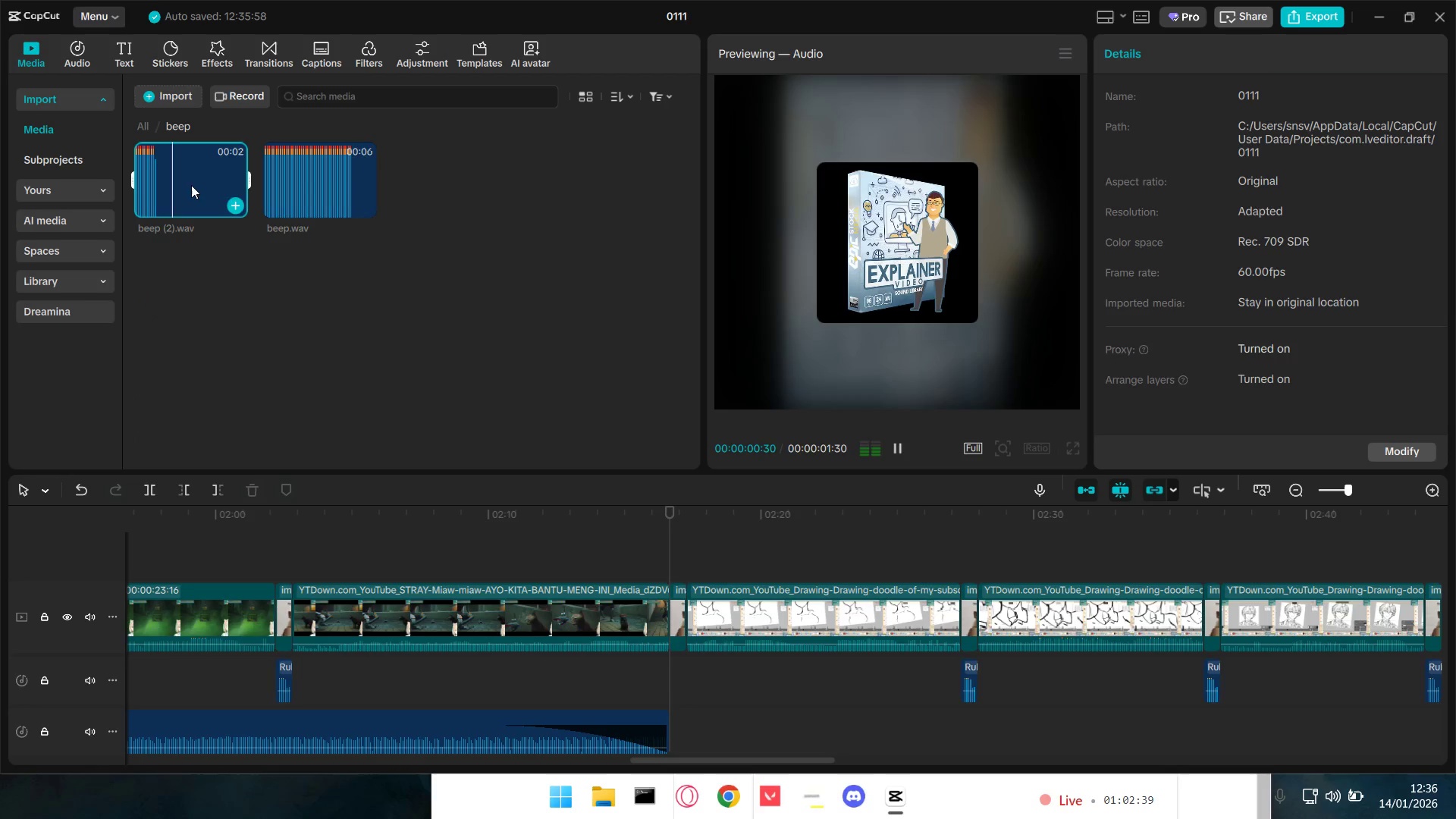 
left_click_drag(start_coordinate=[307, 184], to_coordinate=[667, 671])
 